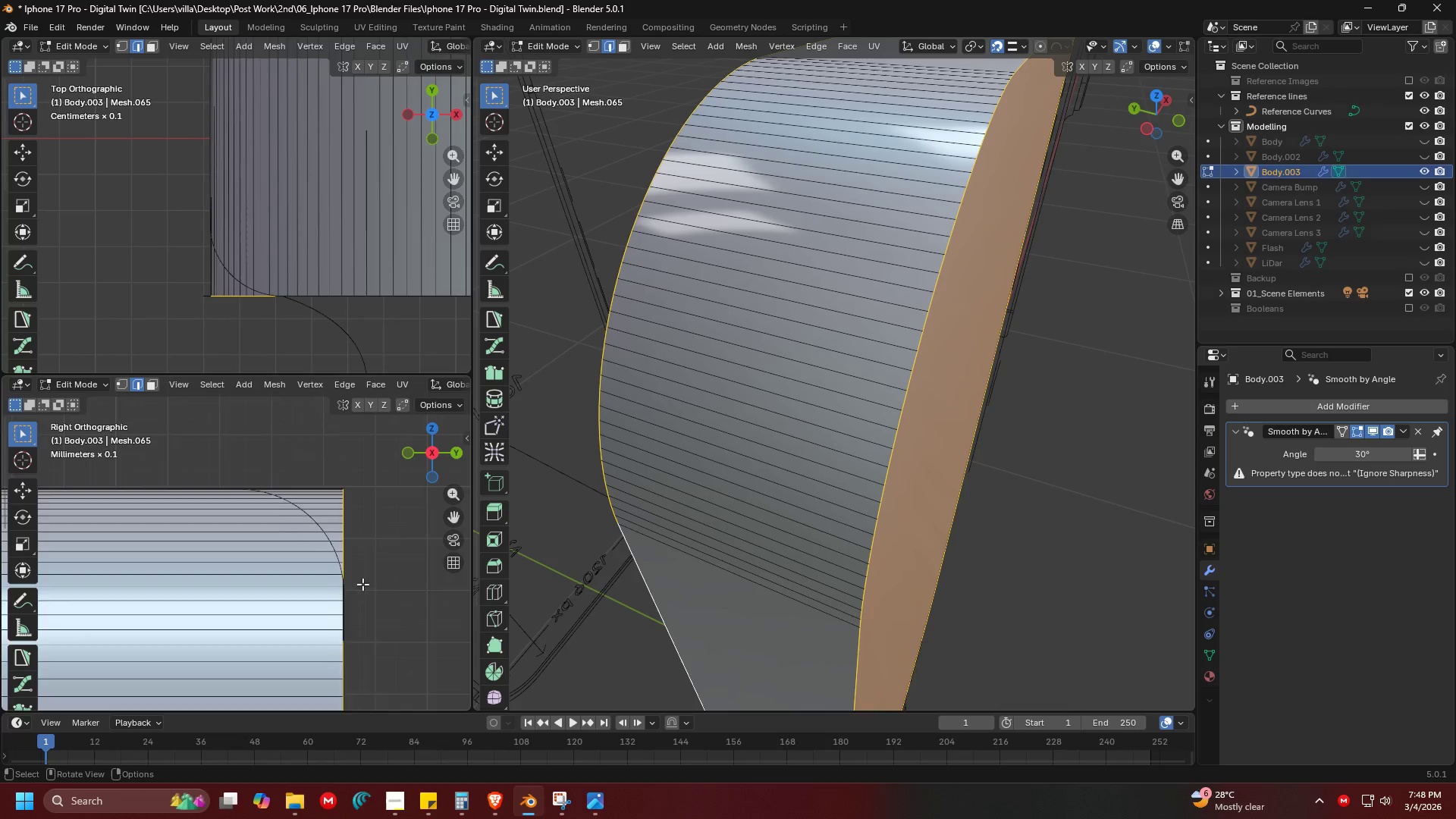 
scroll: coordinate [320, 505], scroll_direction: up, amount: 4.0
 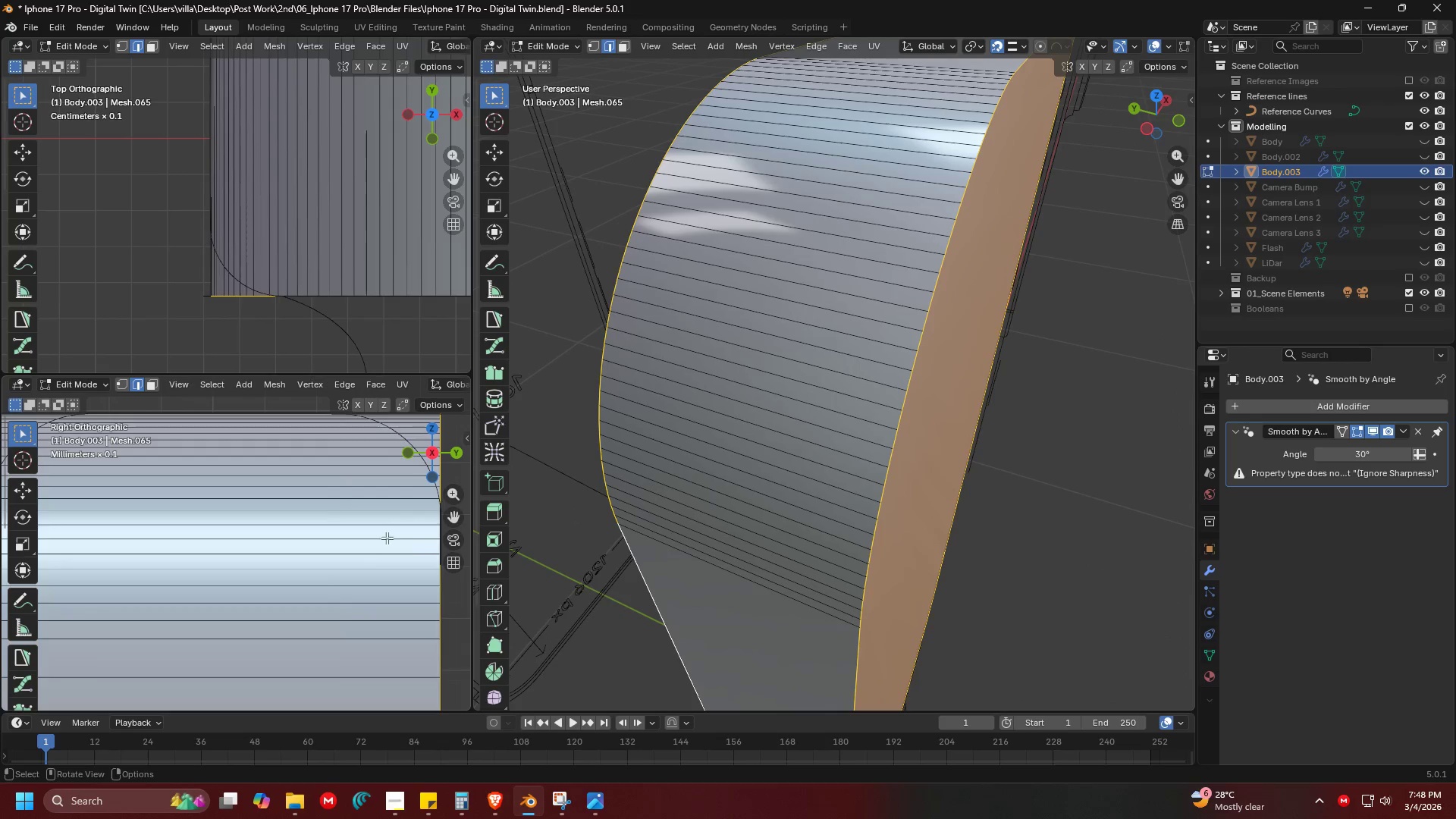 
hold_key(key=ShiftLeft, duration=0.33)
 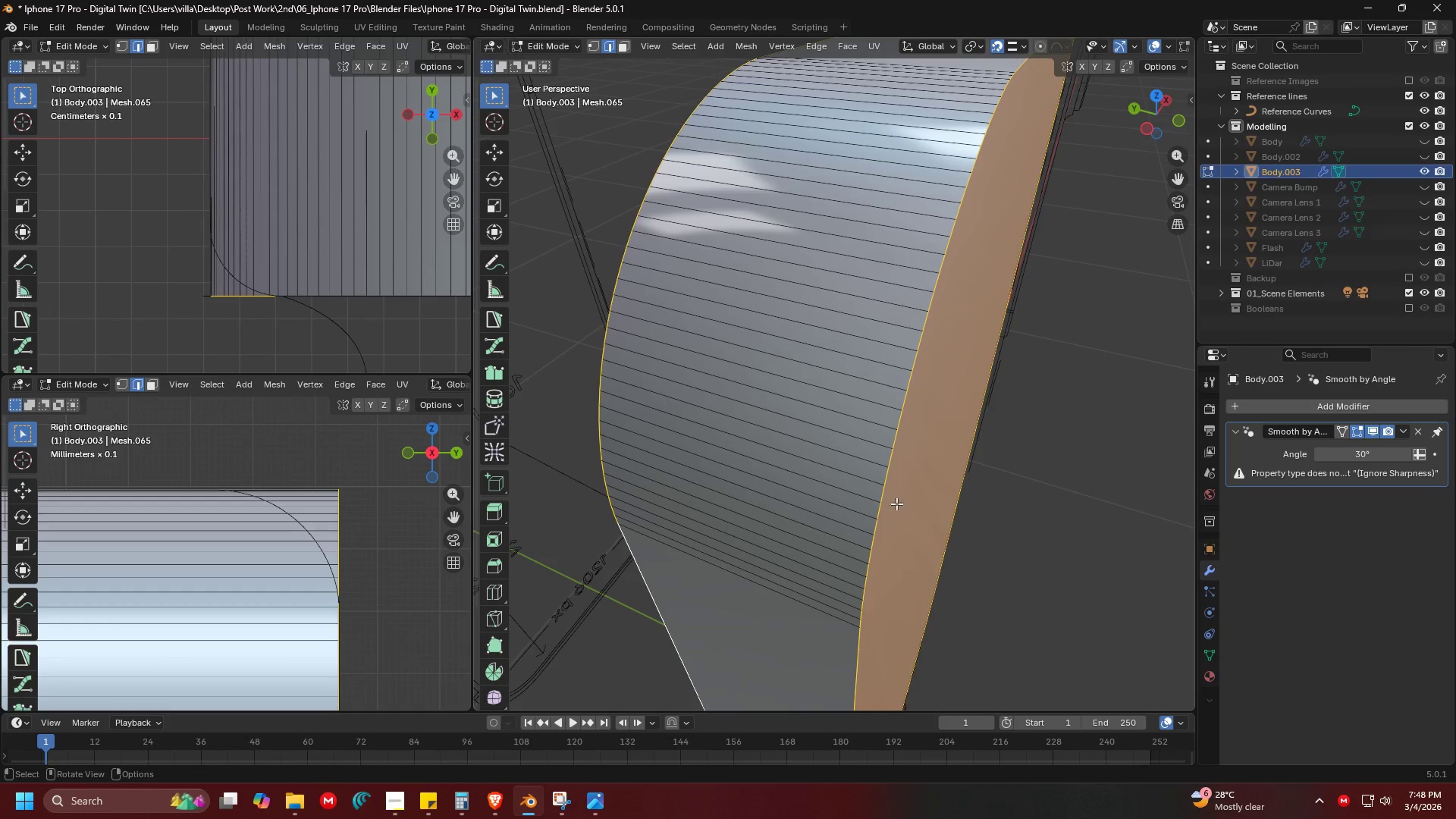 
scroll: coordinate [363, 582], scroll_direction: up, amount: 1.0
 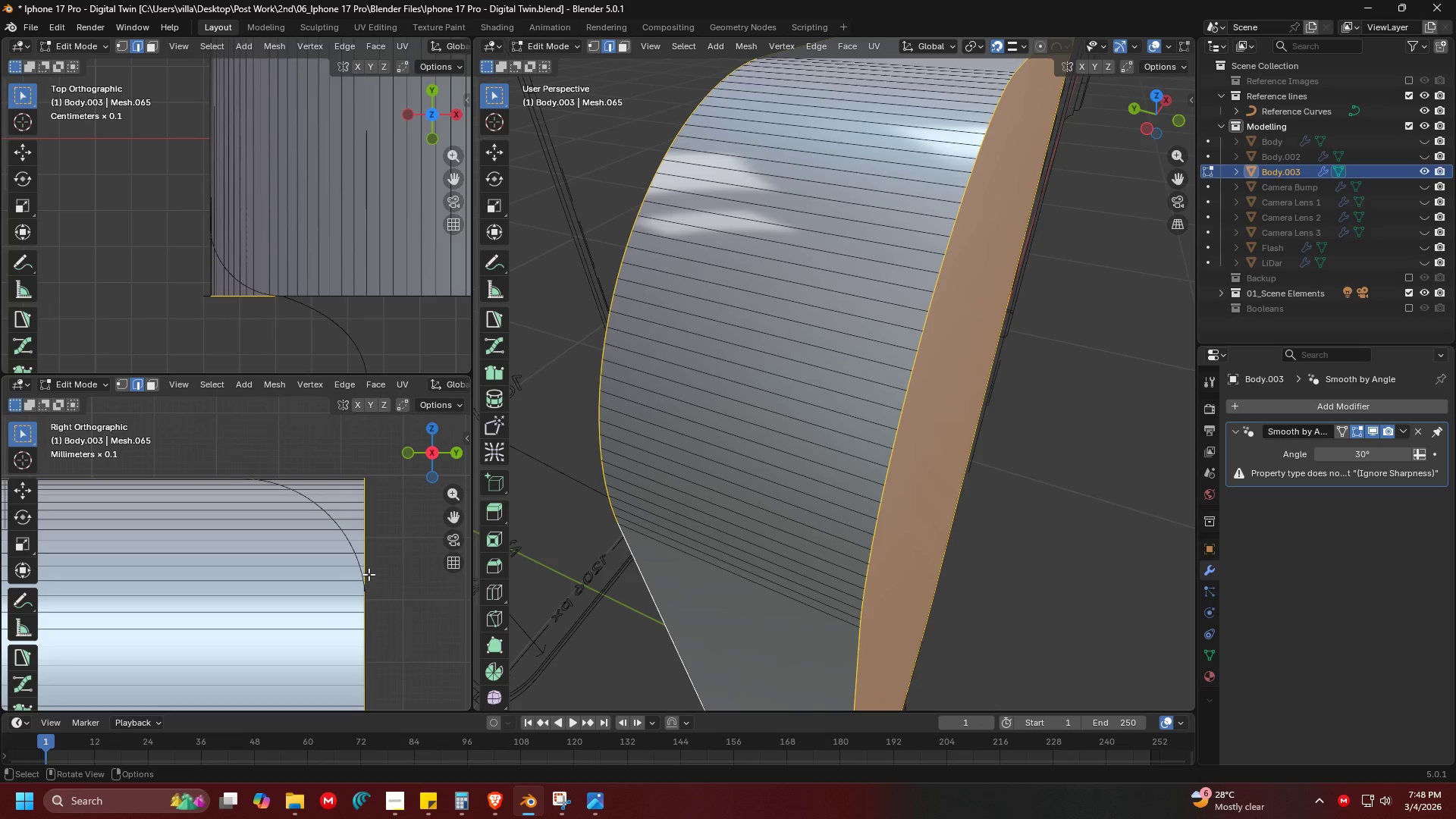 
key(Control+B)
 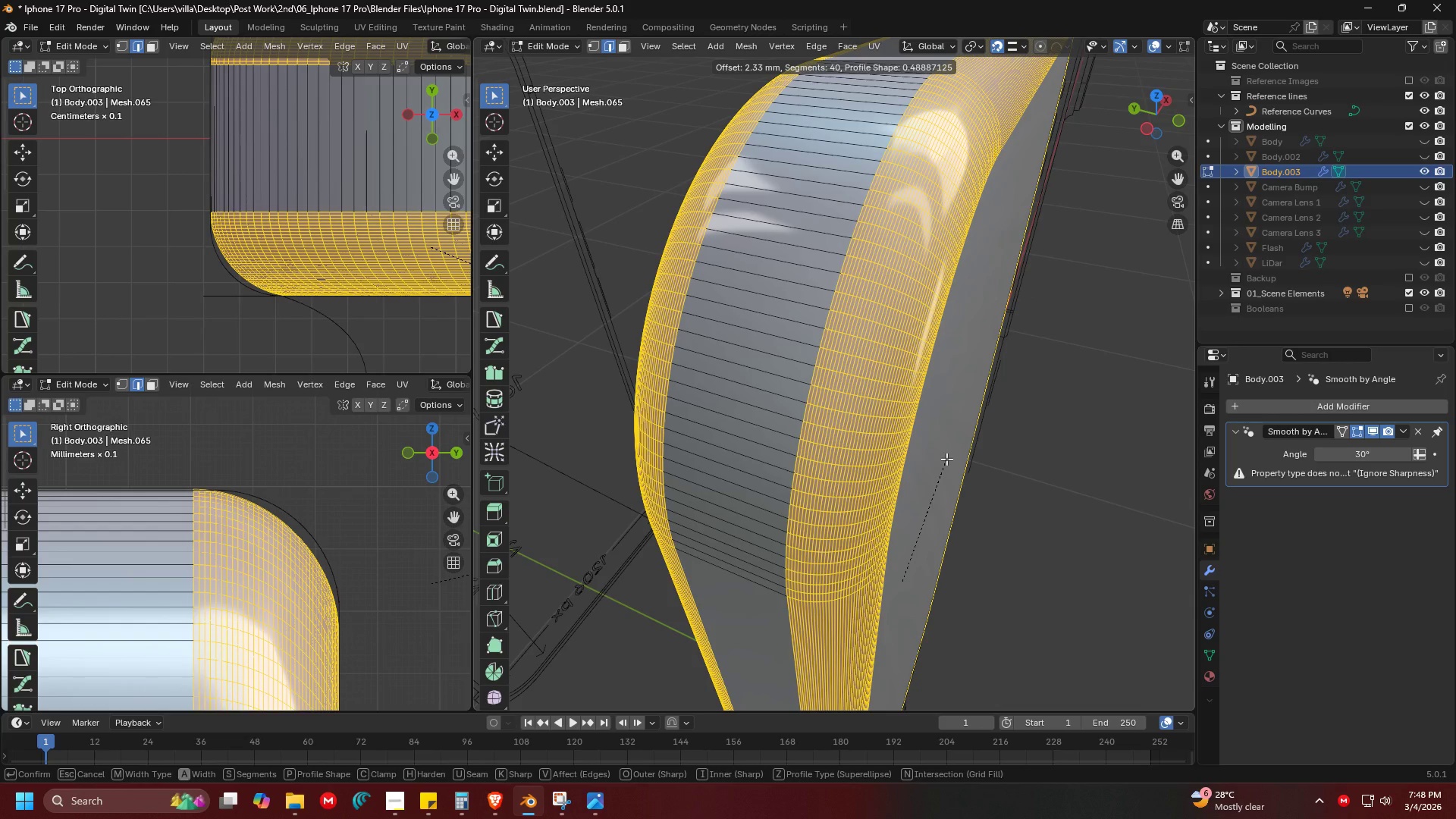 
wait(16.88)
 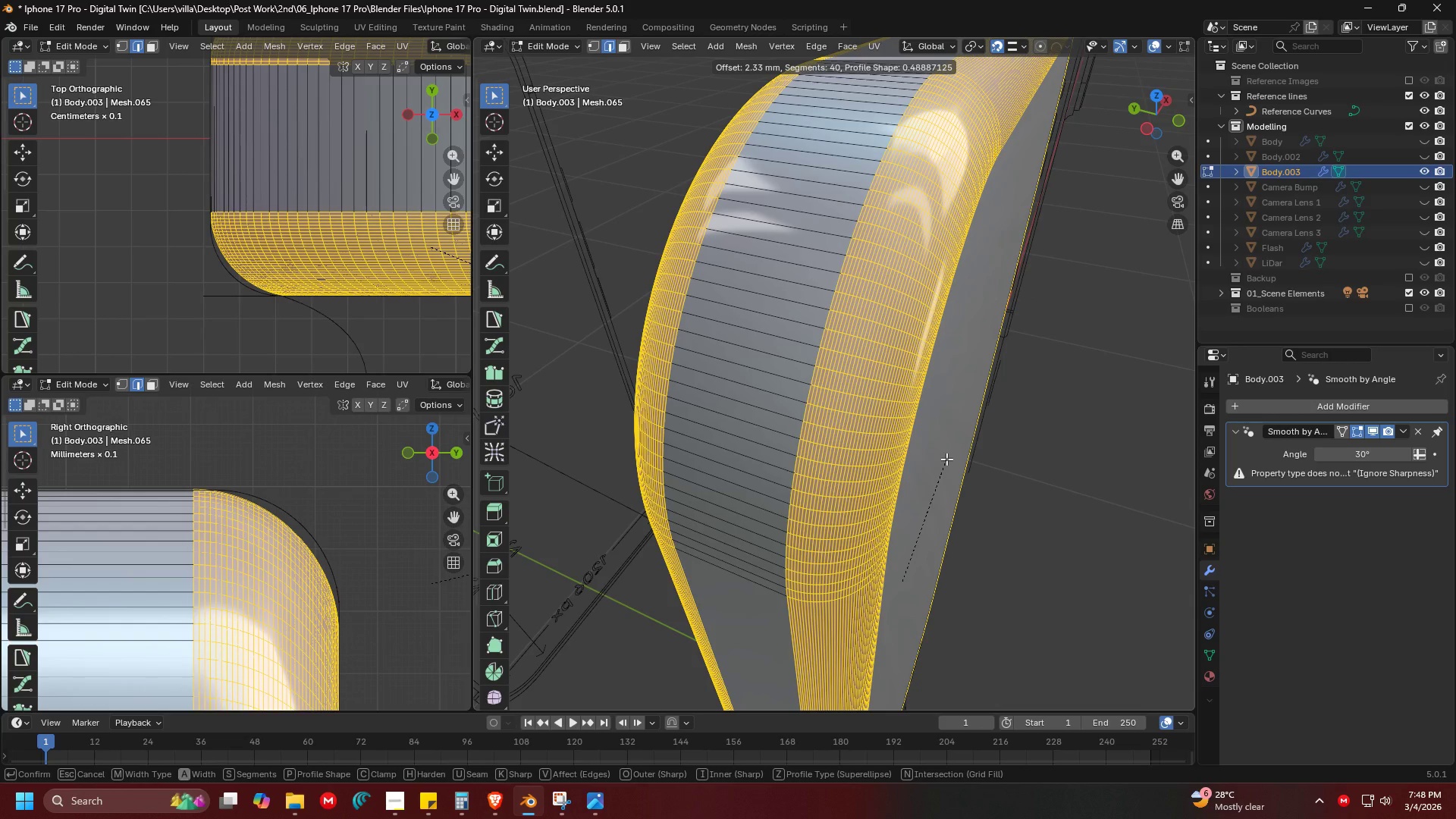 
left_click([943, 460])
 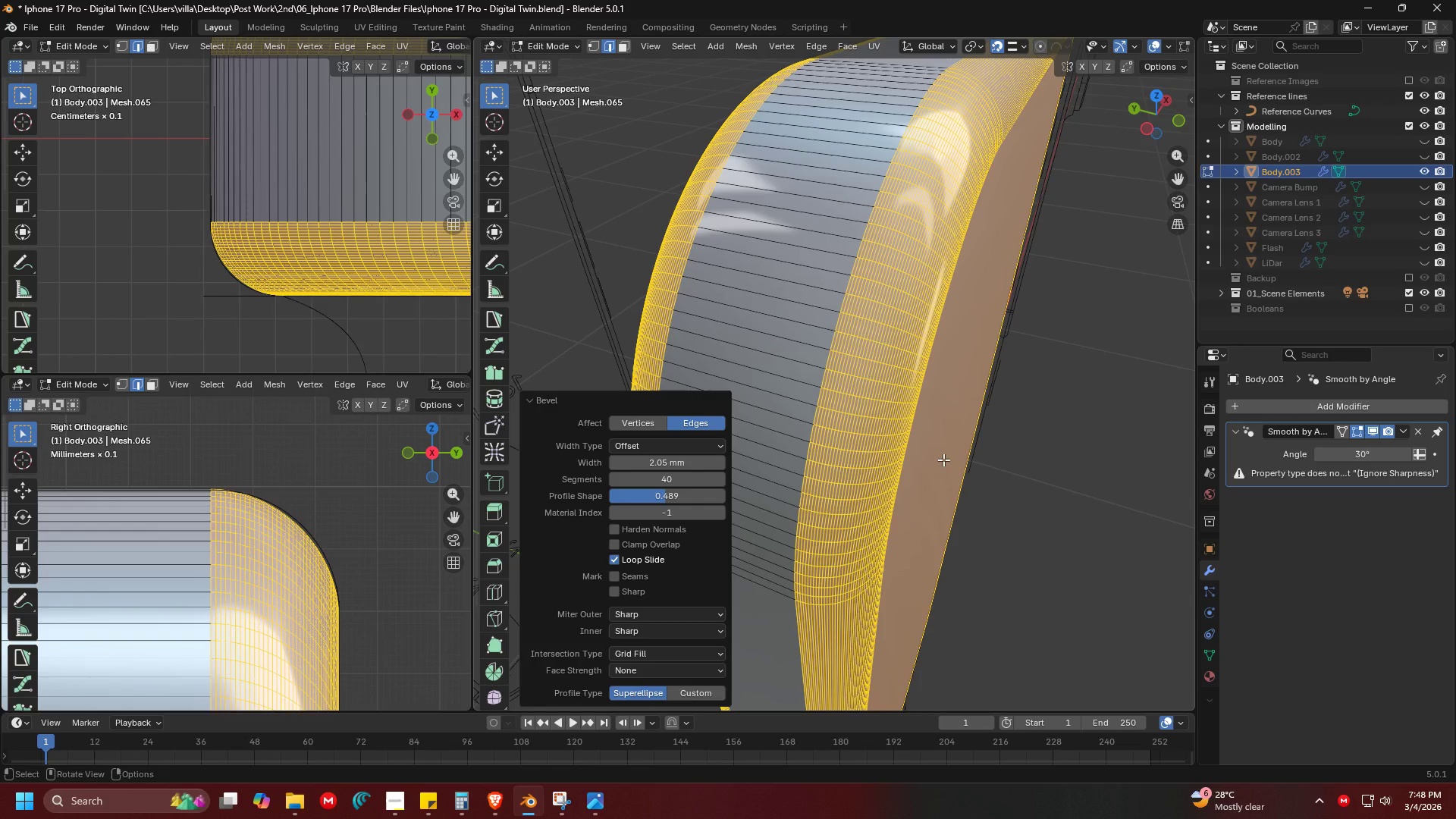 
key(Control+ControlLeft)
 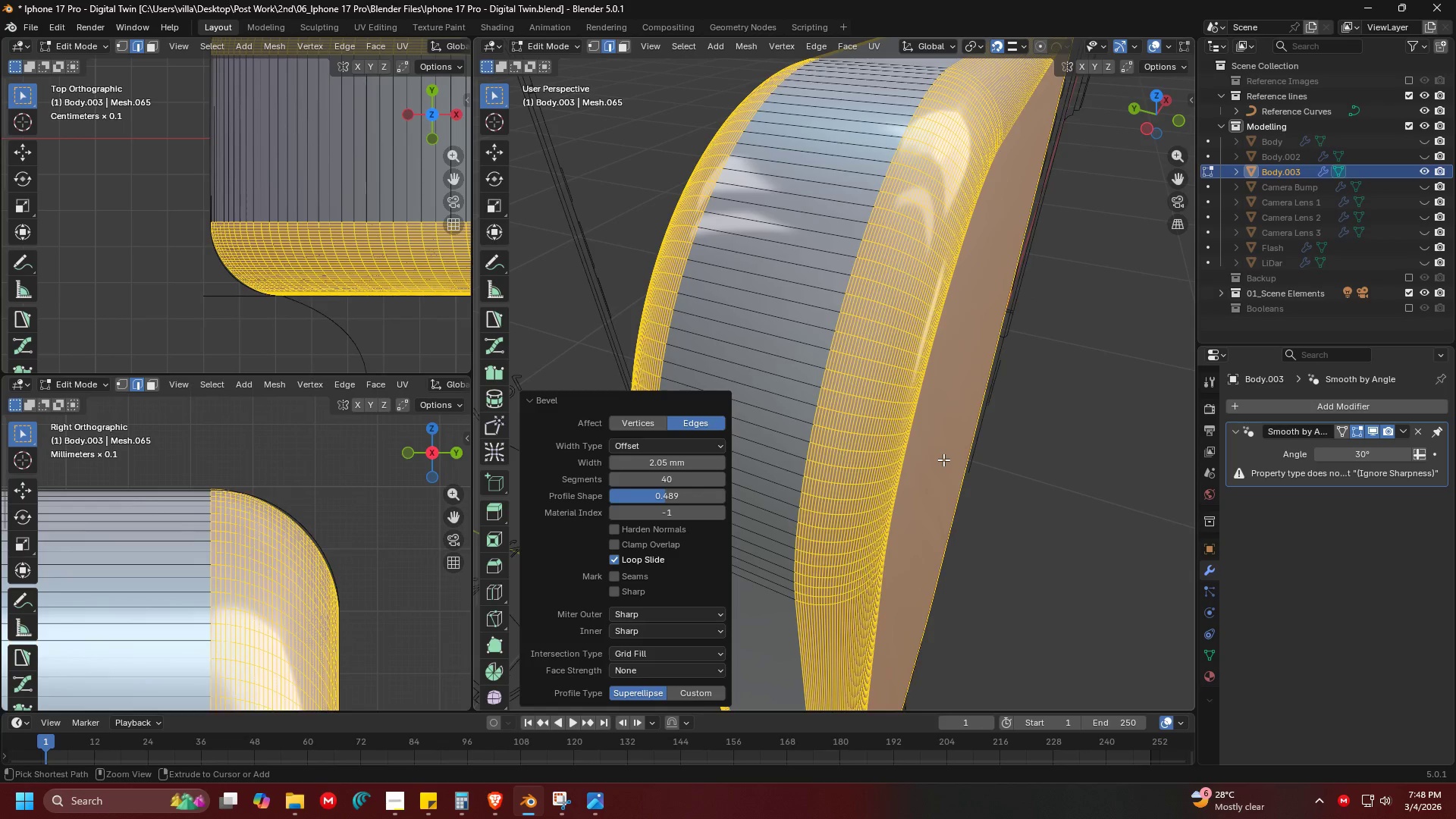 
key(Control+Z)
 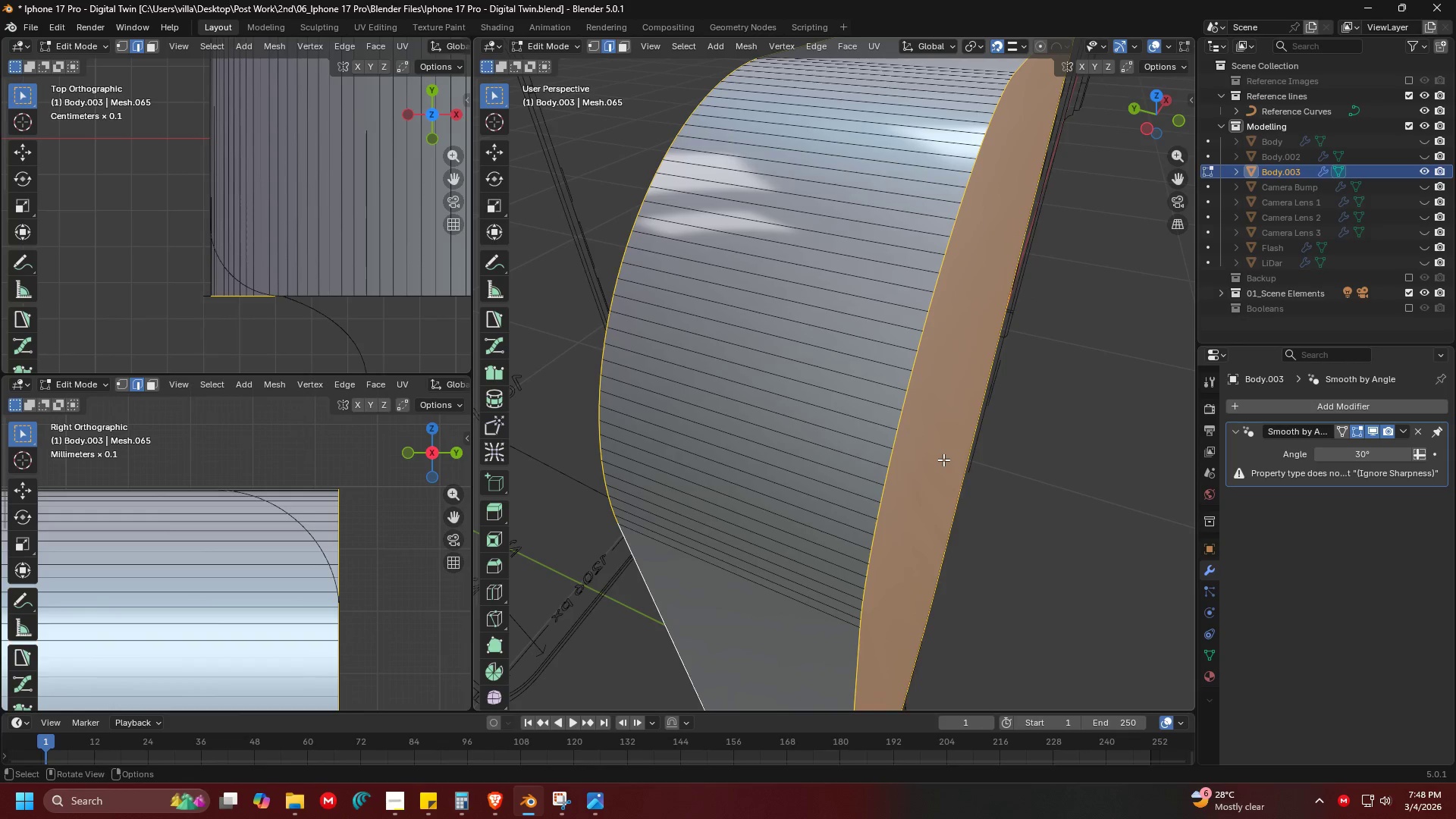 
key(Control+B)
 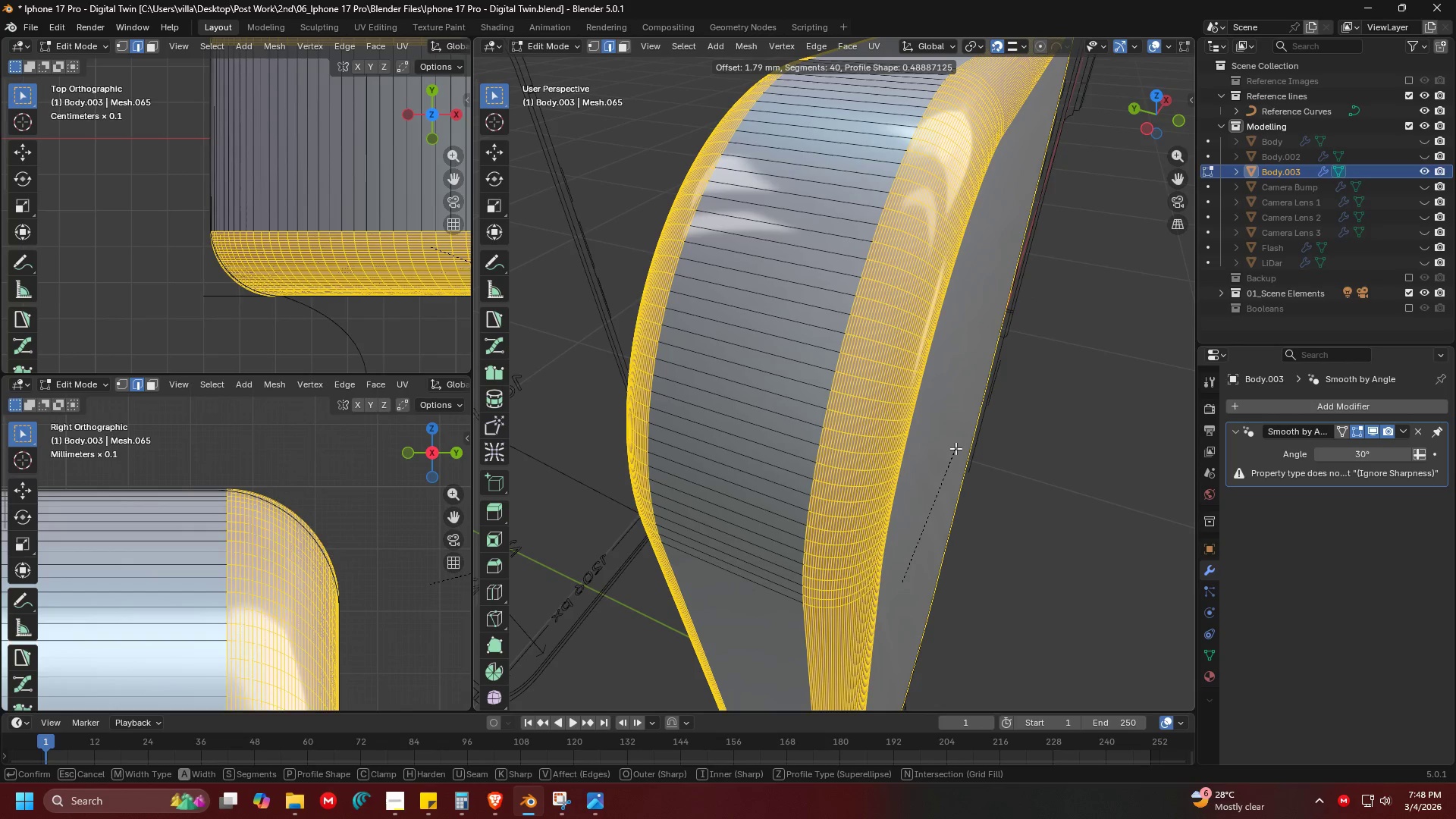 
scroll: coordinate [956, 448], scroll_direction: down, amount: 11.0
 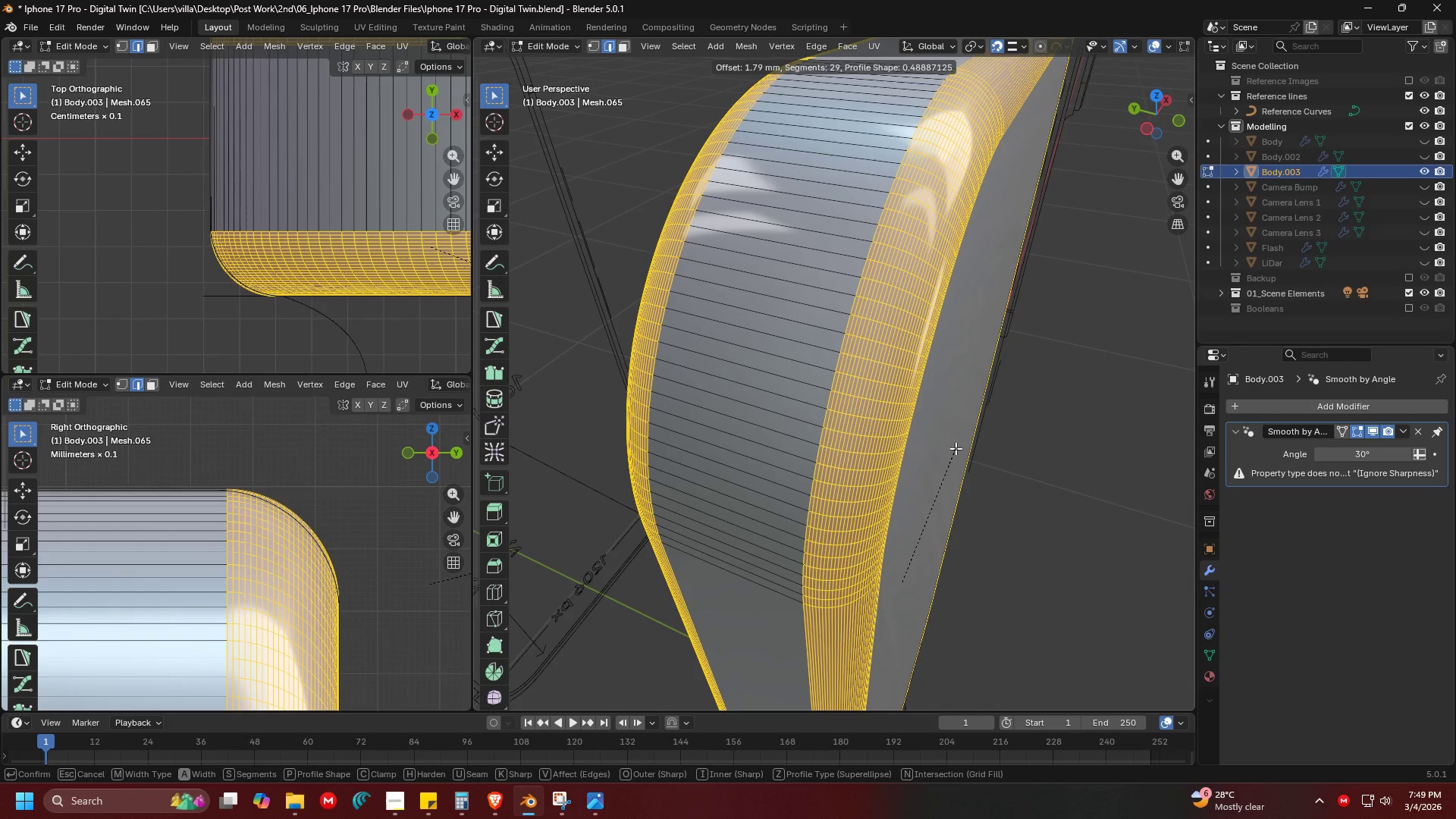 
wait(7.55)
 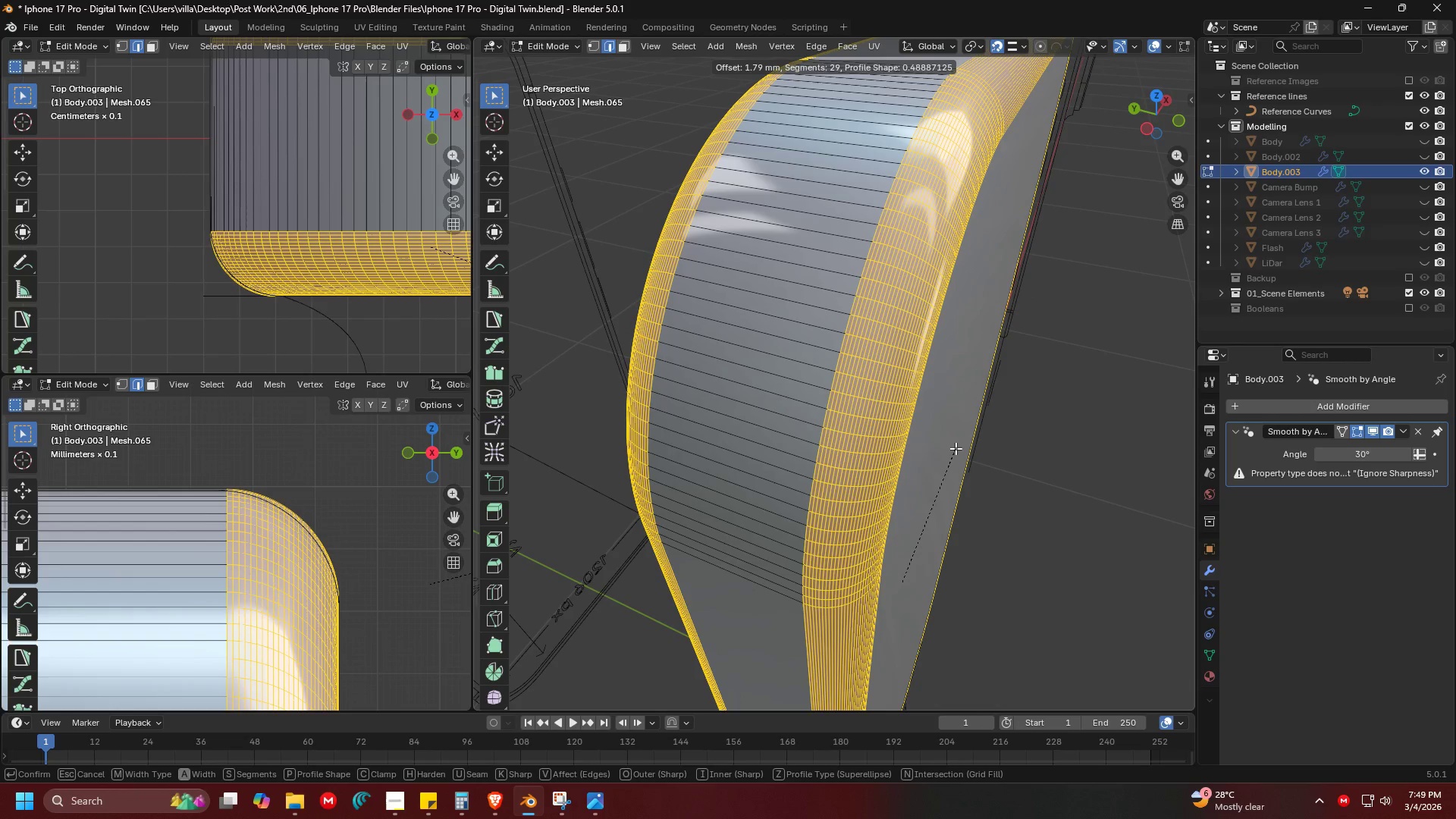 
key(P)
 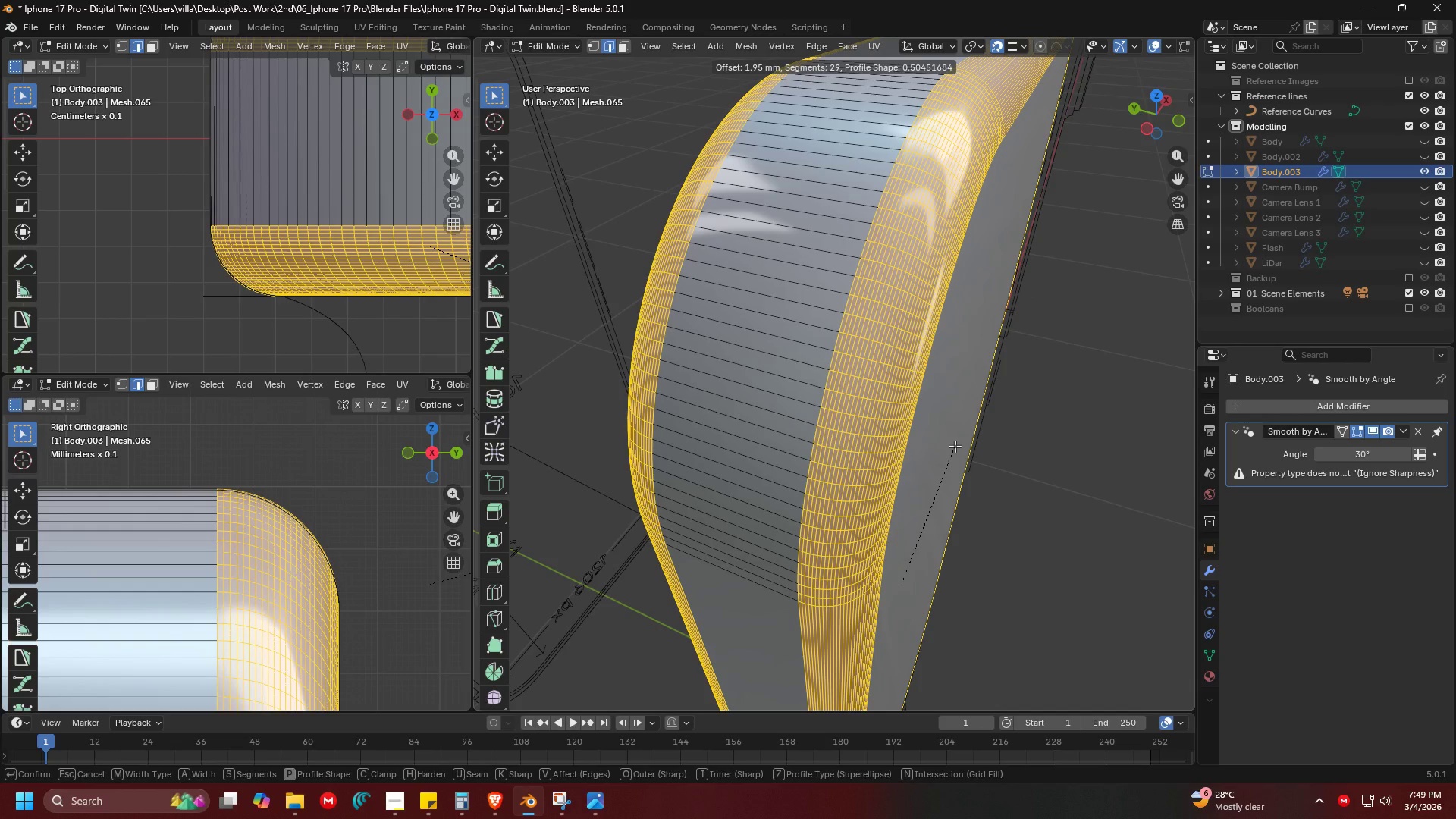 
wait(9.67)
 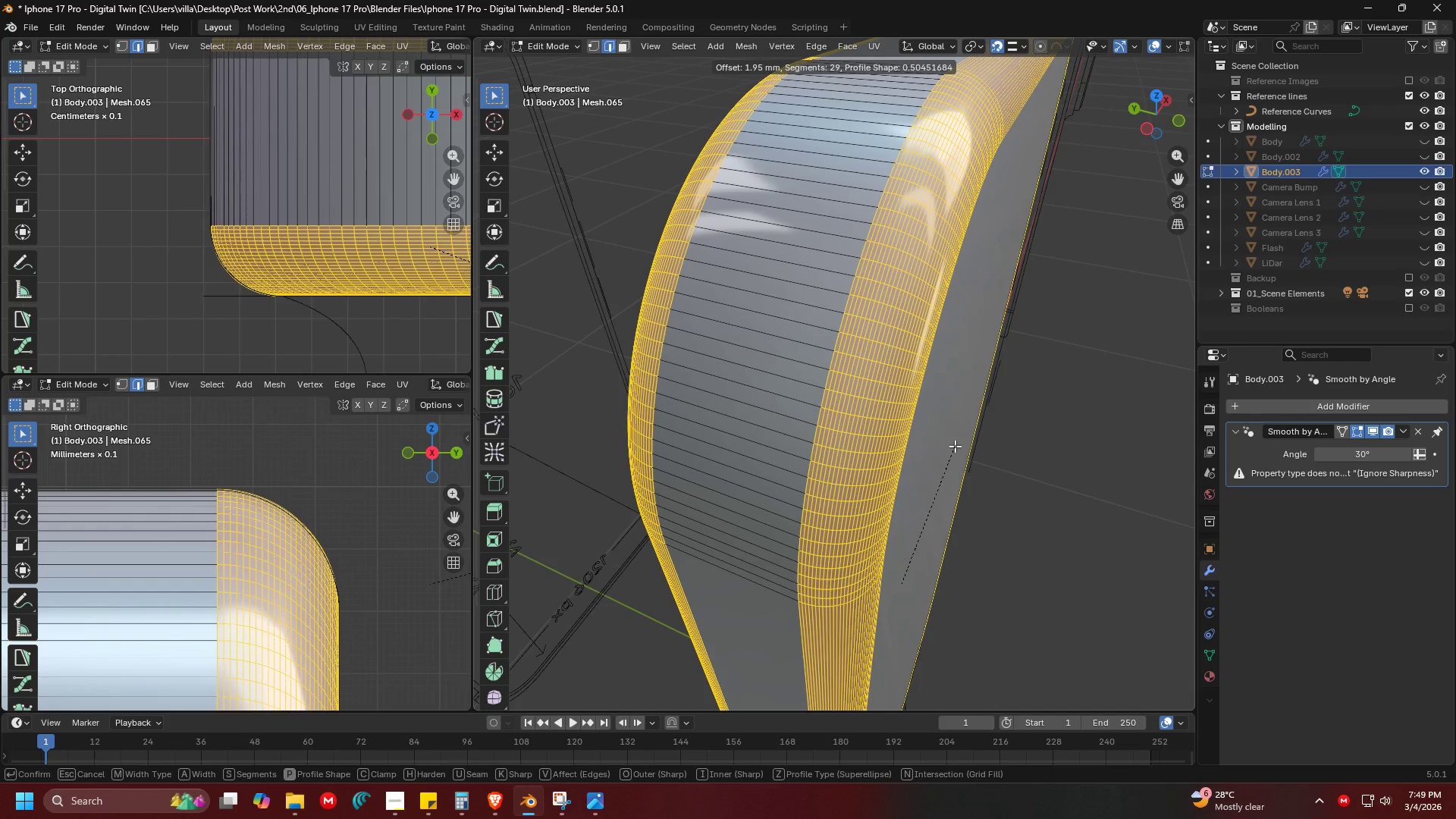 
left_click([954, 446])
 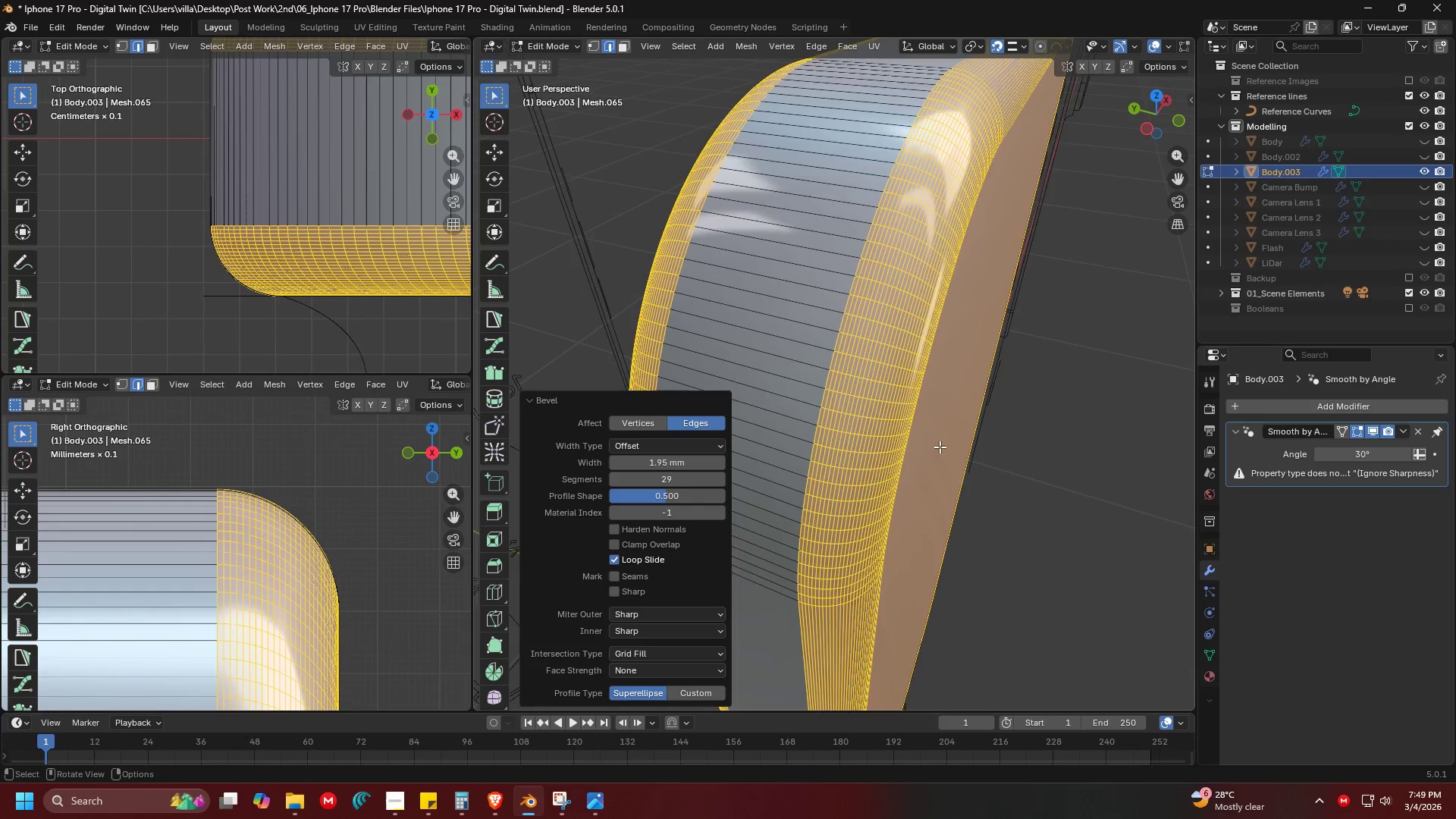 
key(Tab)
 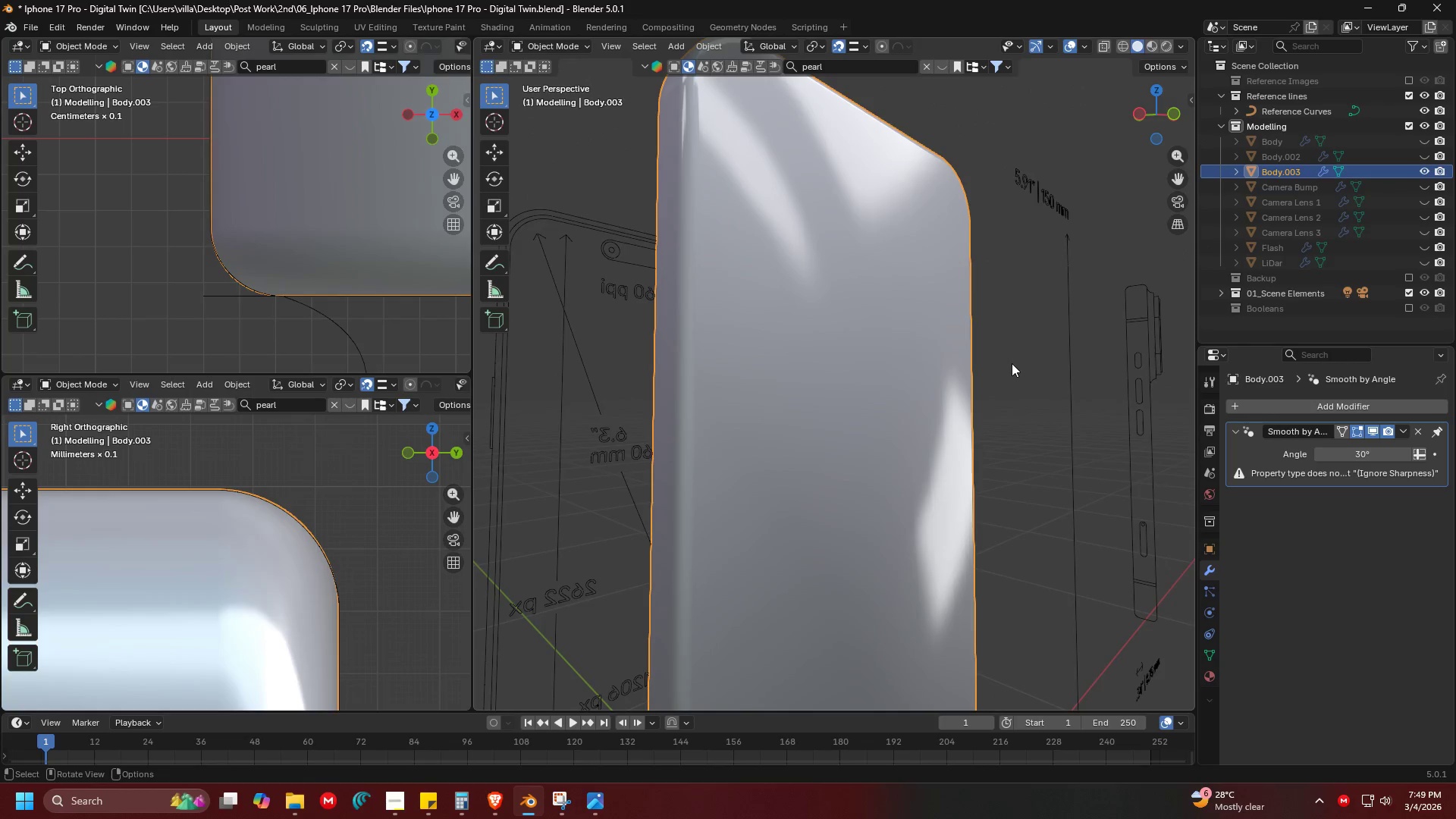 
scroll: coordinate [857, 363], scroll_direction: down, amount: 2.0
 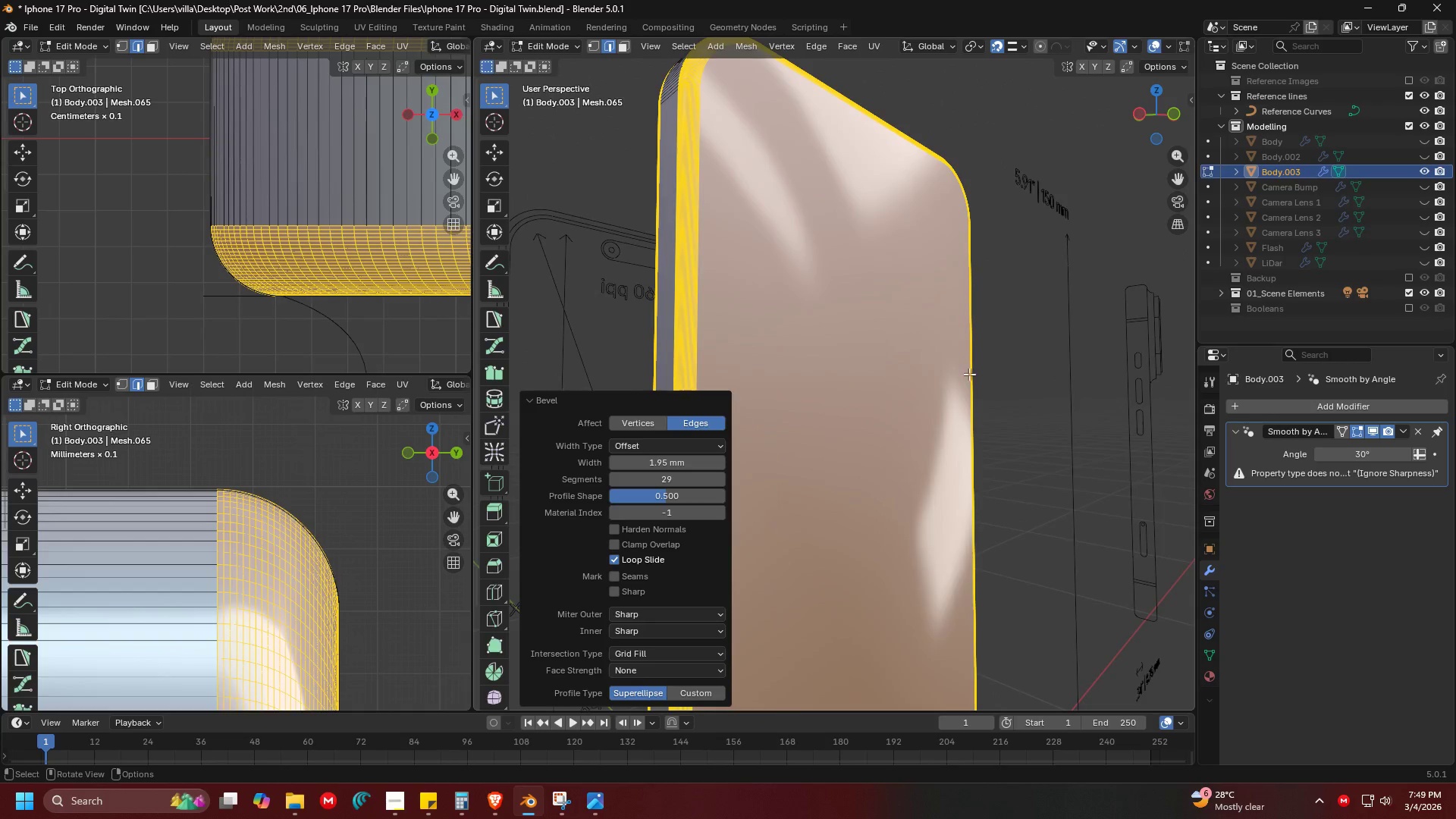 
left_click([1012, 363])
 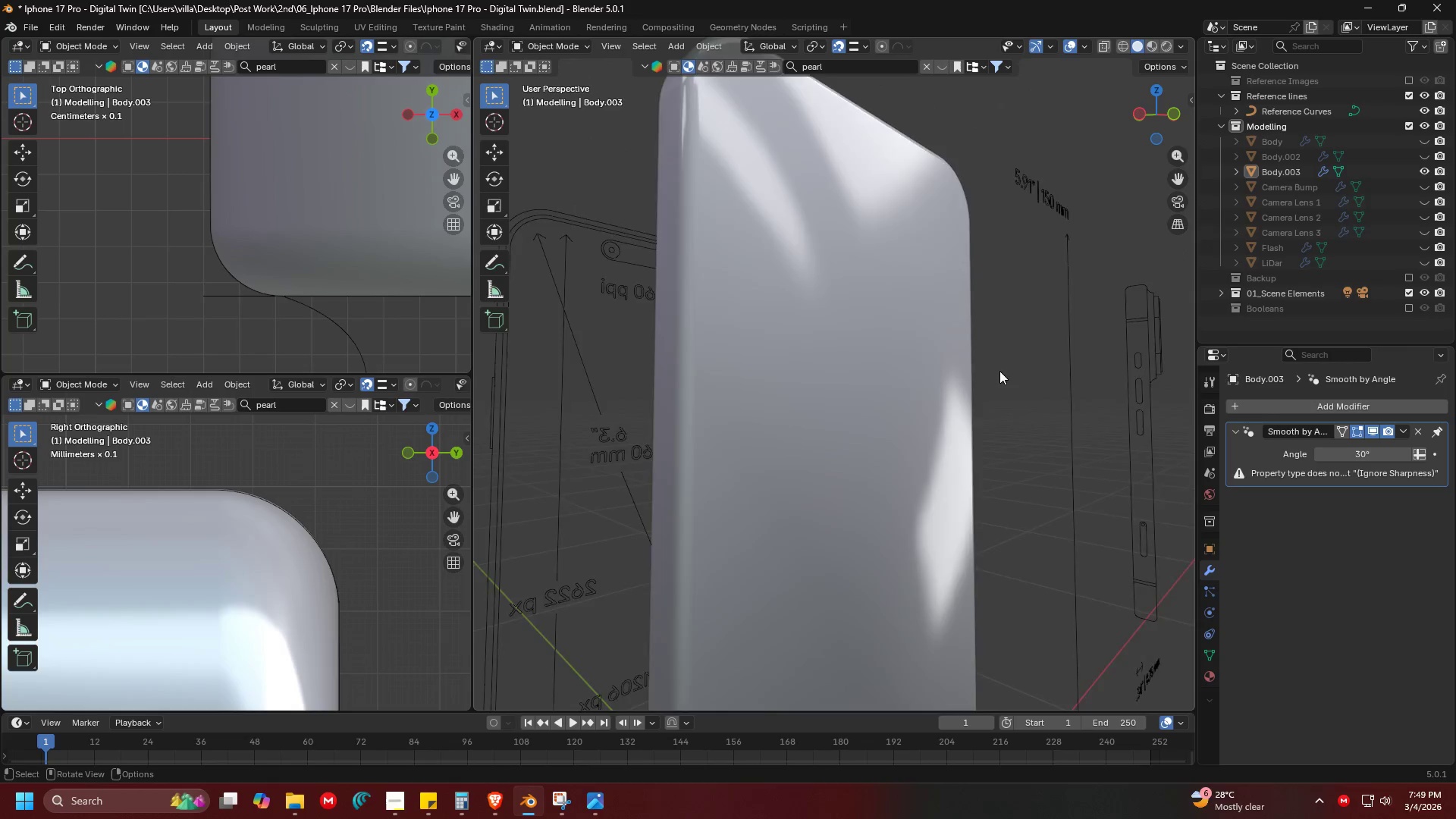 
key(Shift+ShiftLeft)
 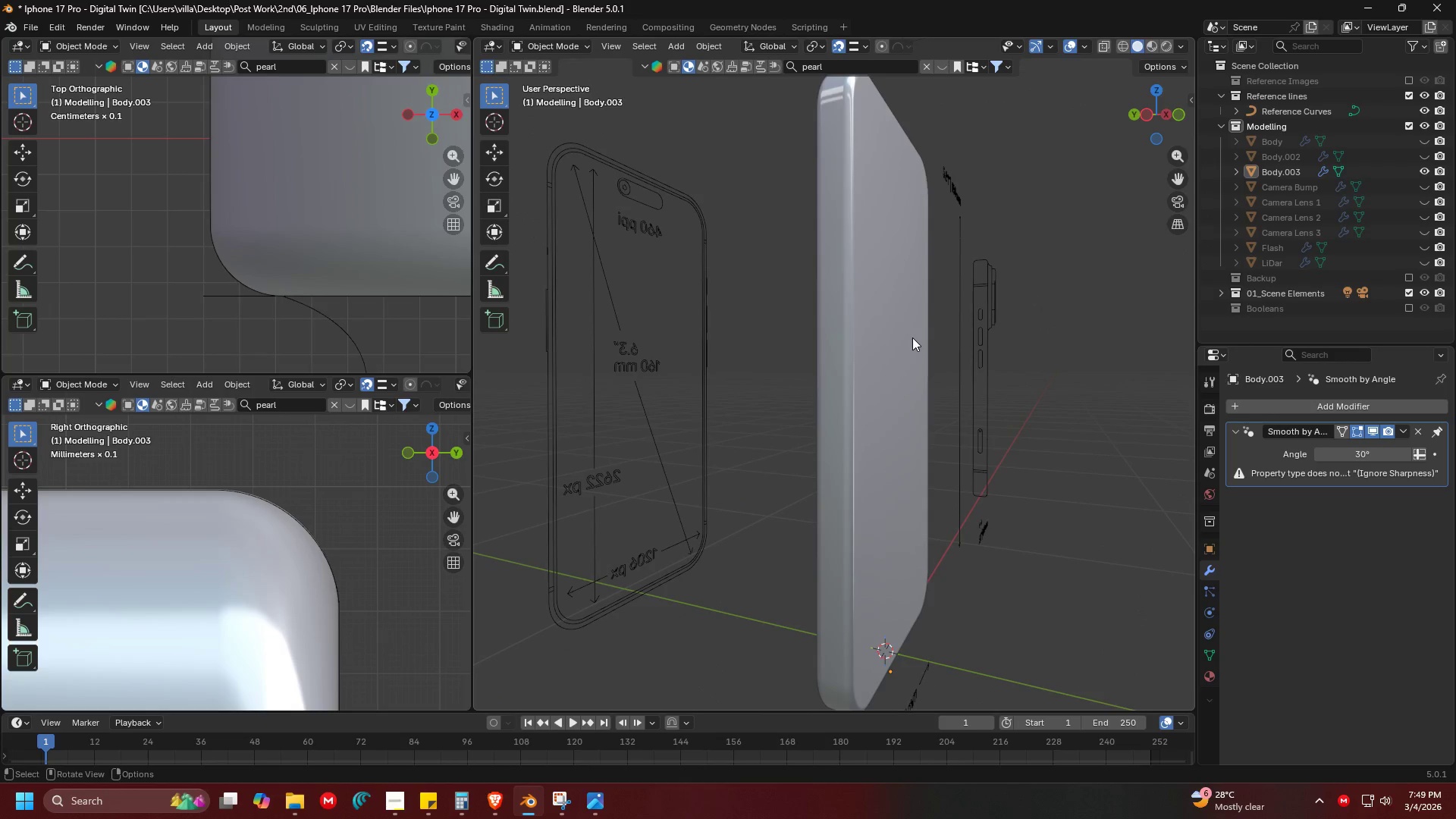 
scroll: coordinate [978, 342], scroll_direction: none, amount: 0.0
 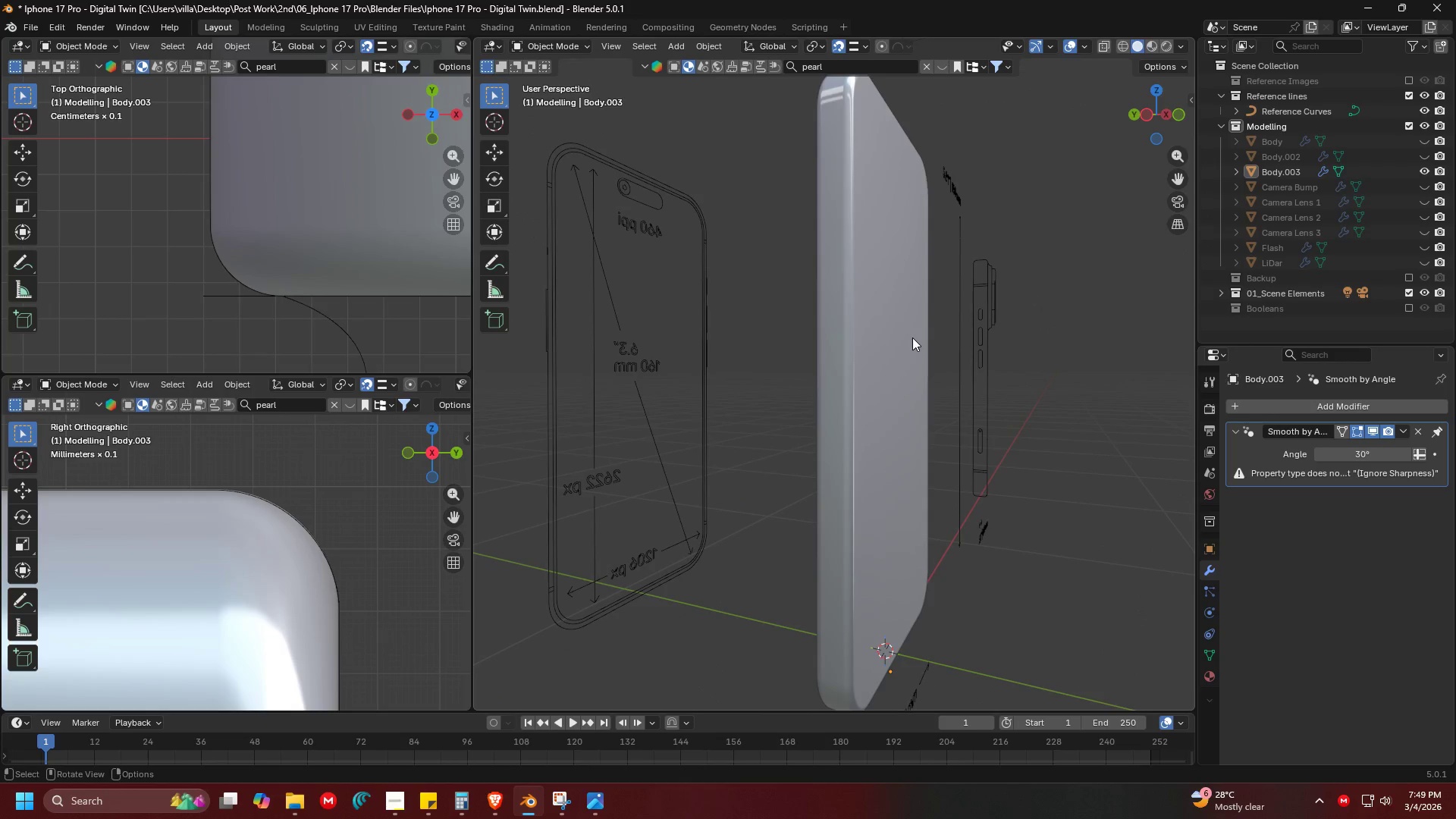 
key(Shift+ShiftLeft)
 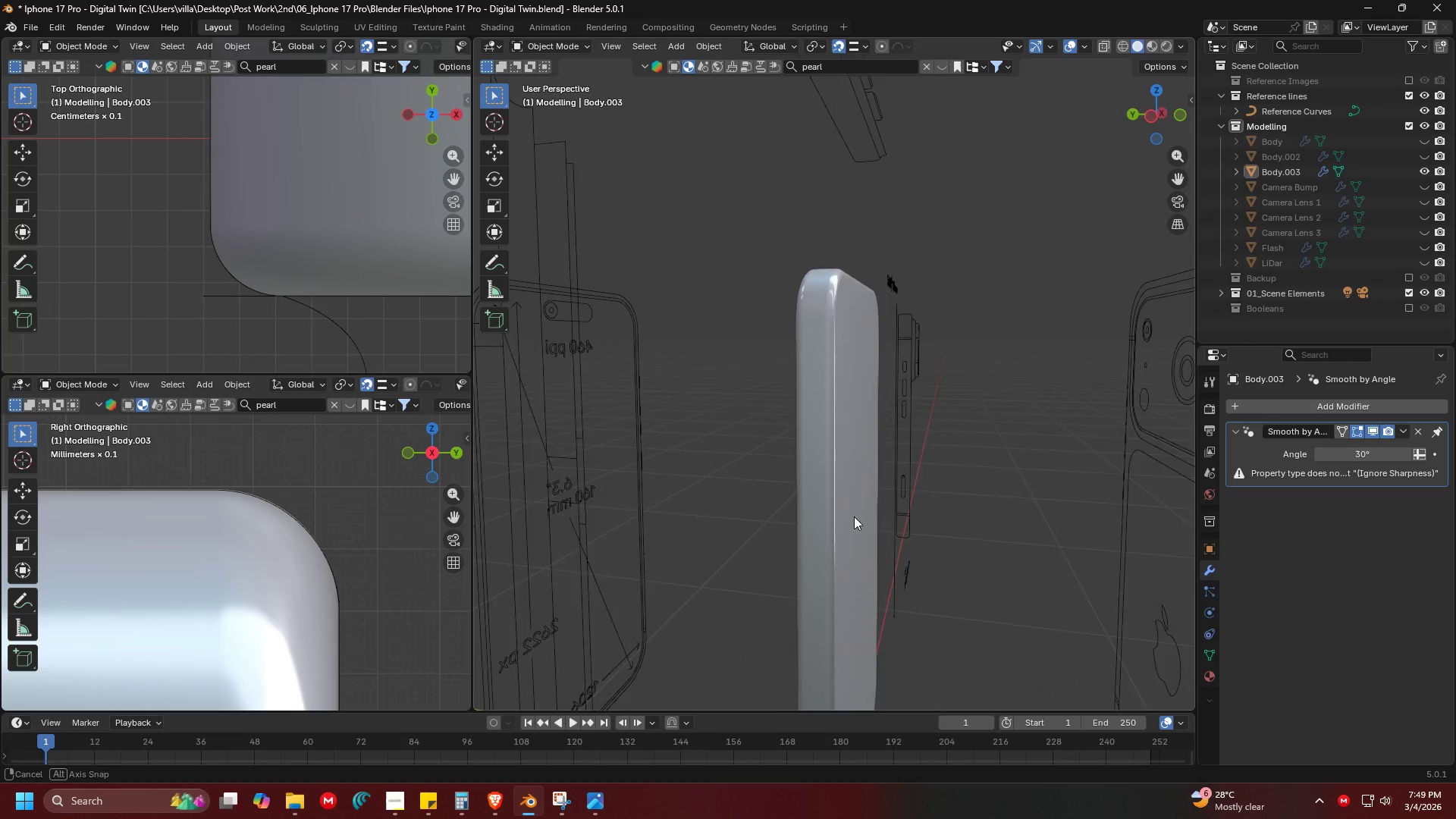 
key(Control+ControlLeft)
 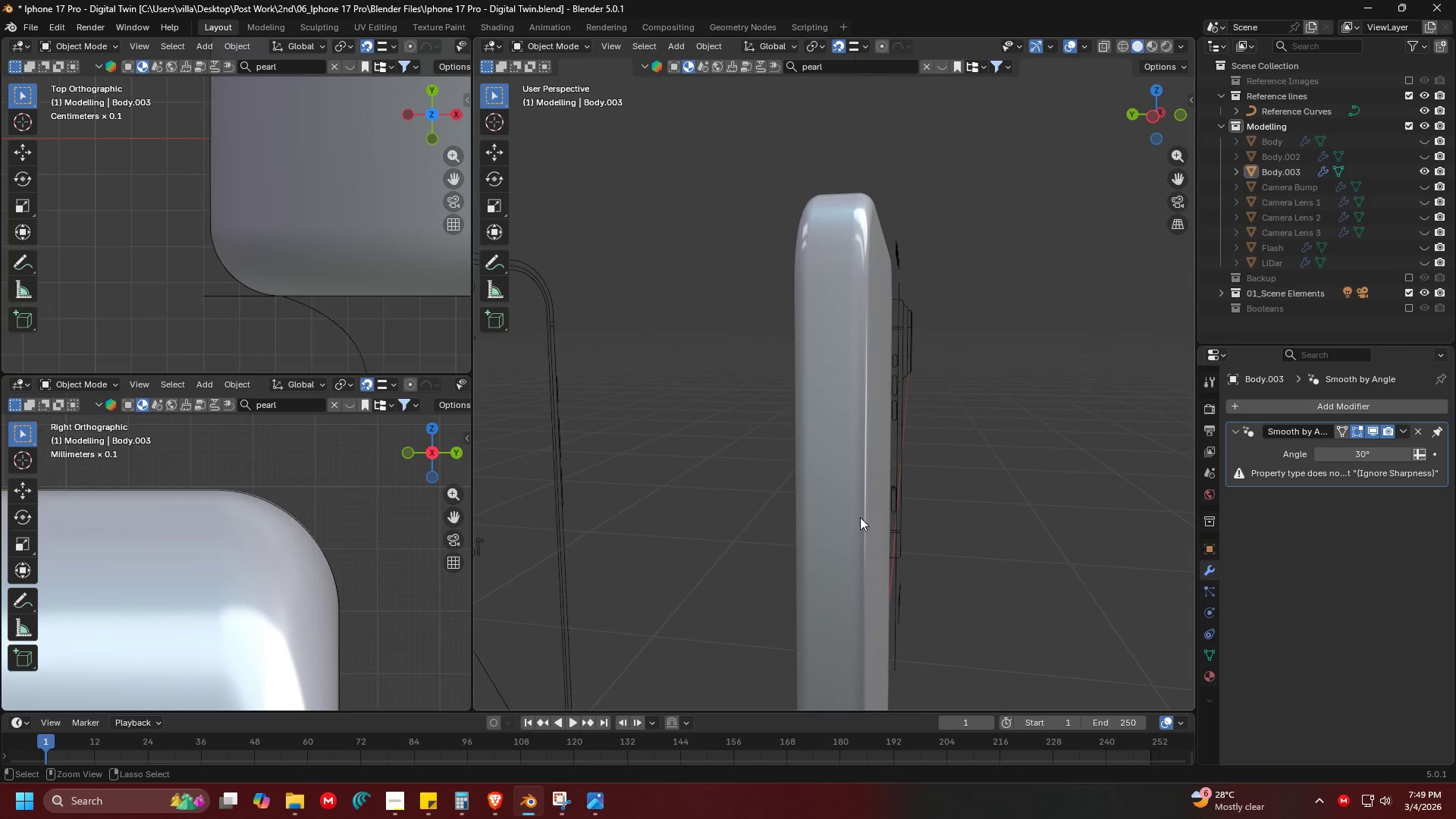 
key(Control+S)
 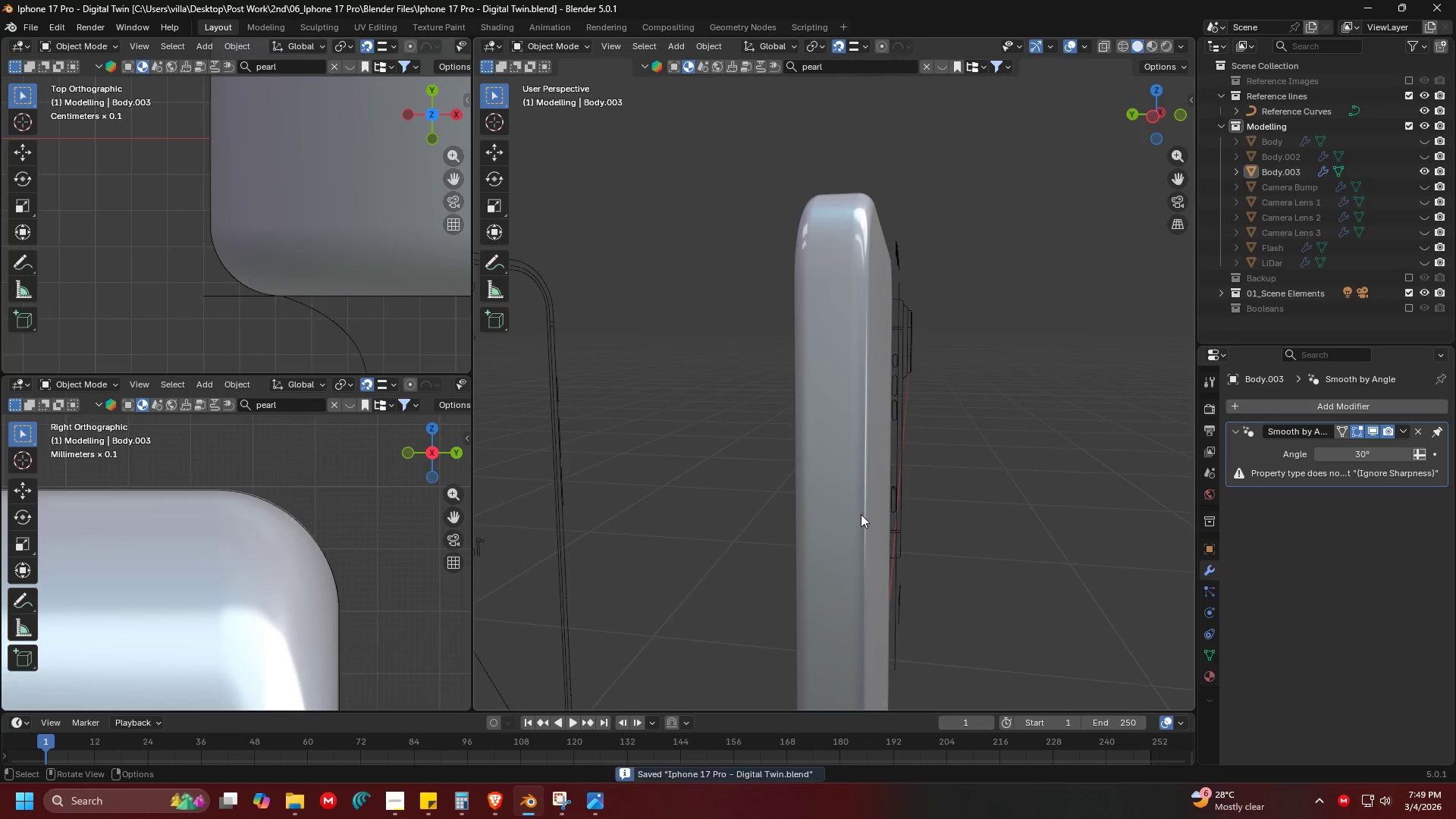 
scroll: coordinate [860, 517], scroll_direction: up, amount: 3.0
 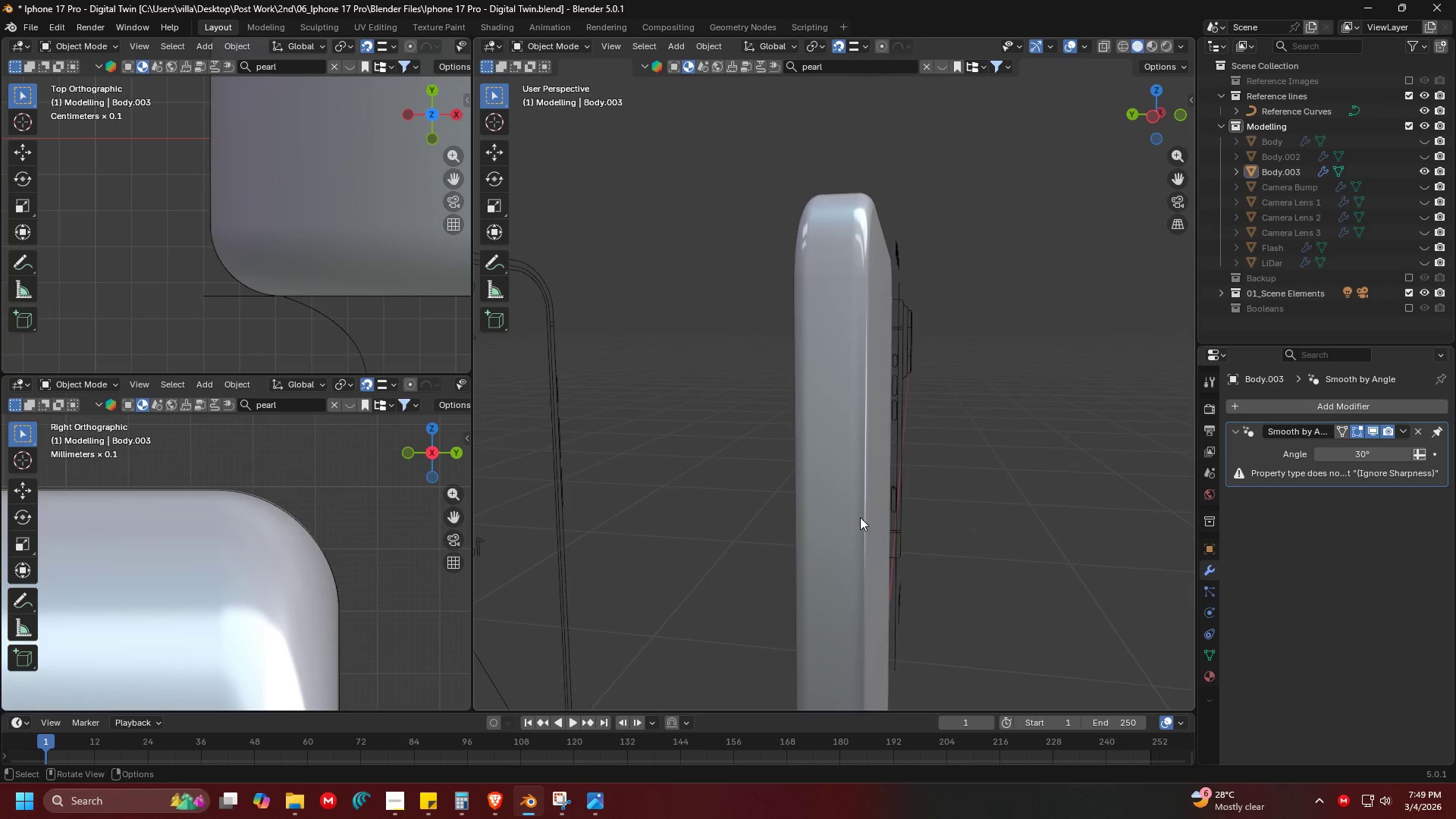 
key(Shift+ShiftLeft)
 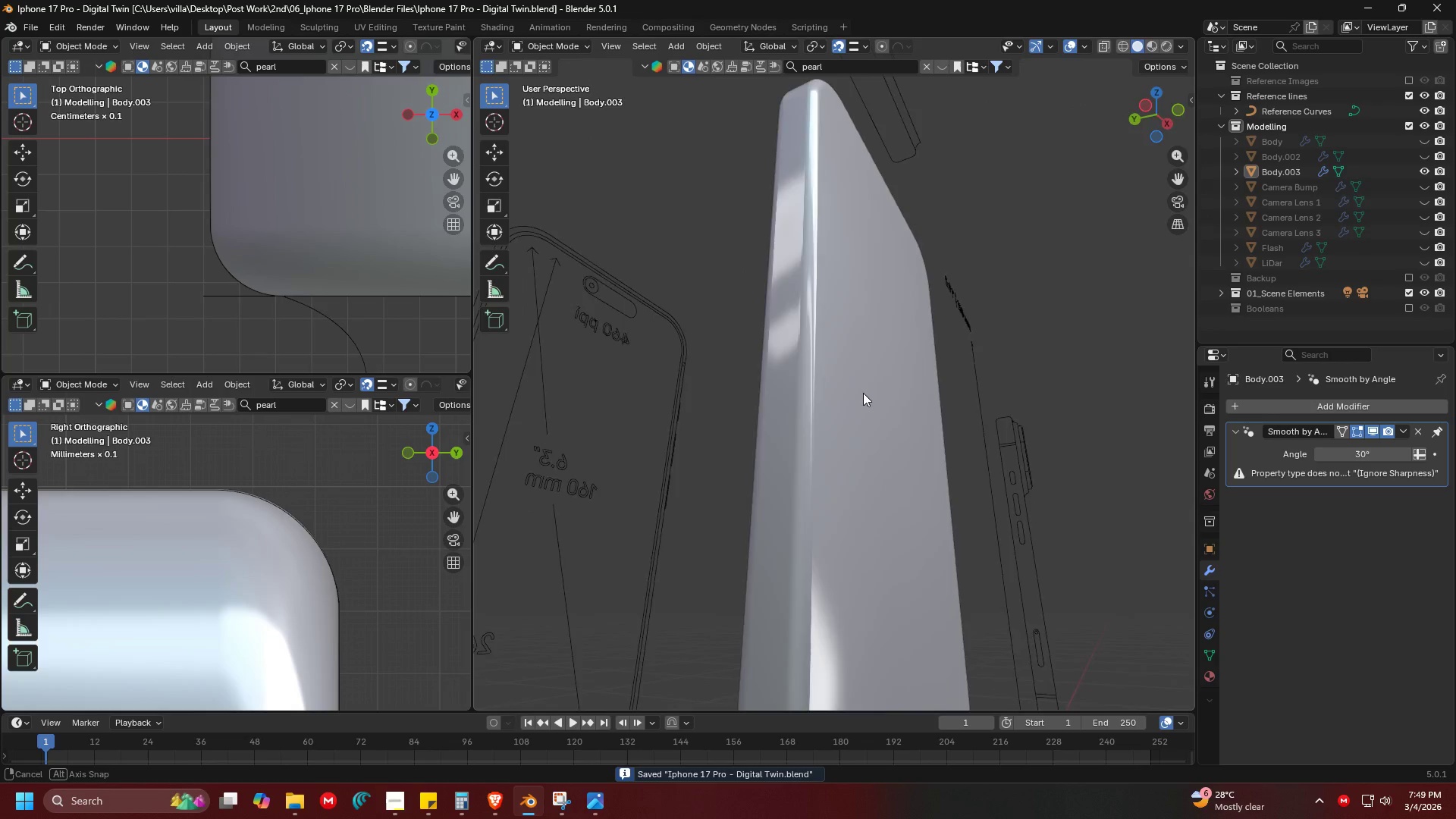 
scroll: coordinate [805, 371], scroll_direction: down, amount: 2.0
 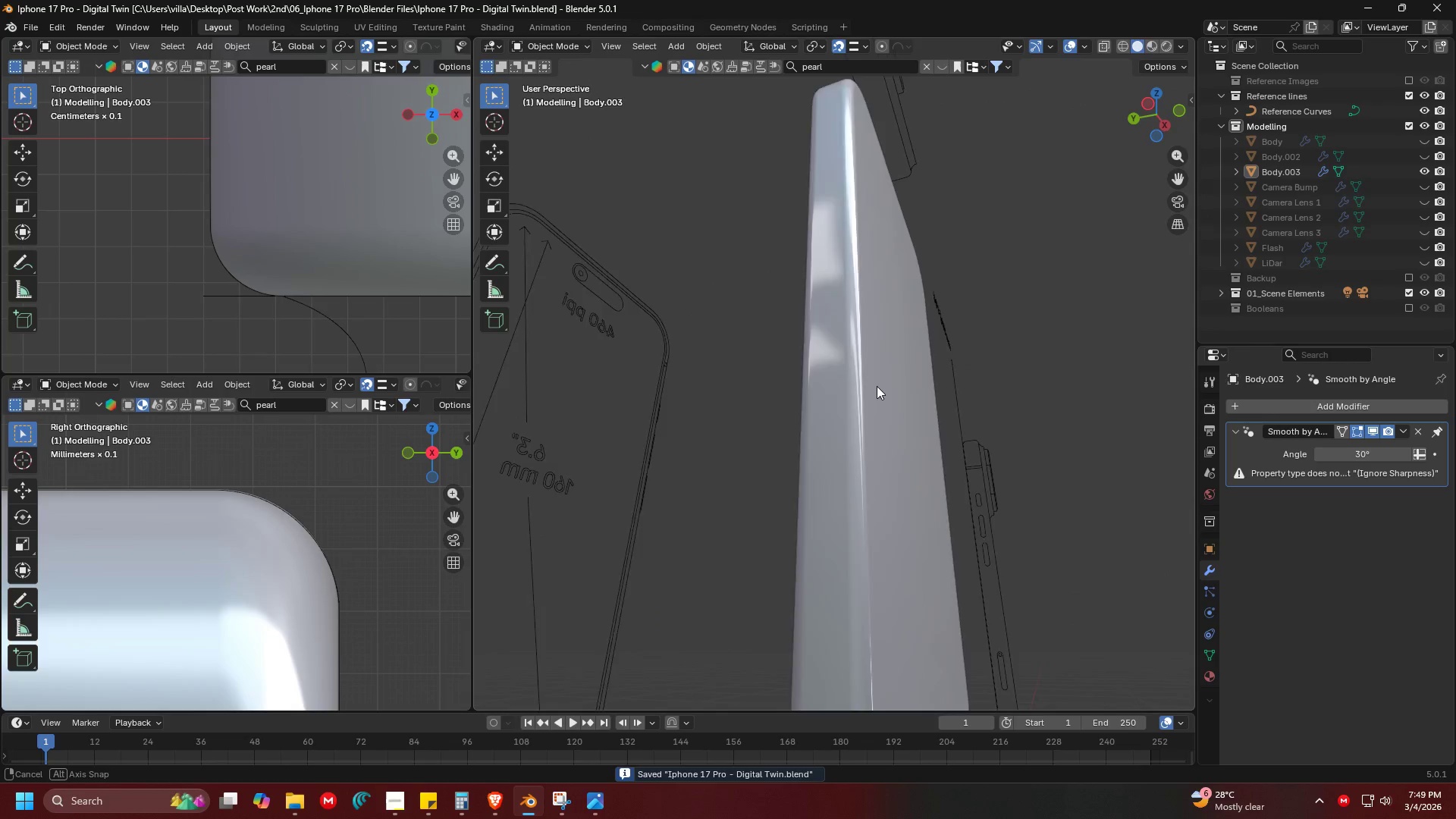 
key(Alt+H)
 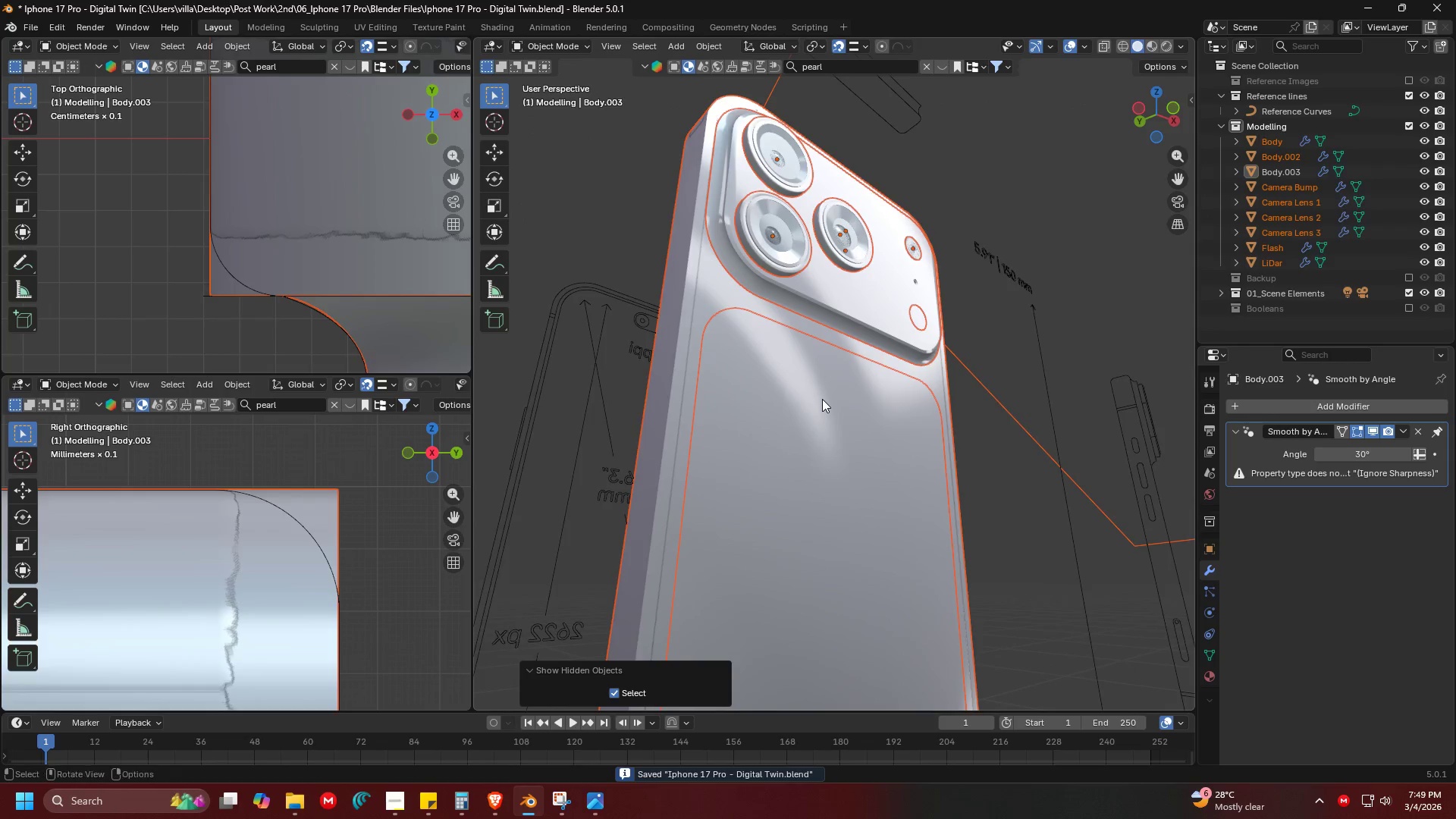 
key(Shift+ShiftLeft)
 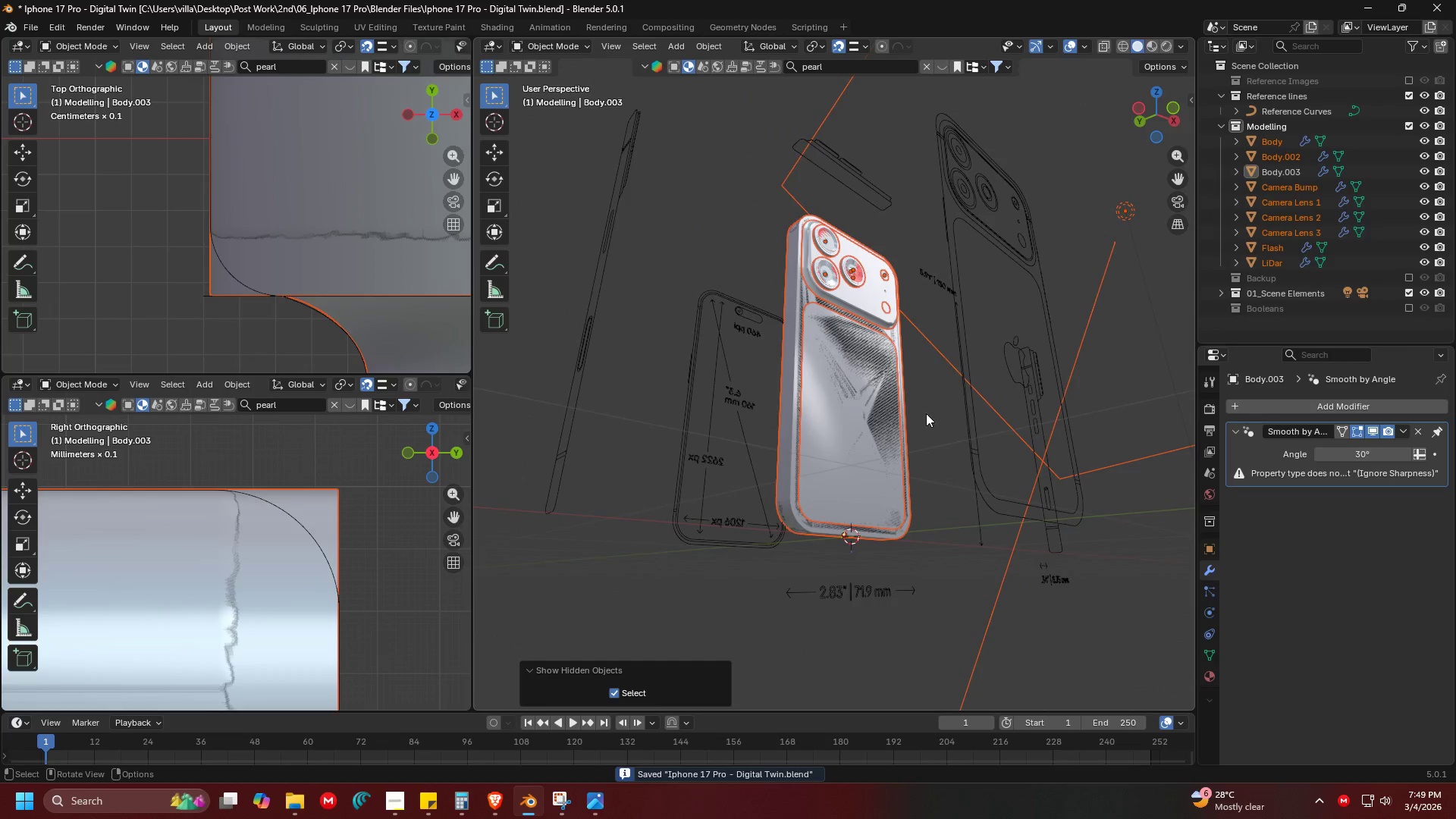 
scroll: coordinate [823, 402], scroll_direction: down, amount: 4.0
 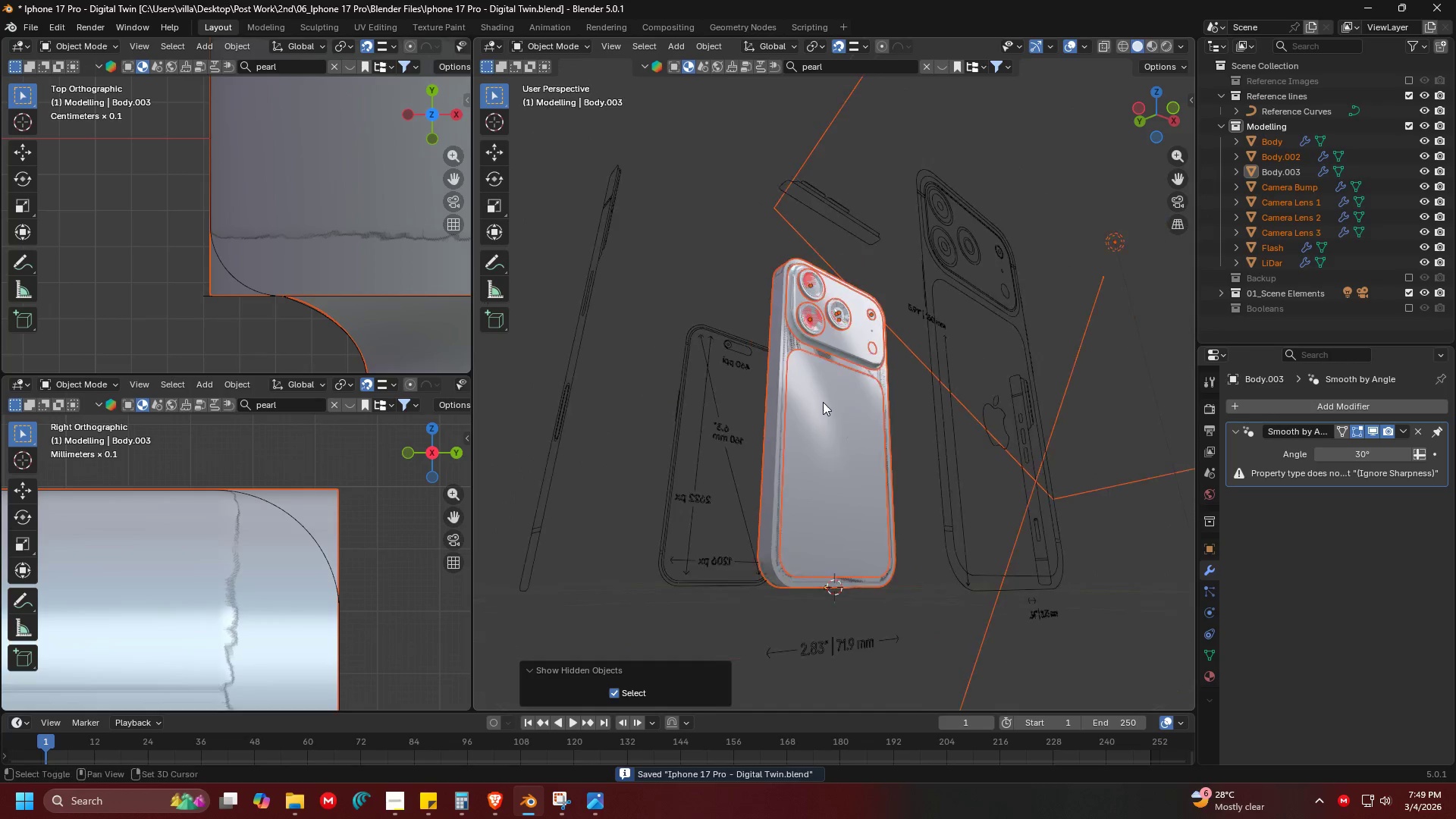 
left_click([946, 427])
 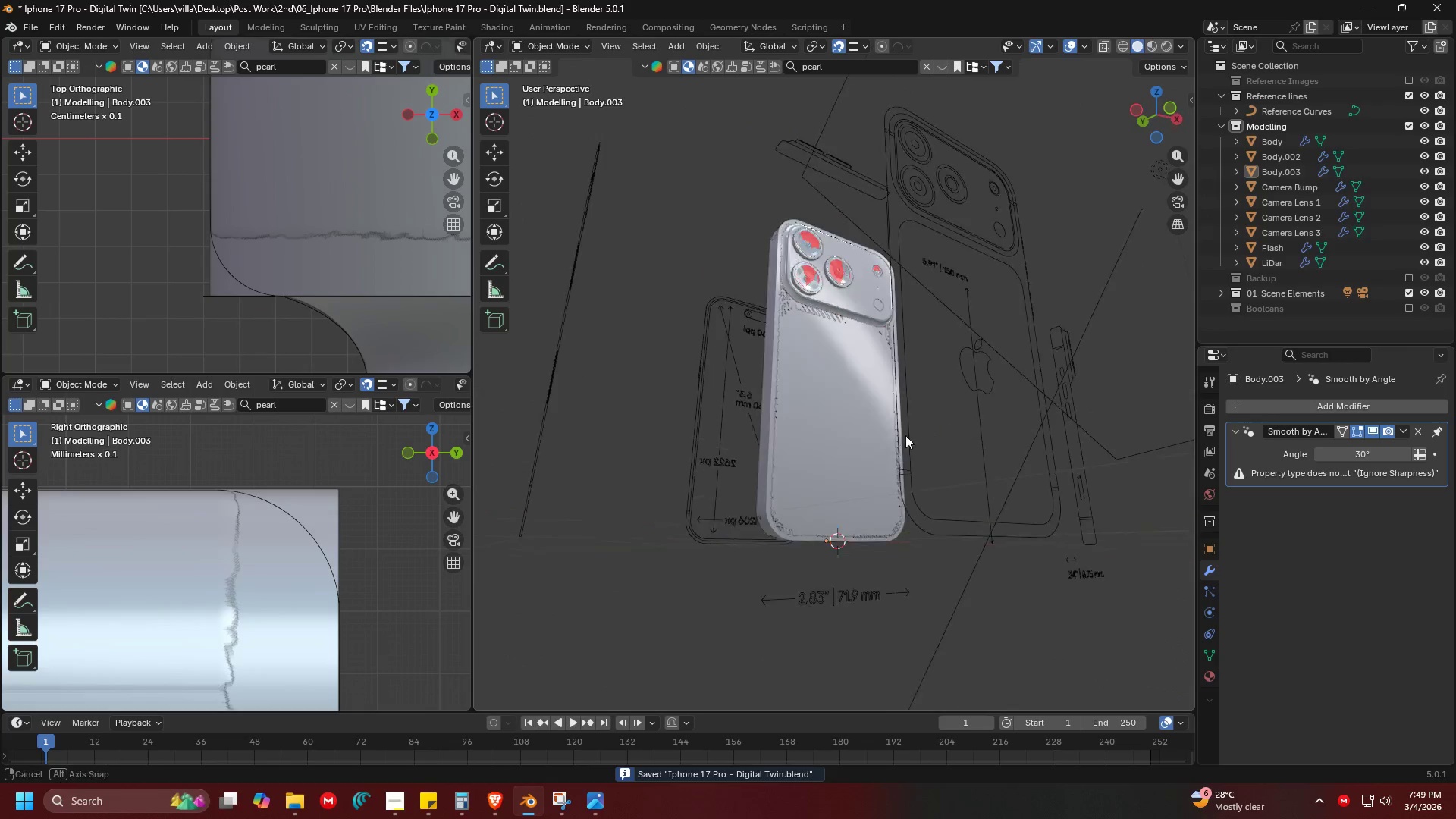 
left_click([849, 408])
 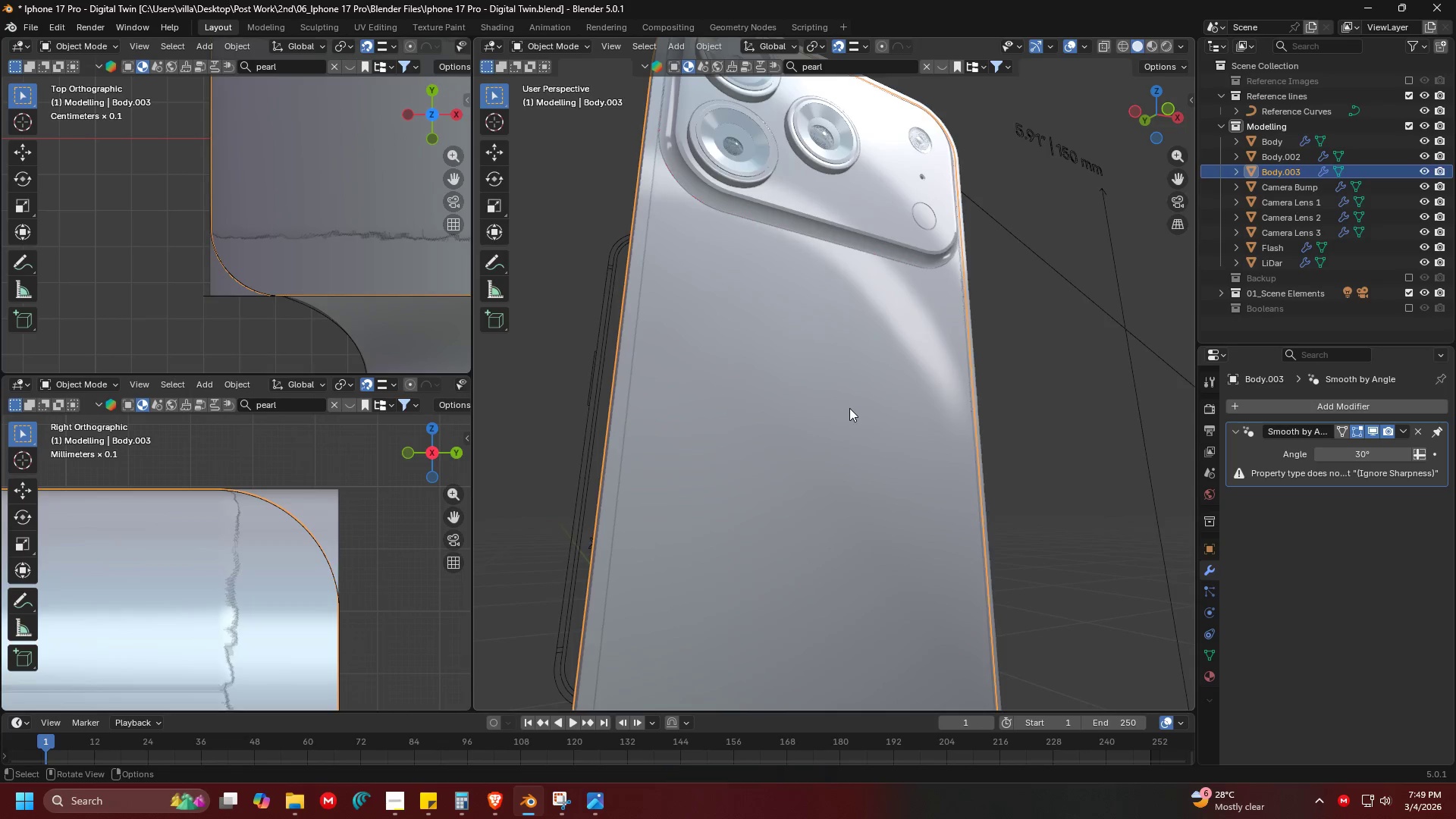 
scroll: coordinate [886, 450], scroll_direction: up, amount: 4.0
 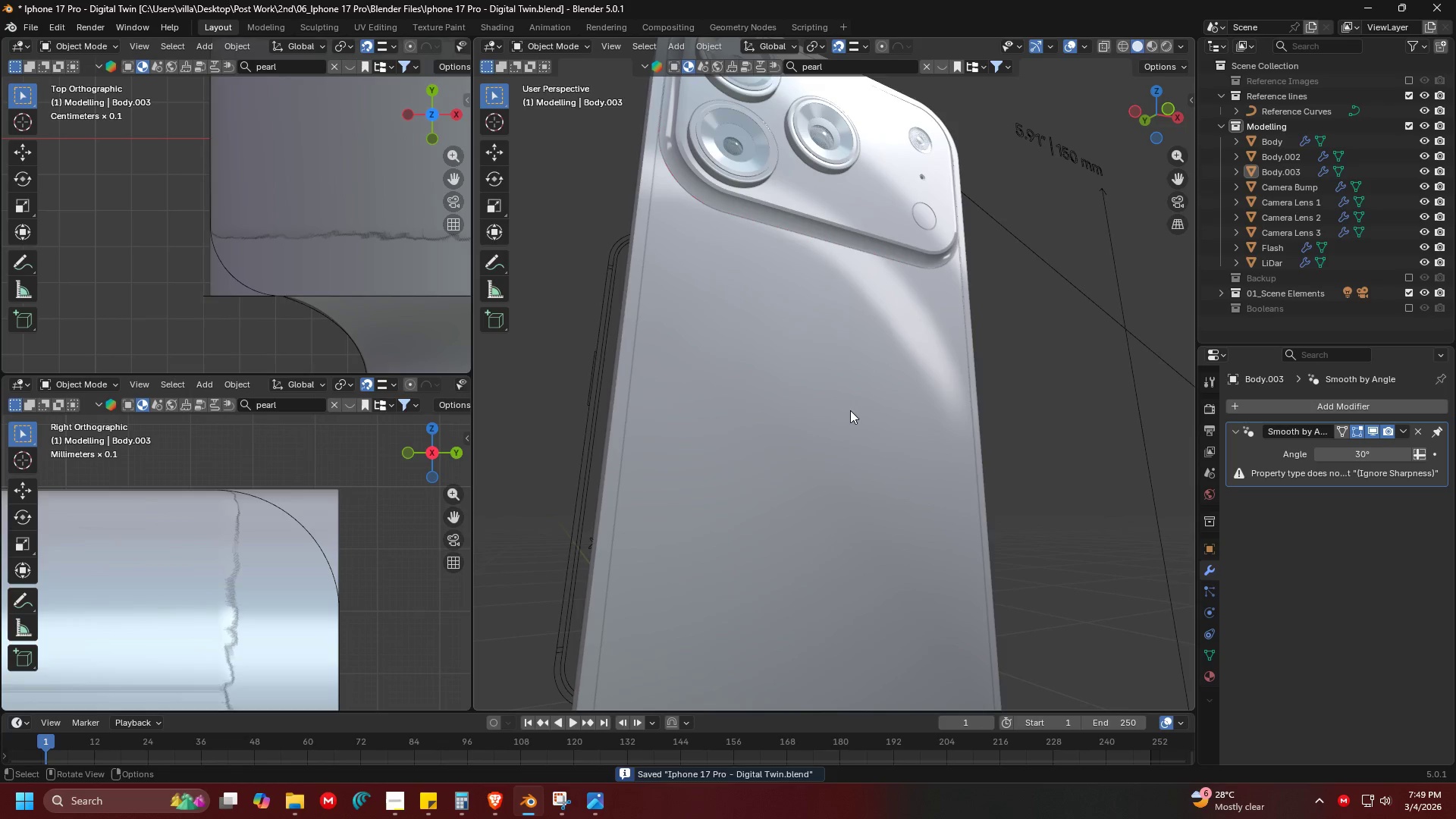 
scroll: coordinate [849, 408], scroll_direction: down, amount: 2.0
 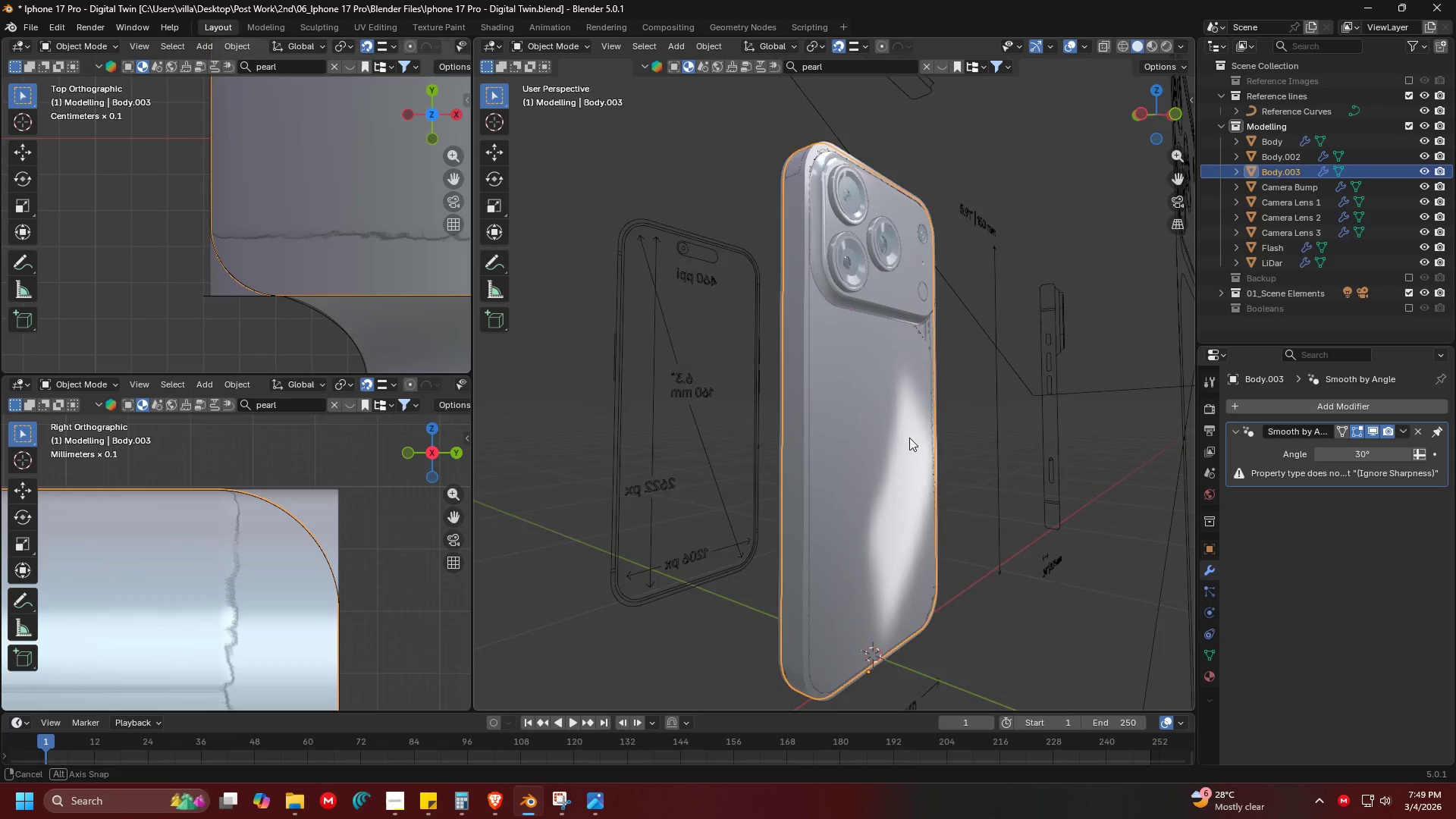 
key(Shift+ShiftLeft)
 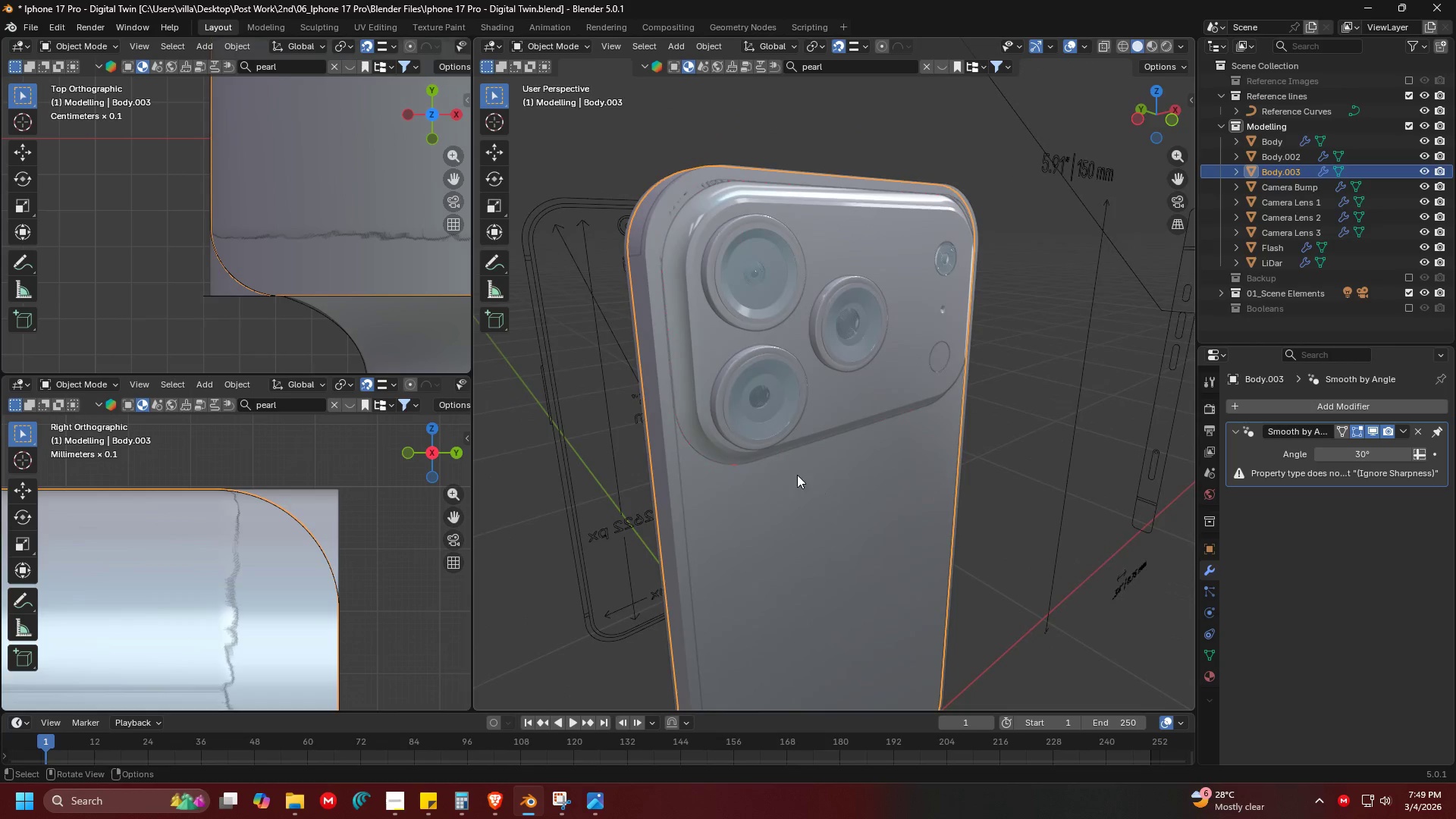 
scroll: coordinate [789, 413], scroll_direction: up, amount: 4.0
 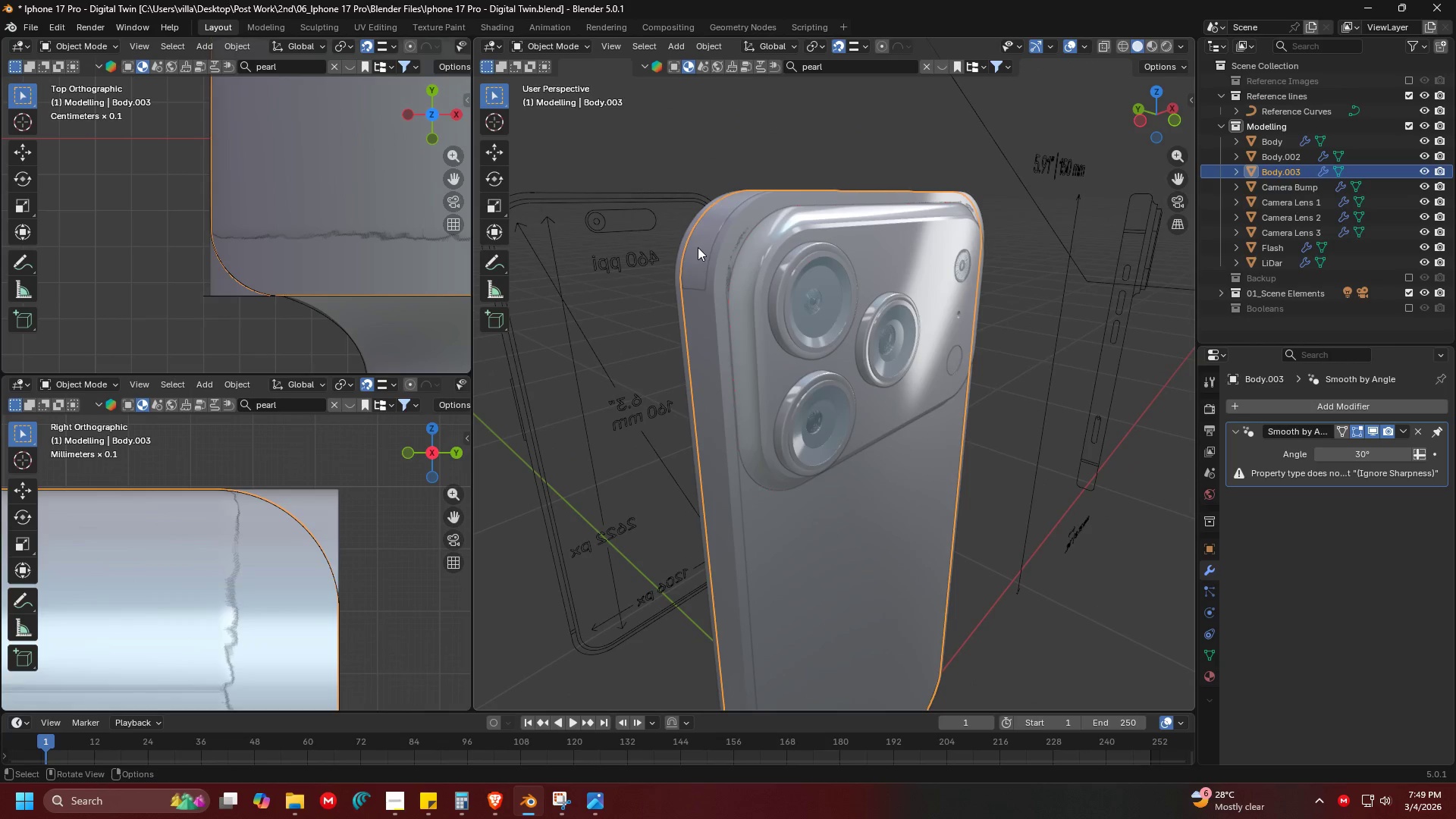 
double_click([698, 247])
 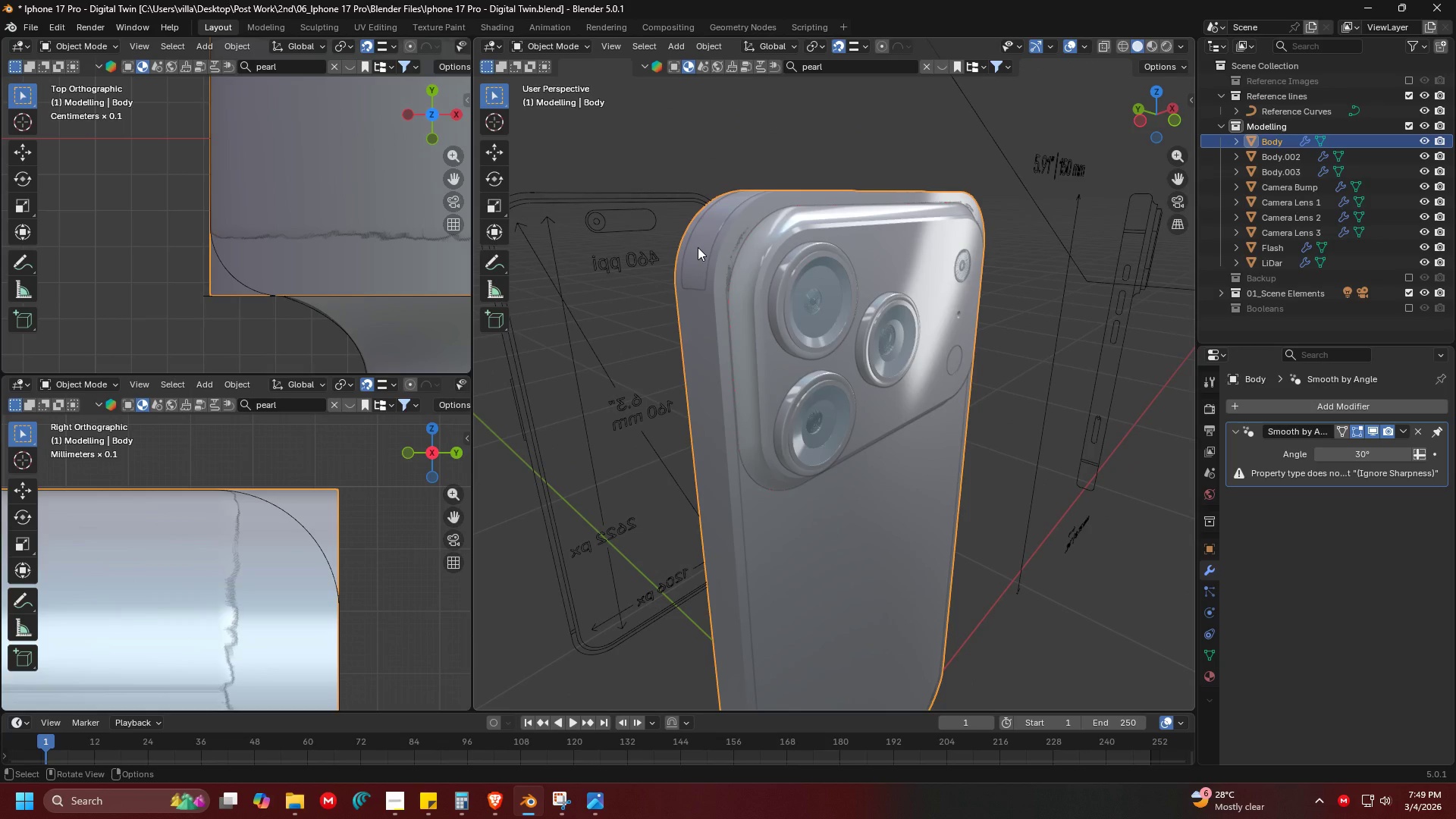 
key(H)
 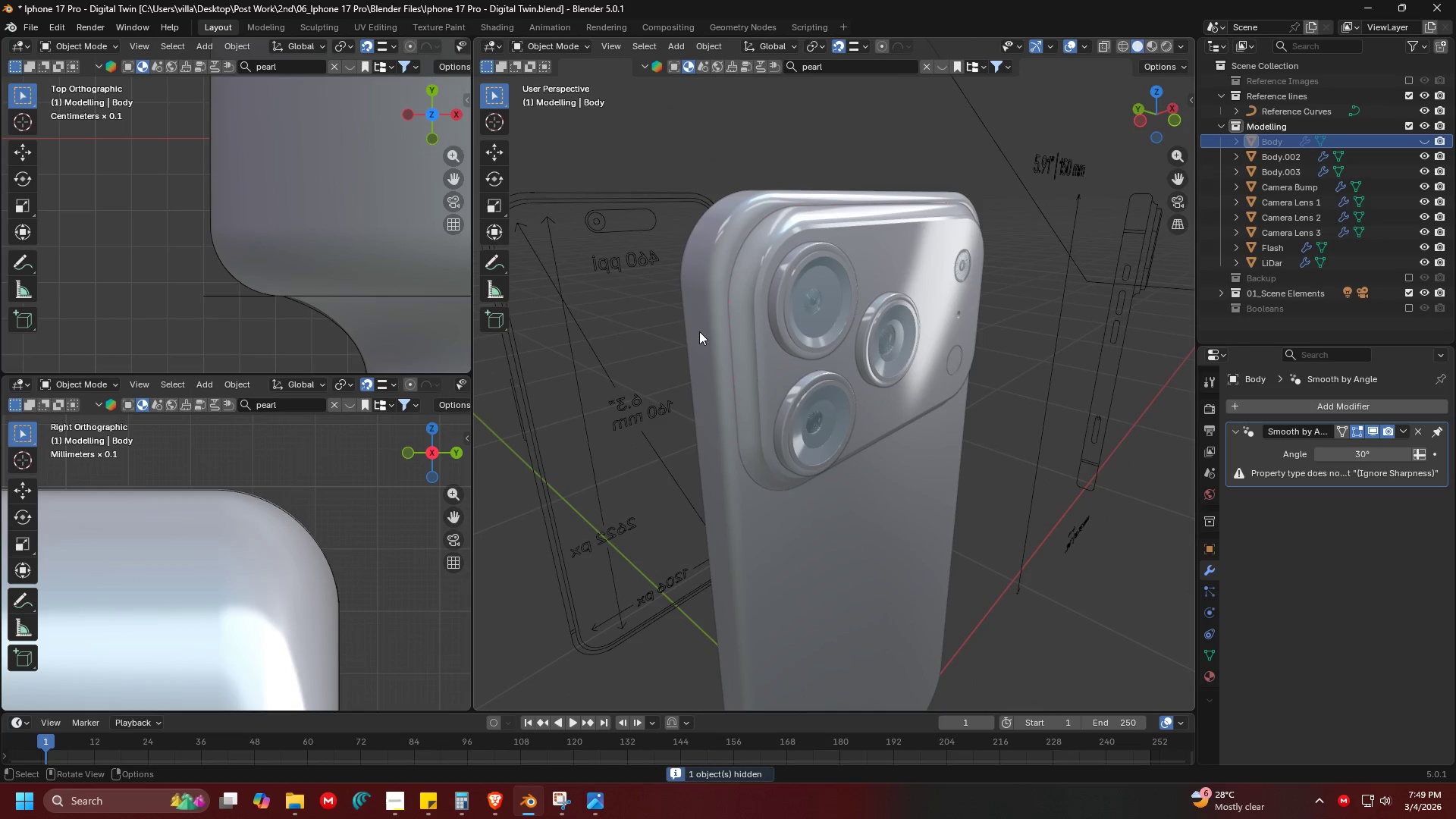 
left_click([699, 334])
 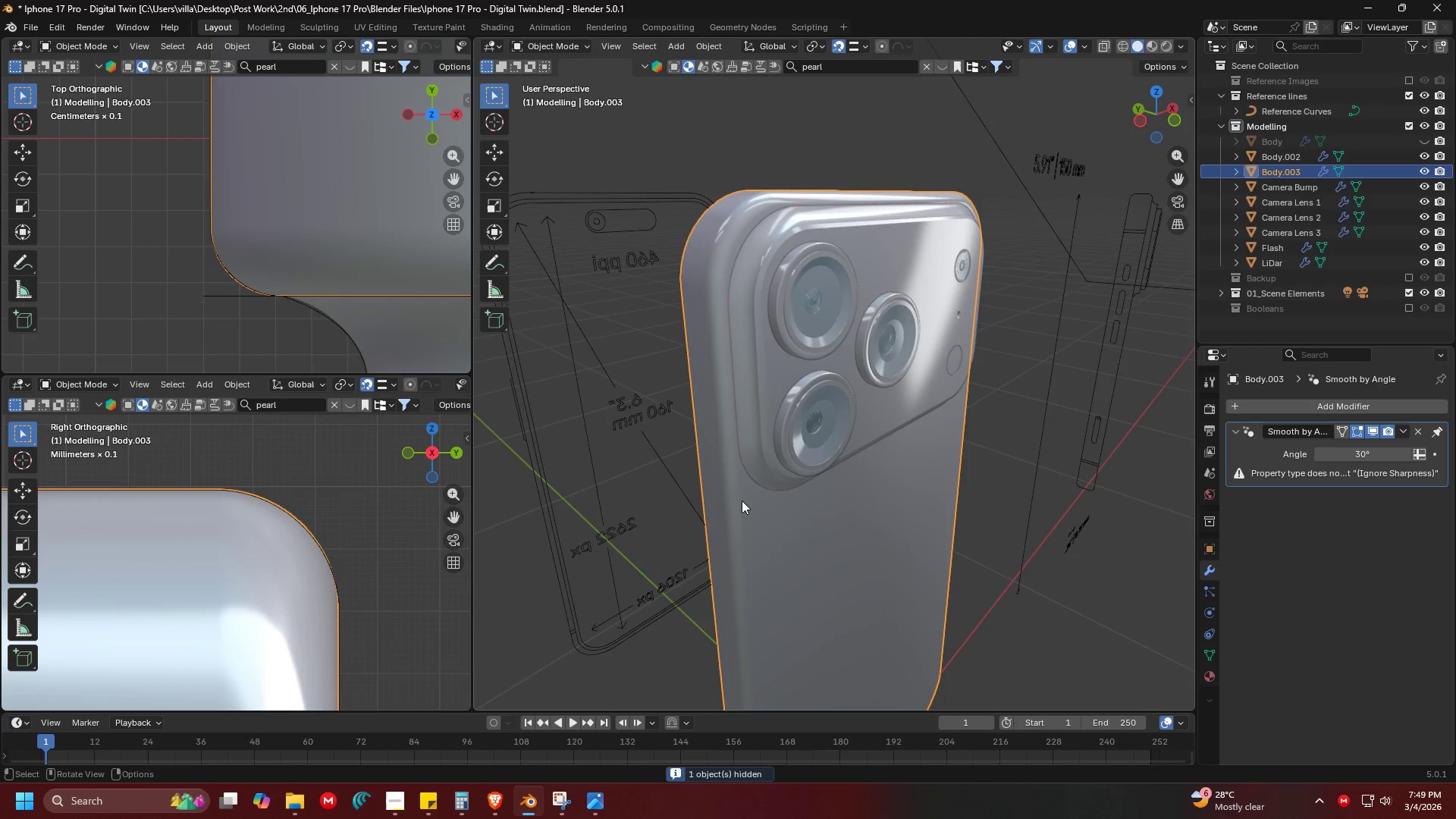 
key(Shift+ShiftLeft)
 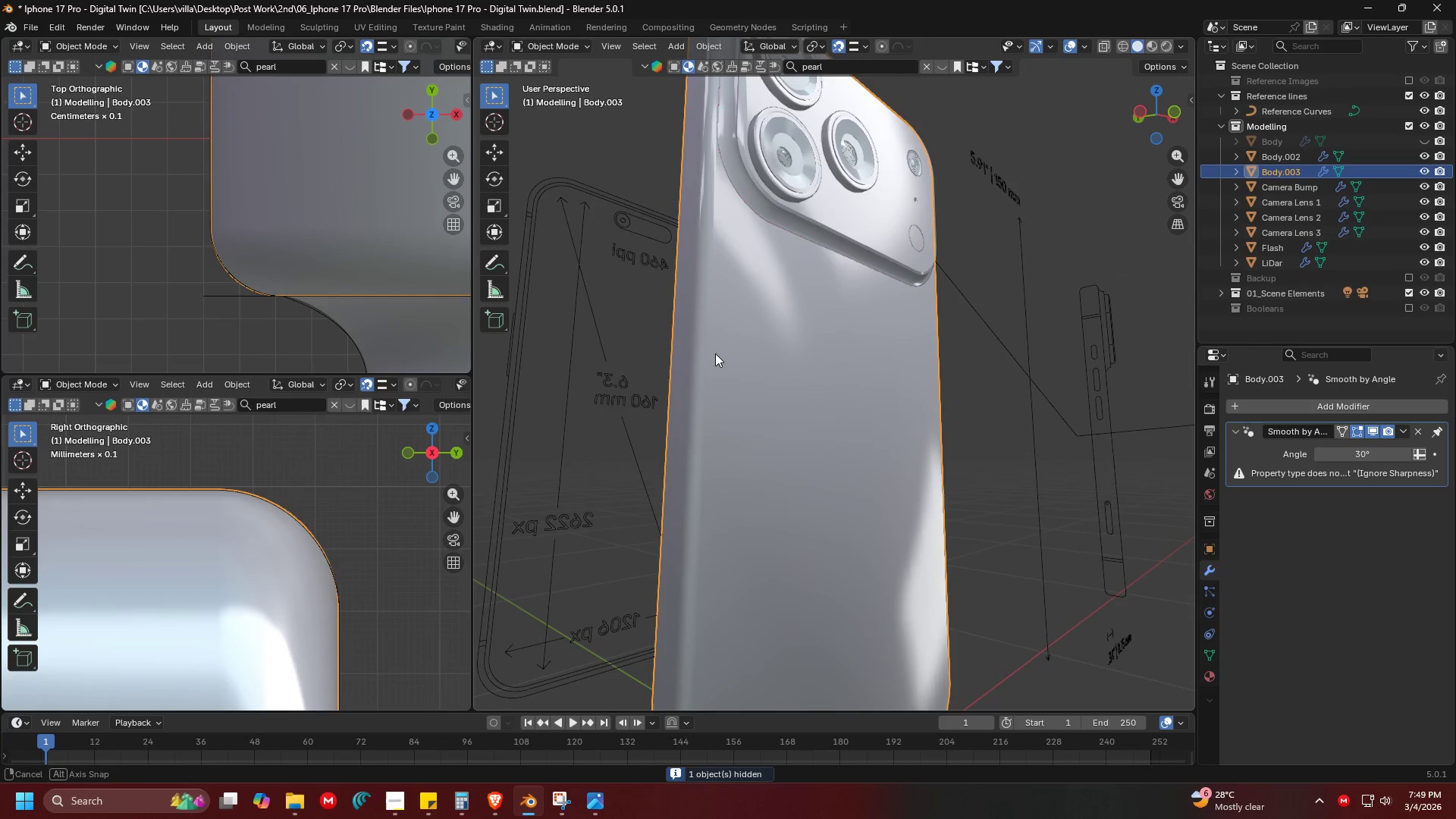 
key(1)
 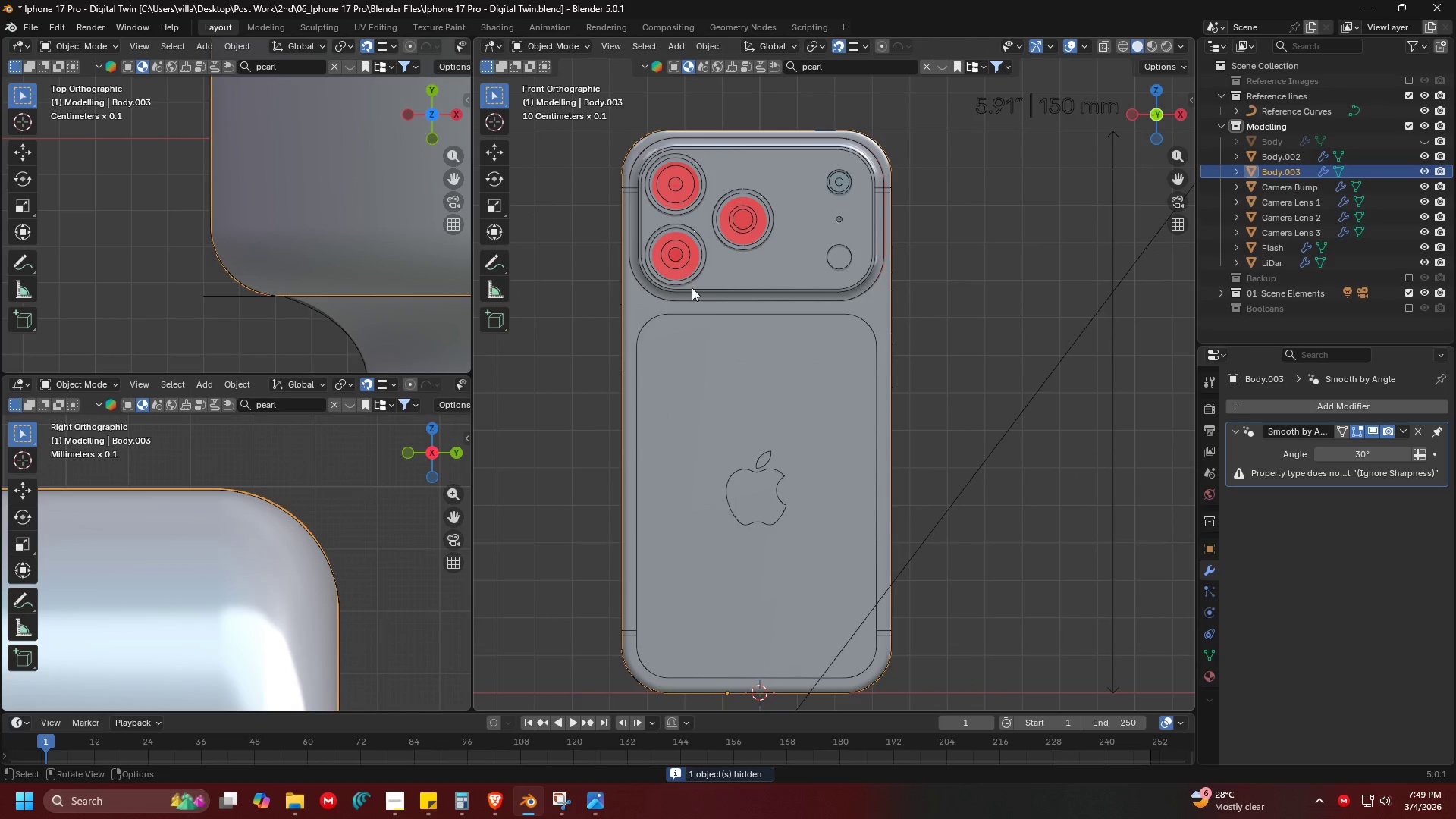 
key(Shift+ShiftLeft)
 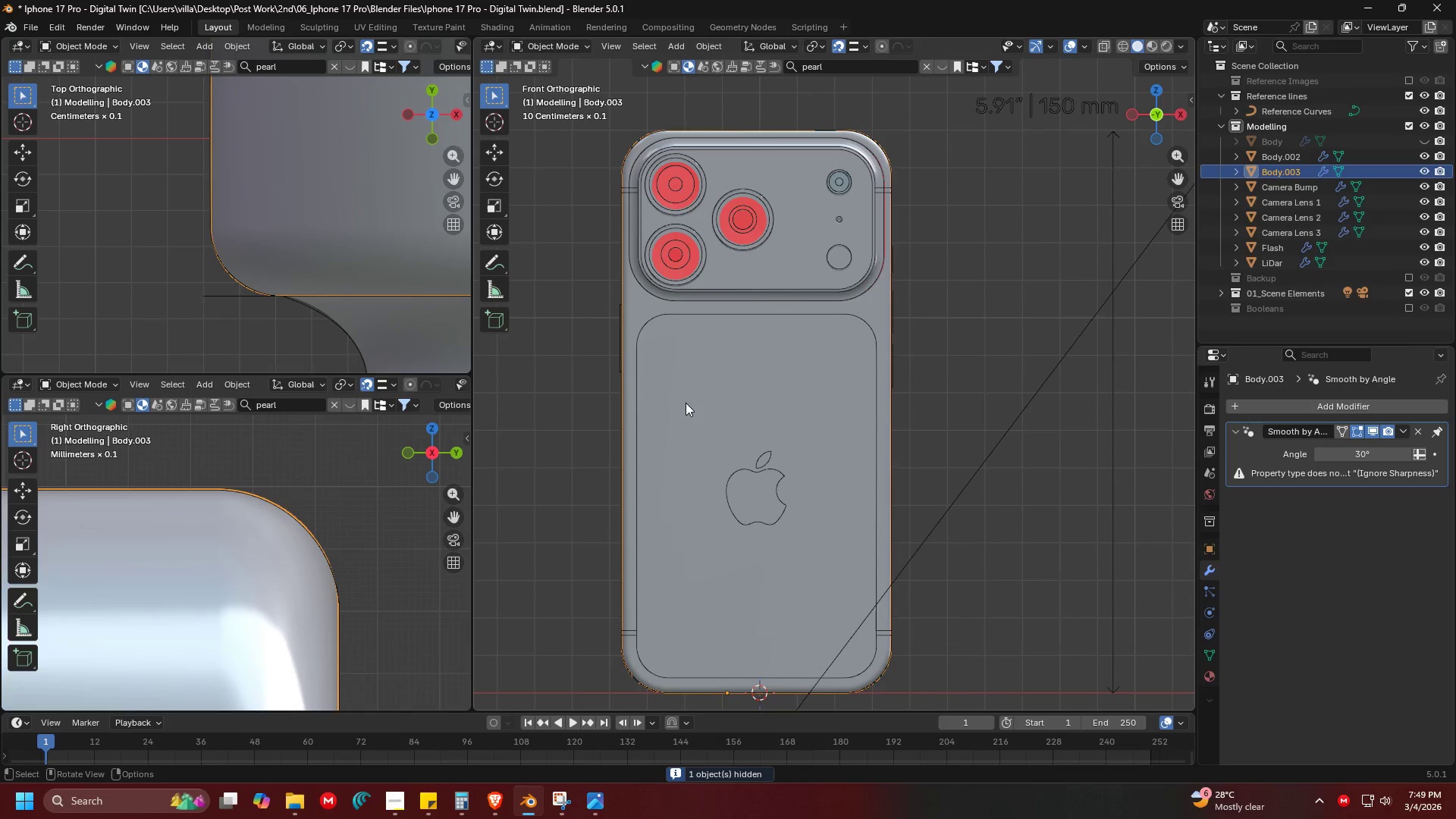 
double_click([686, 403])
 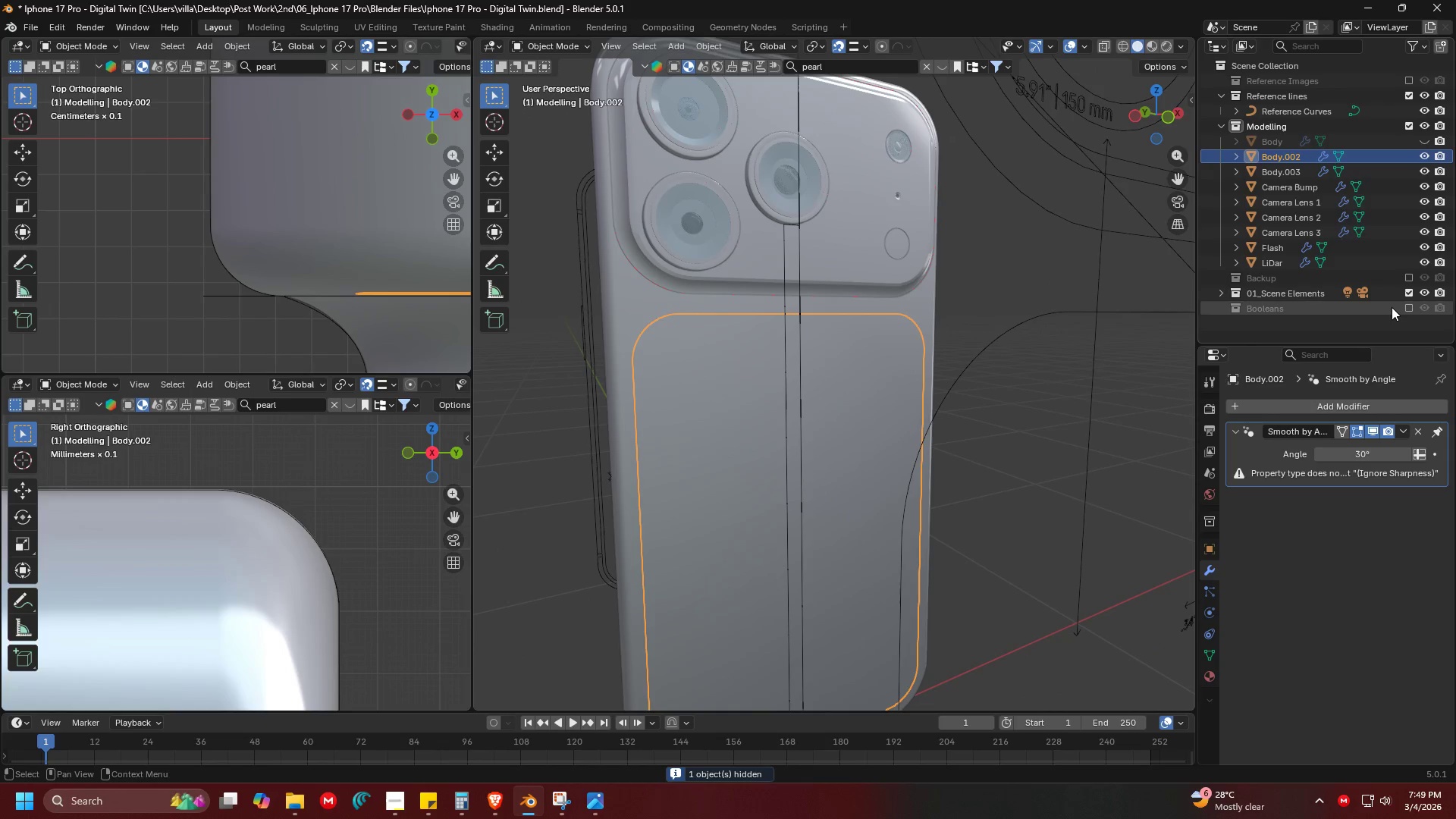 
left_click([1403, 307])
 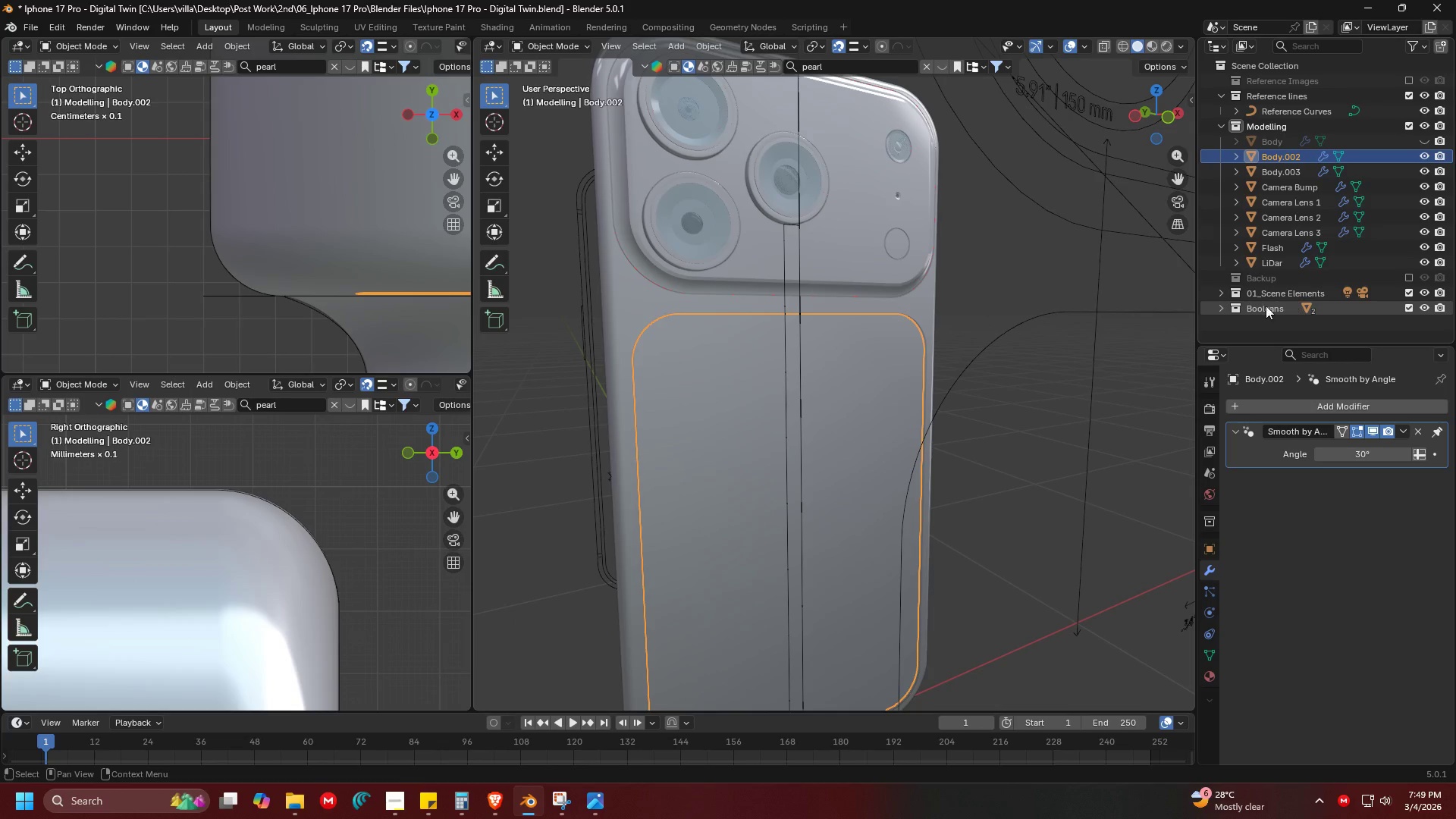 
left_click([1222, 314])
 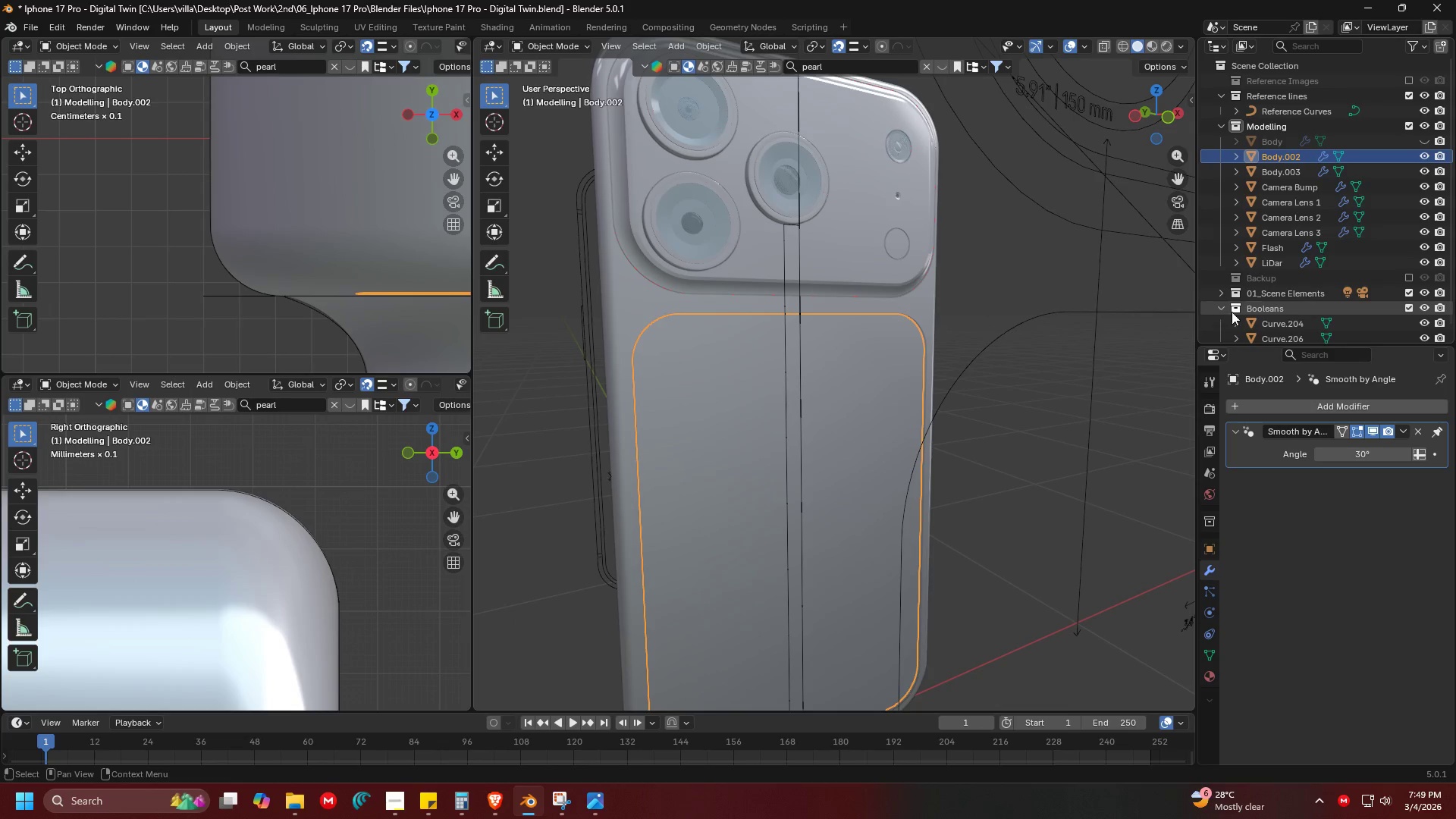 
left_click([1270, 320])
 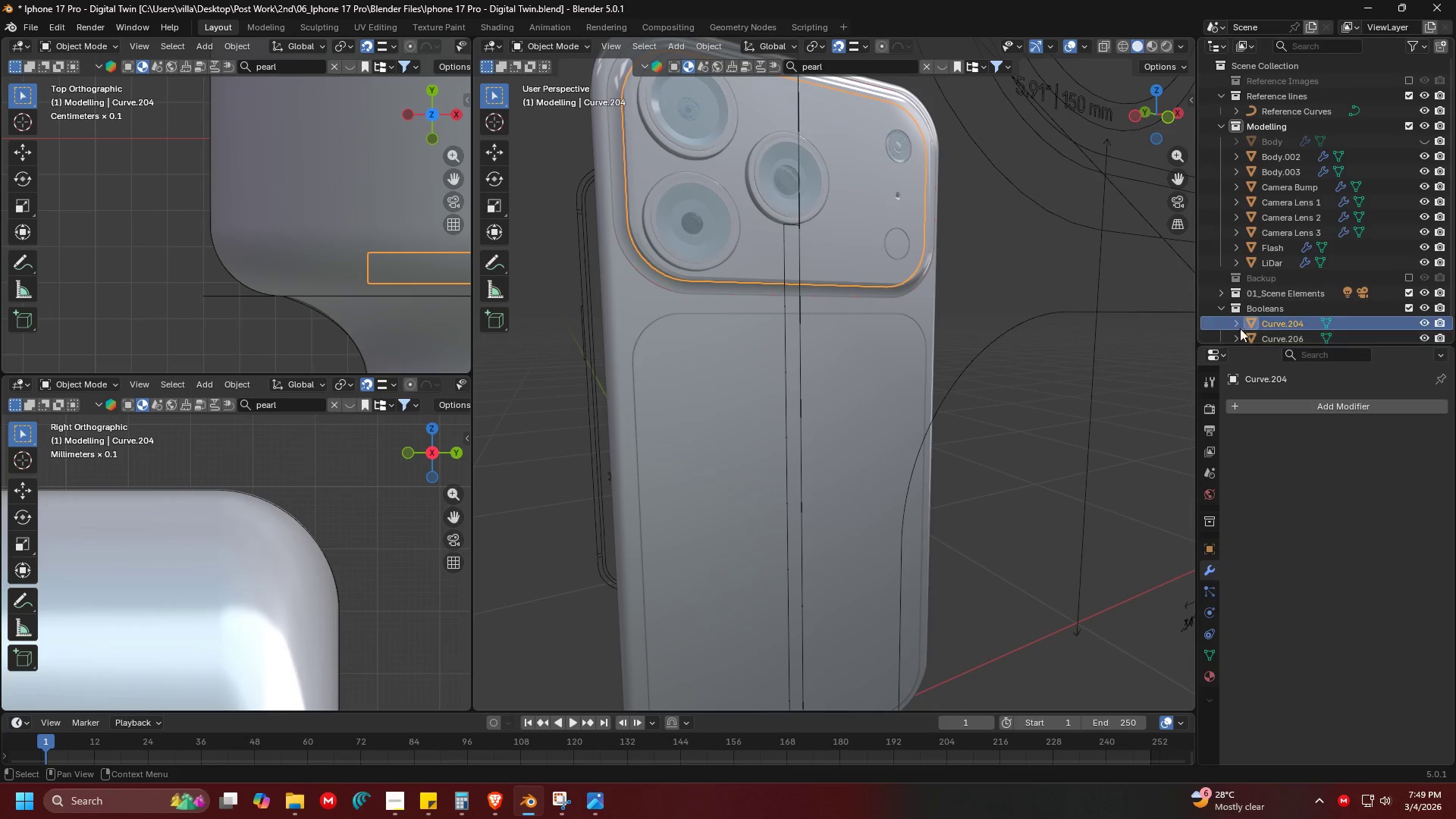 
left_click([1264, 334])
 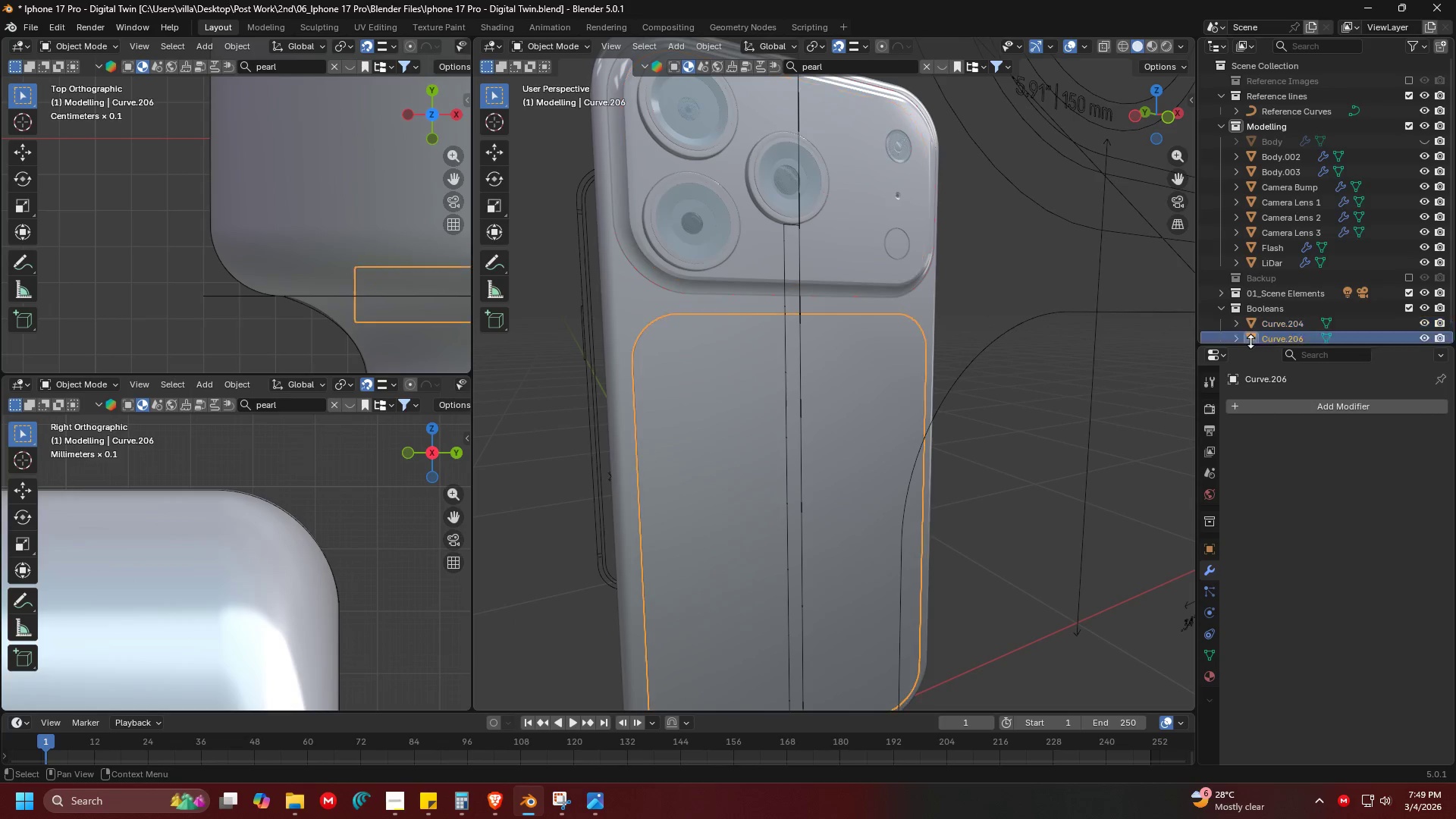 
key(Shift+ShiftLeft)
 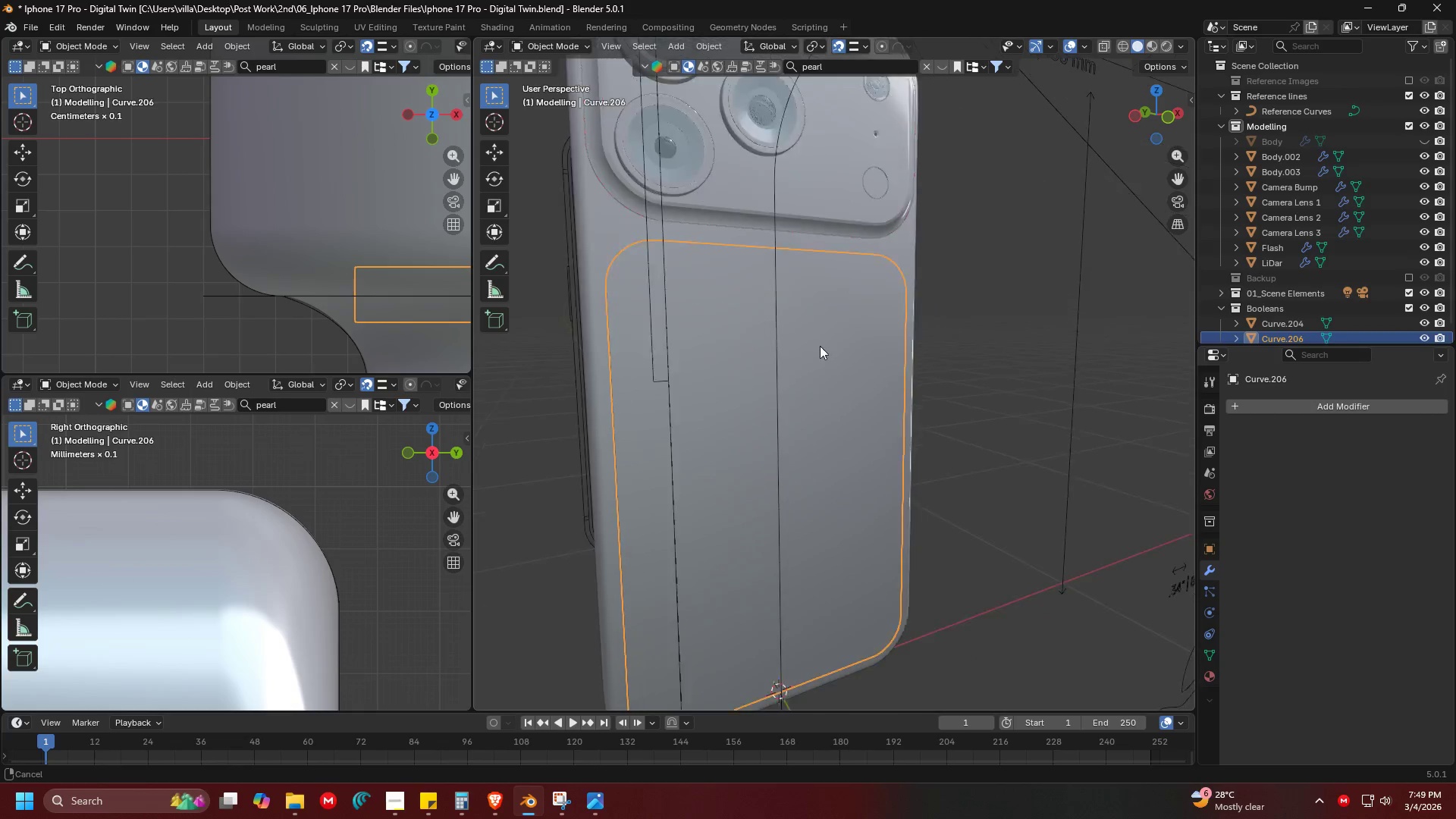 
scroll: coordinate [915, 374], scroll_direction: up, amount: 3.0
 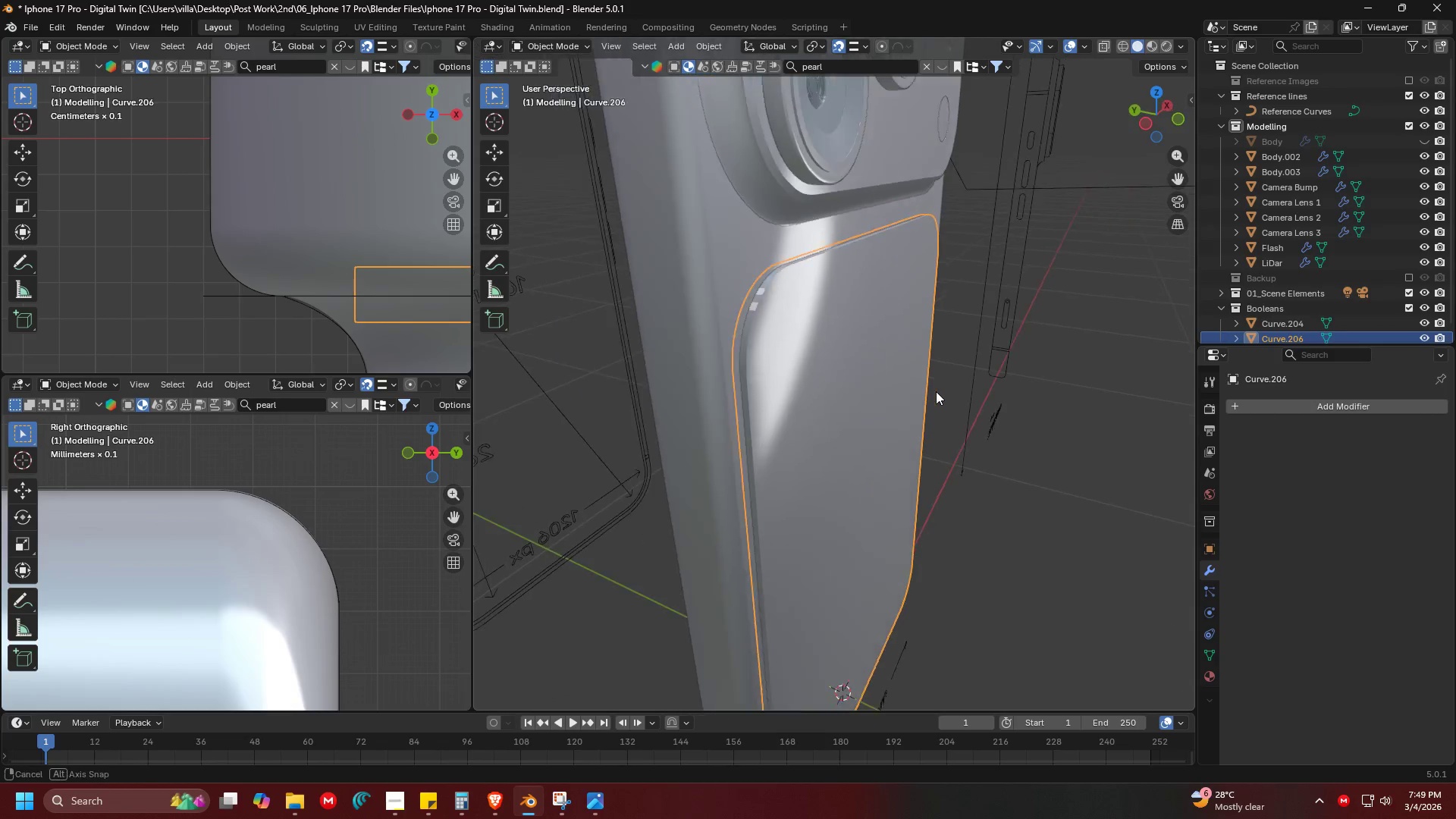 
key(Shift+ShiftLeft)
 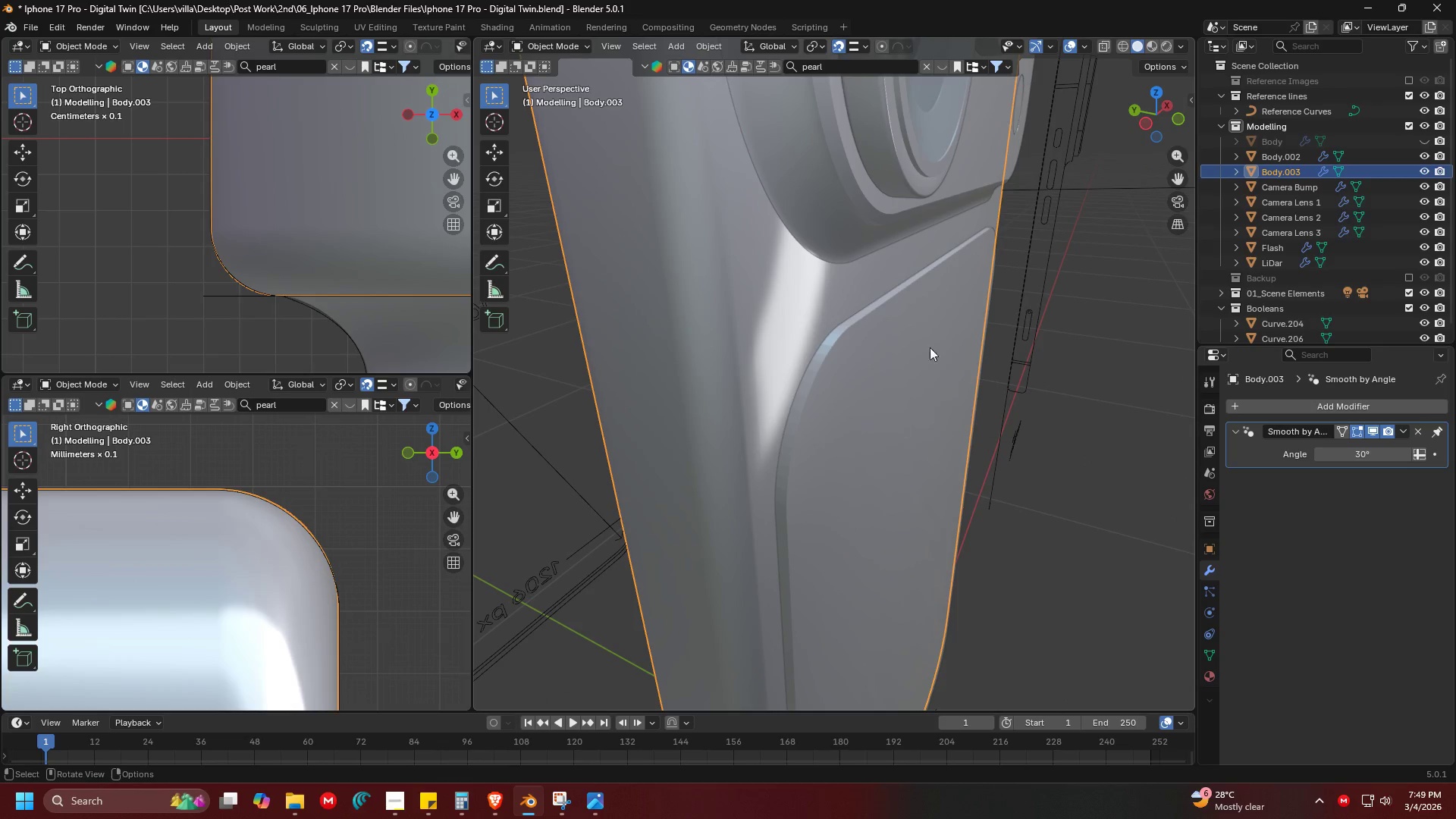 
scroll: coordinate [937, 391], scroll_direction: up, amount: 1.0
 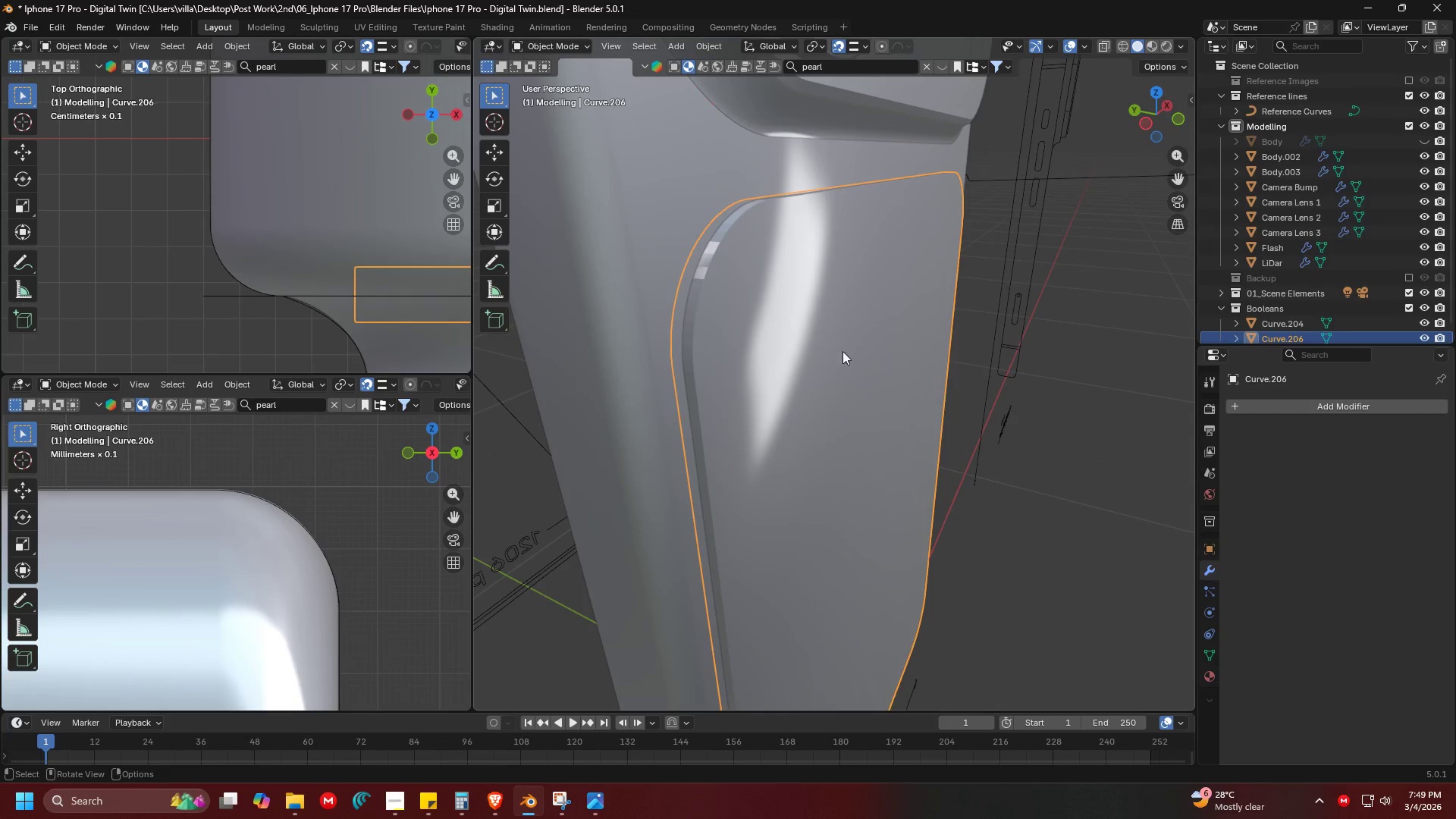 
key(Shift+D)
 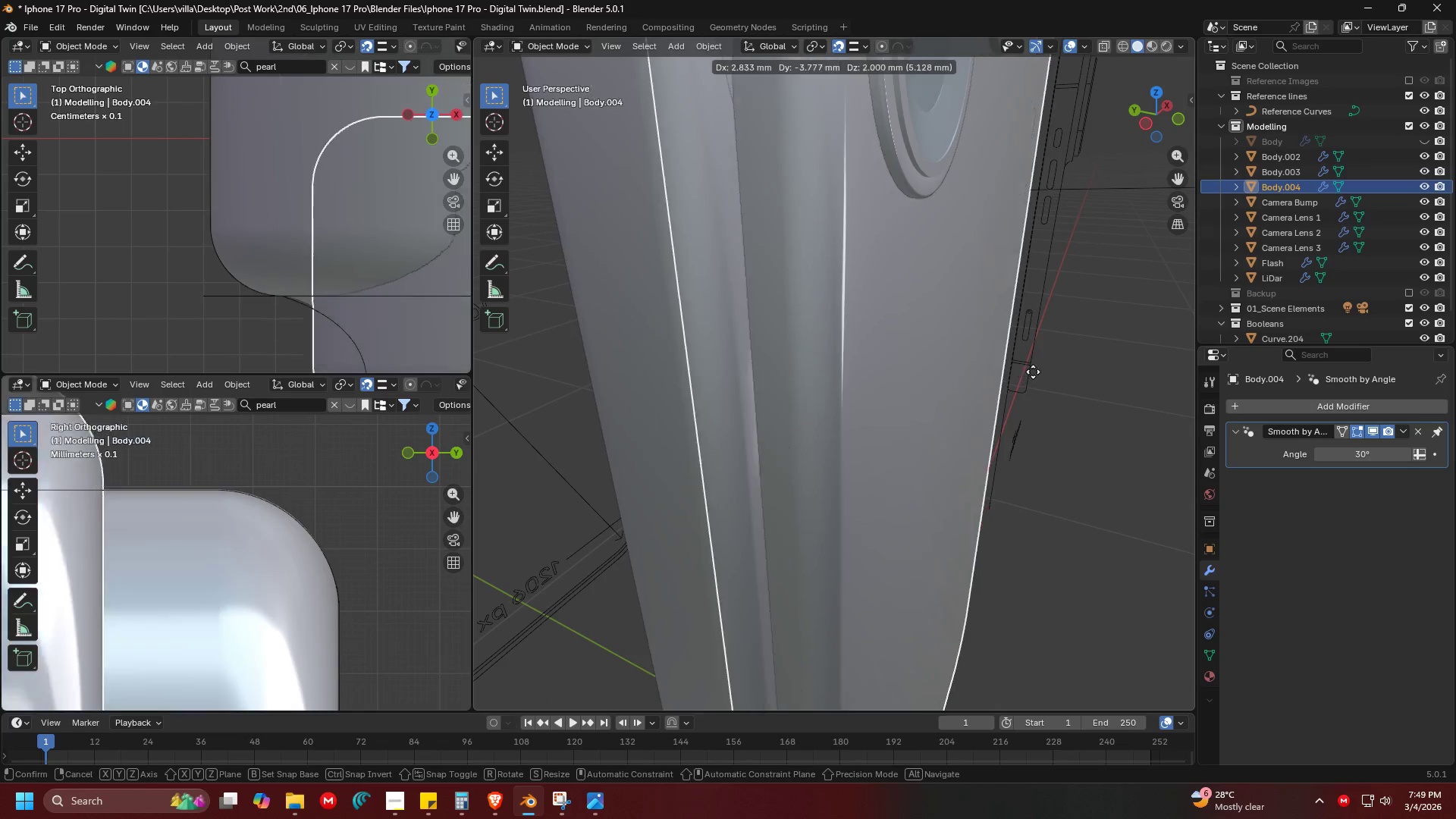 
right_click([1033, 372])
 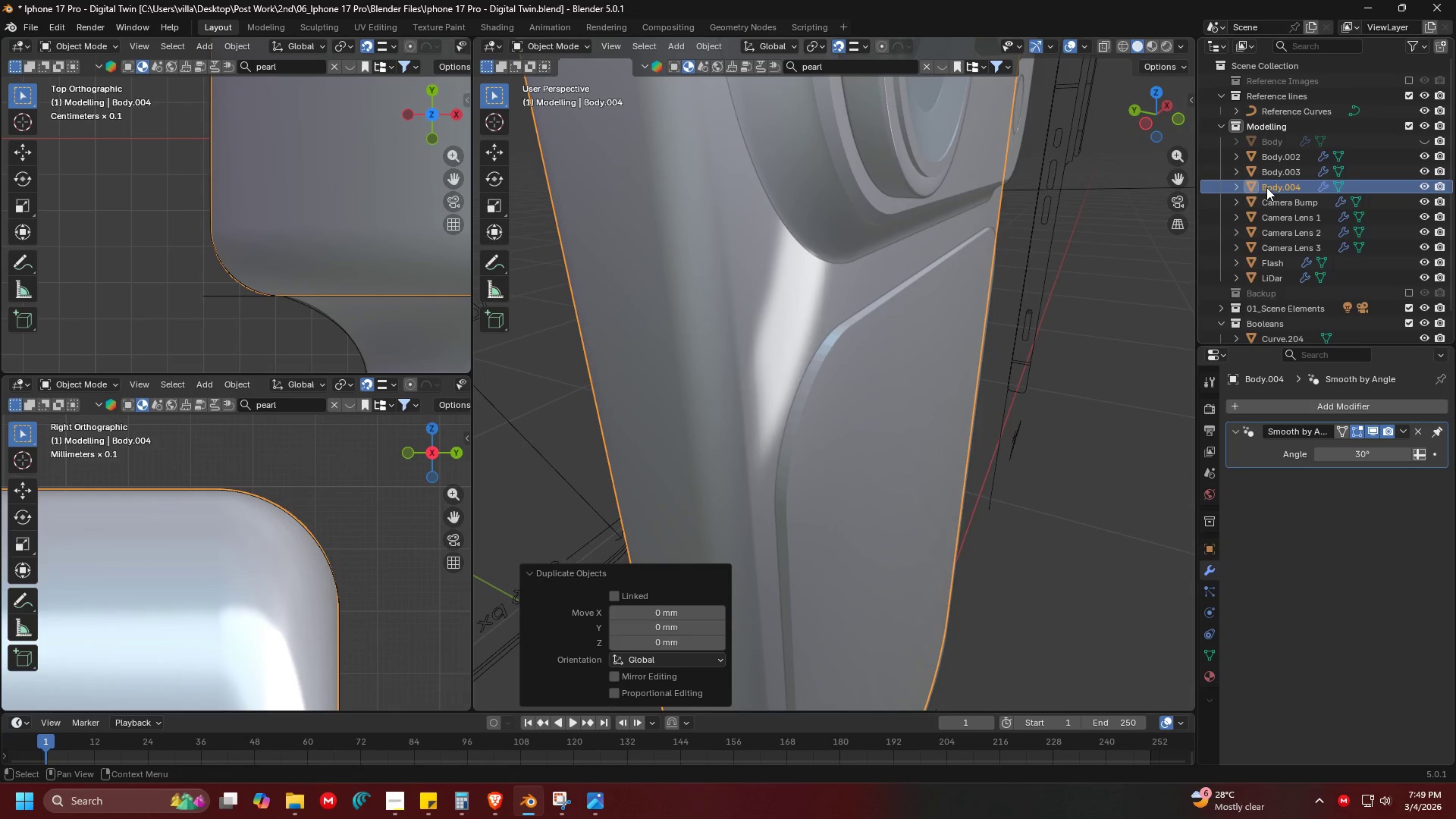 
left_click_drag(start_coordinate=[1266, 187], to_coordinate=[1286, 290])
 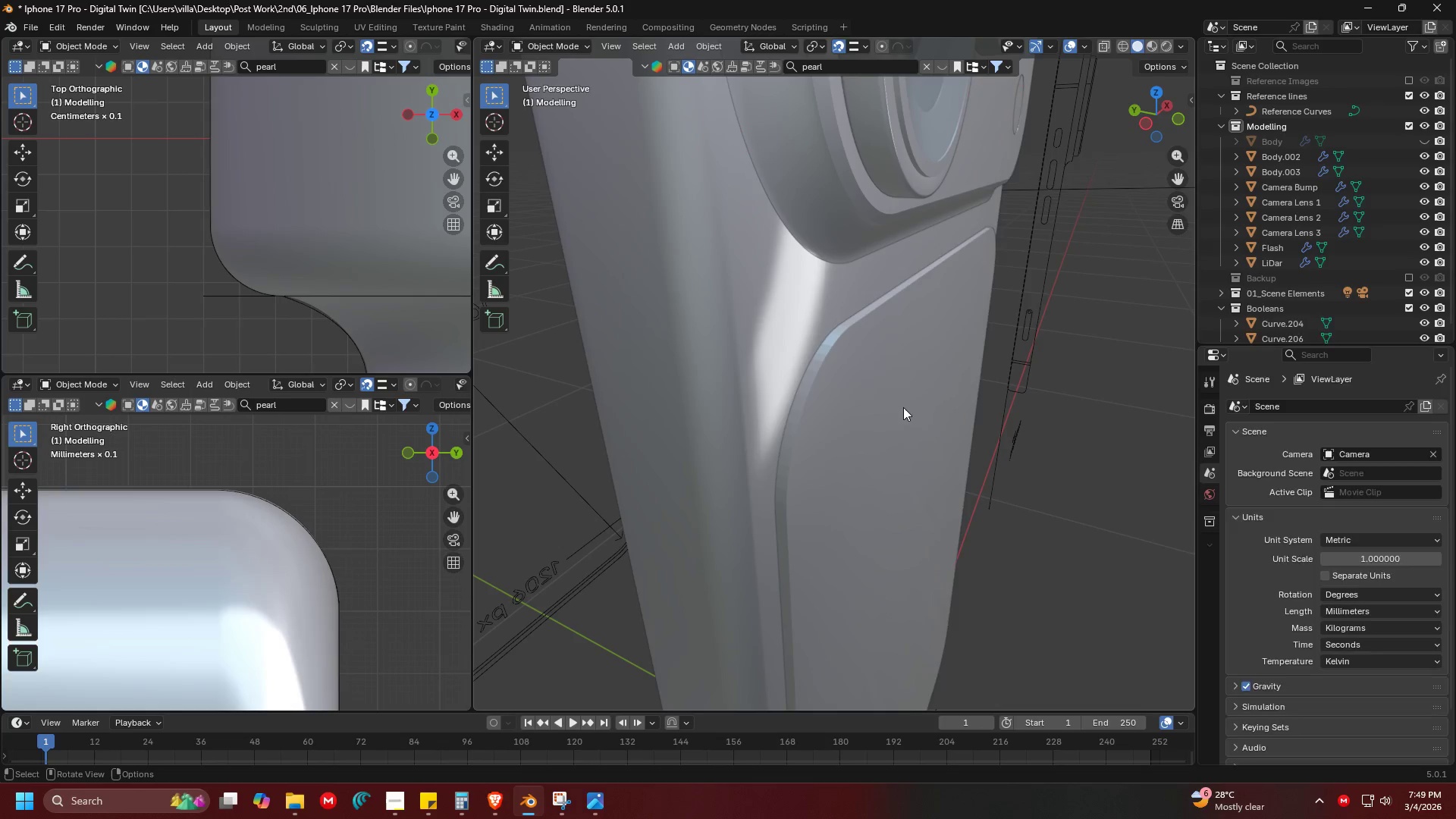 
key(Shift+ShiftLeft)
 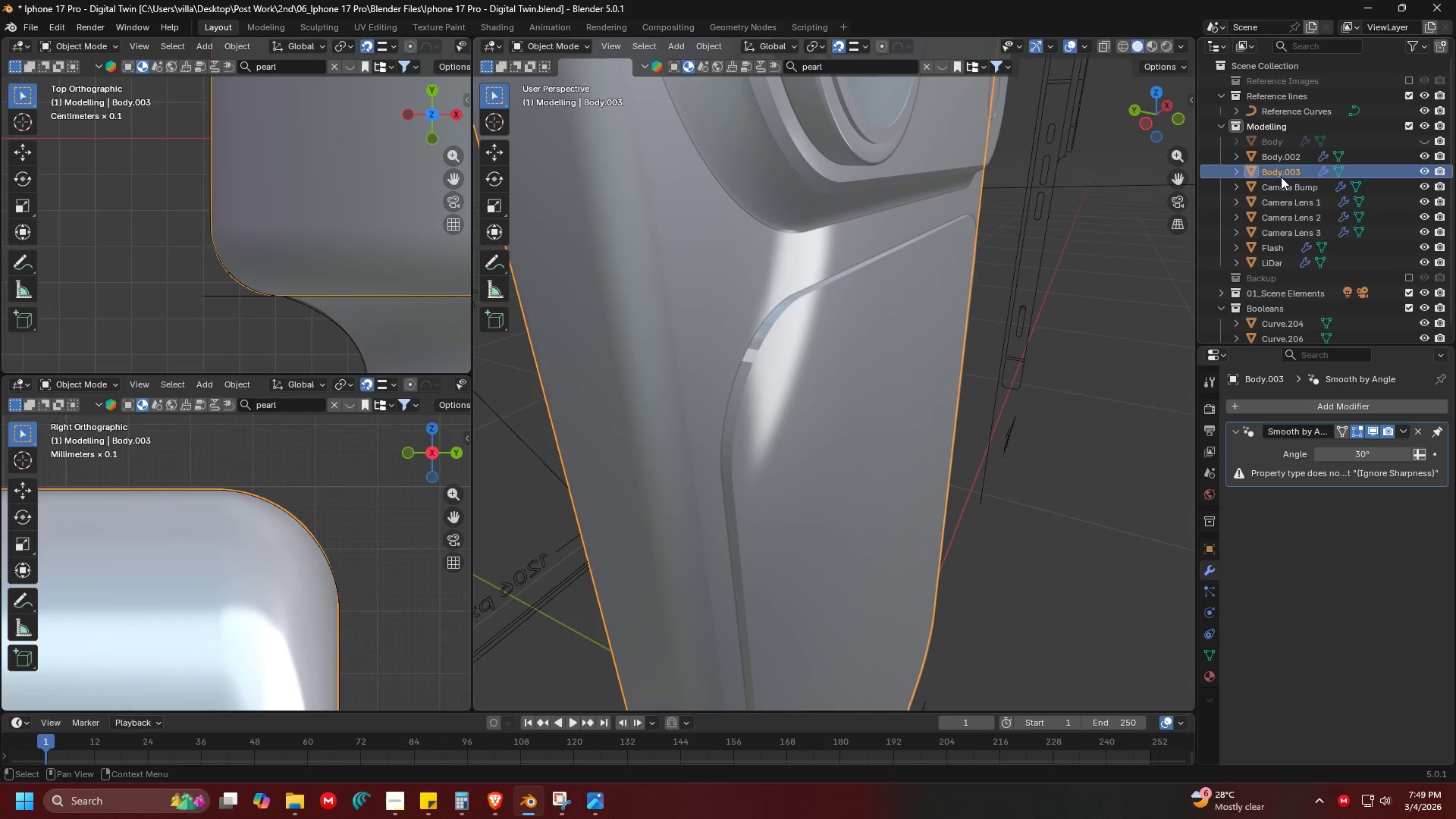 
left_click([1293, 155])
 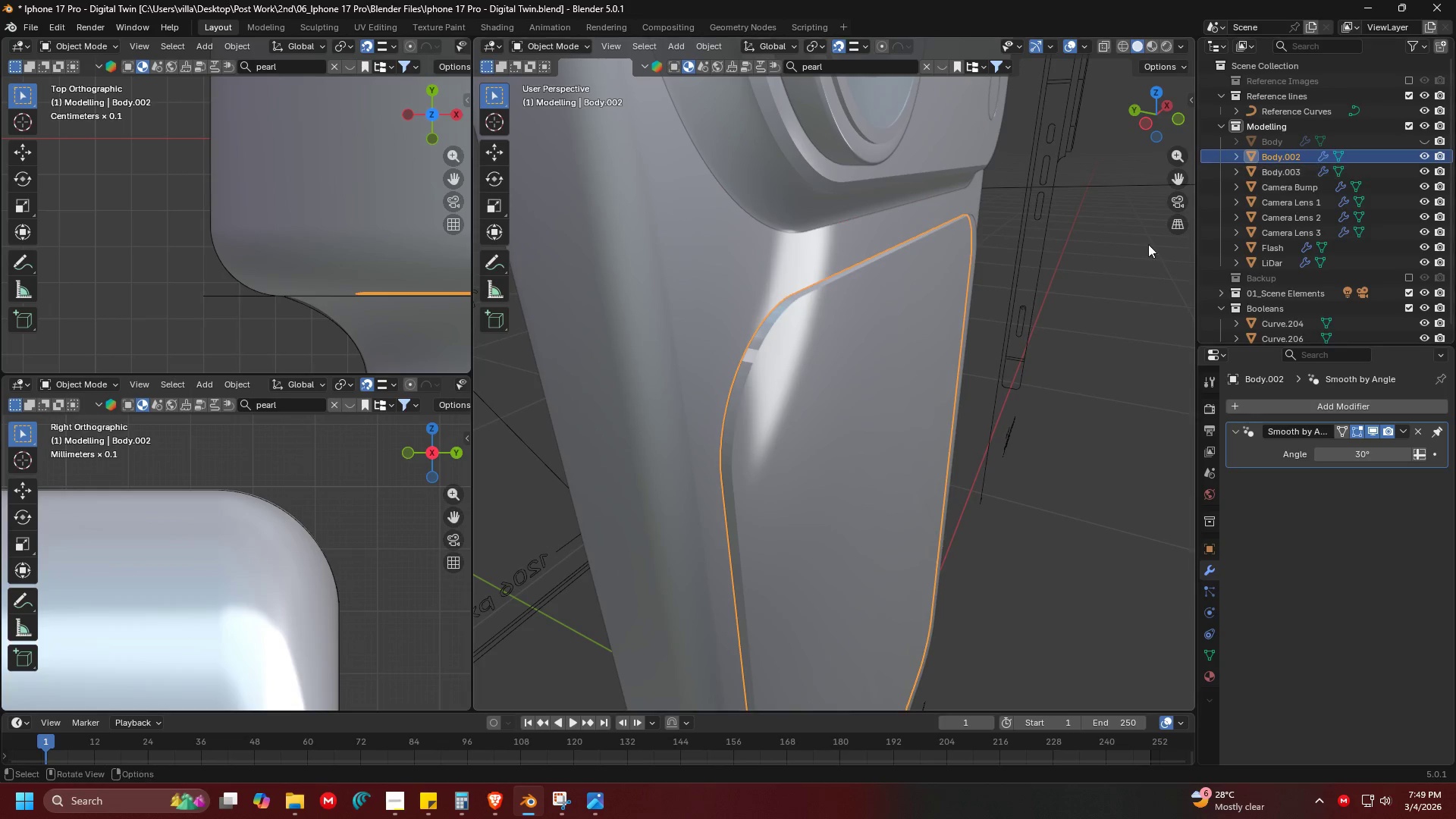 
scroll: coordinate [942, 281], scroll_direction: down, amount: 1.0
 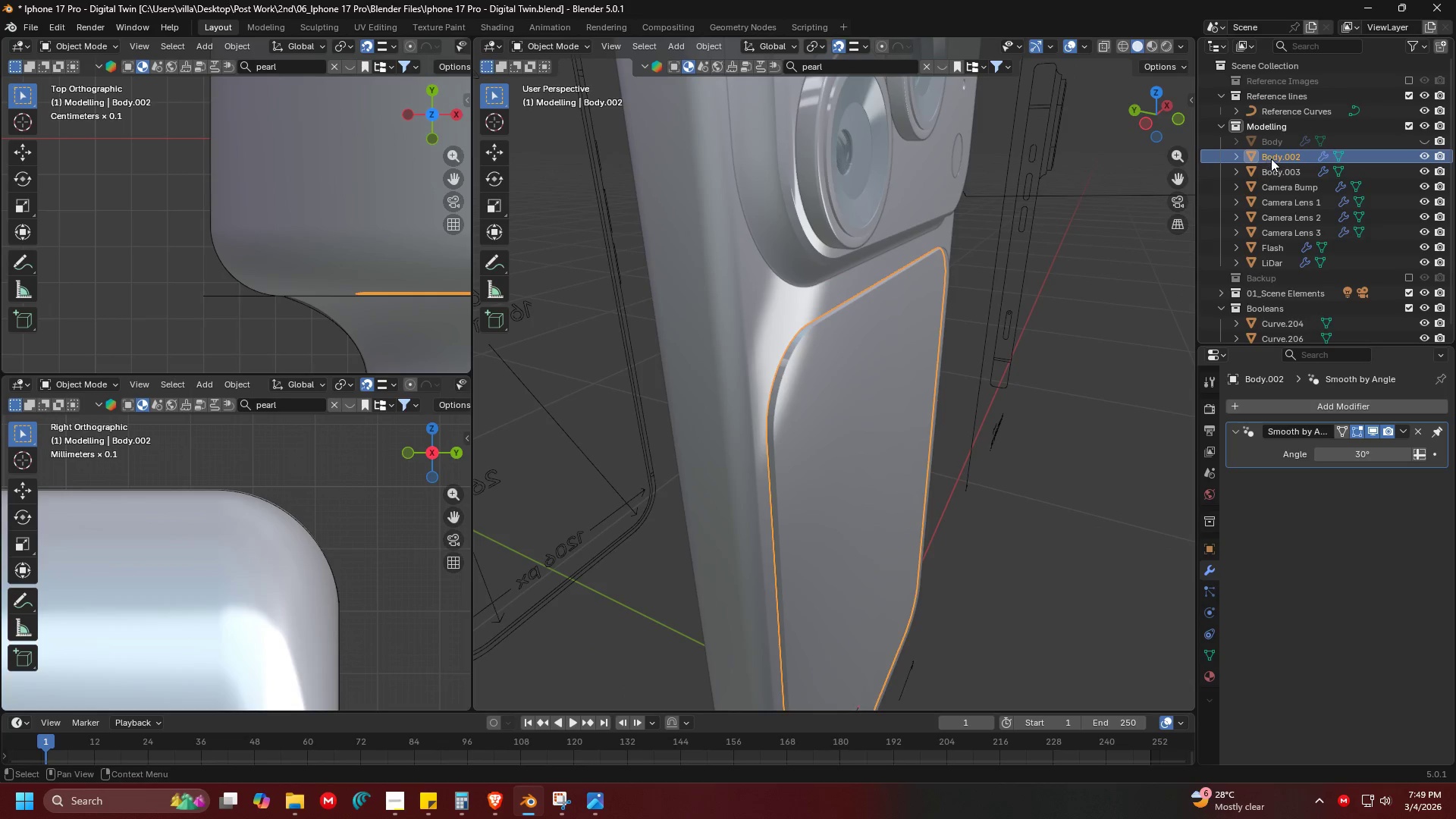 
double_click([1271, 158])
 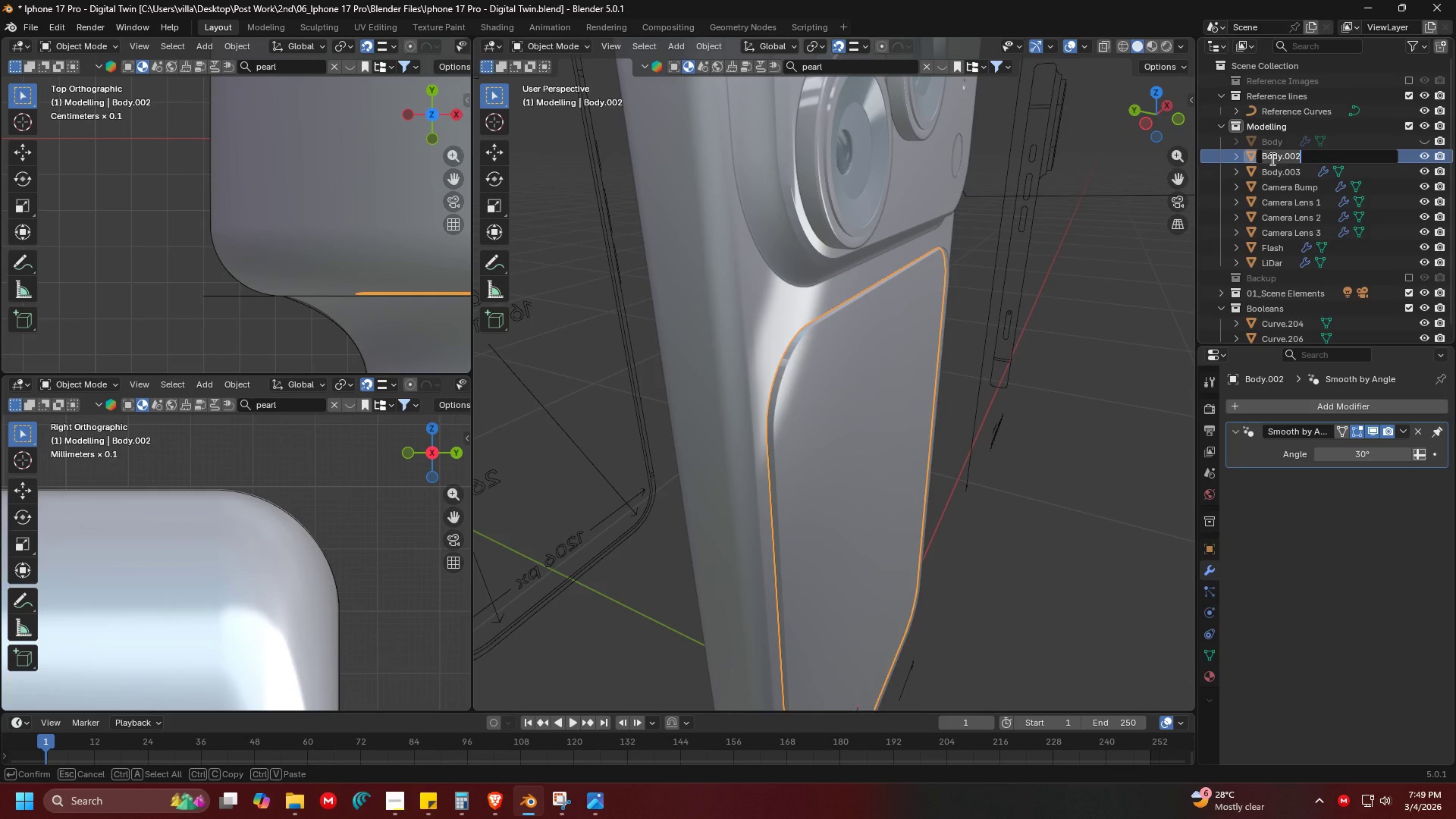 
key(Escape)
 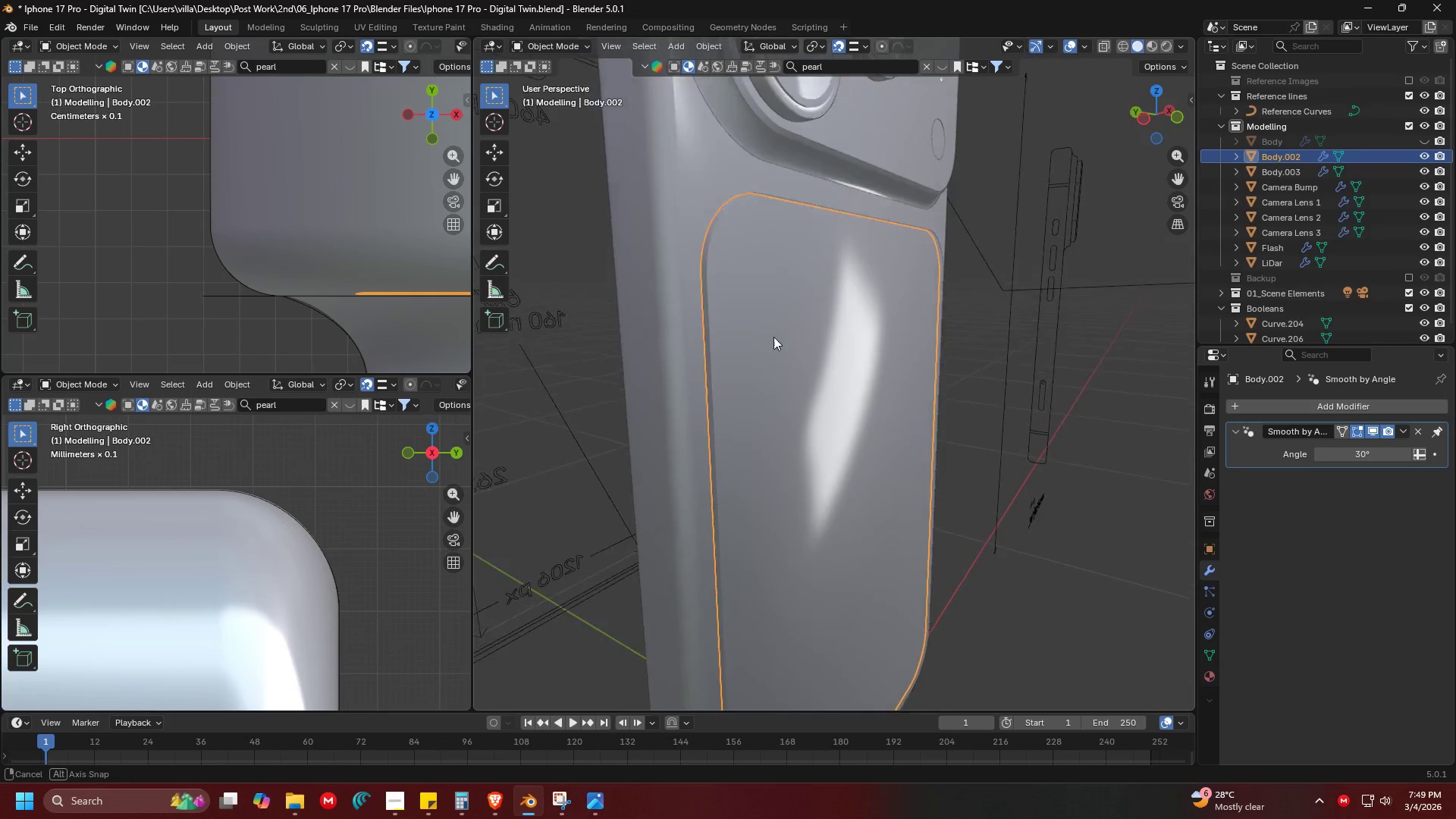 
hold_key(key=ShiftLeft, duration=0.56)
 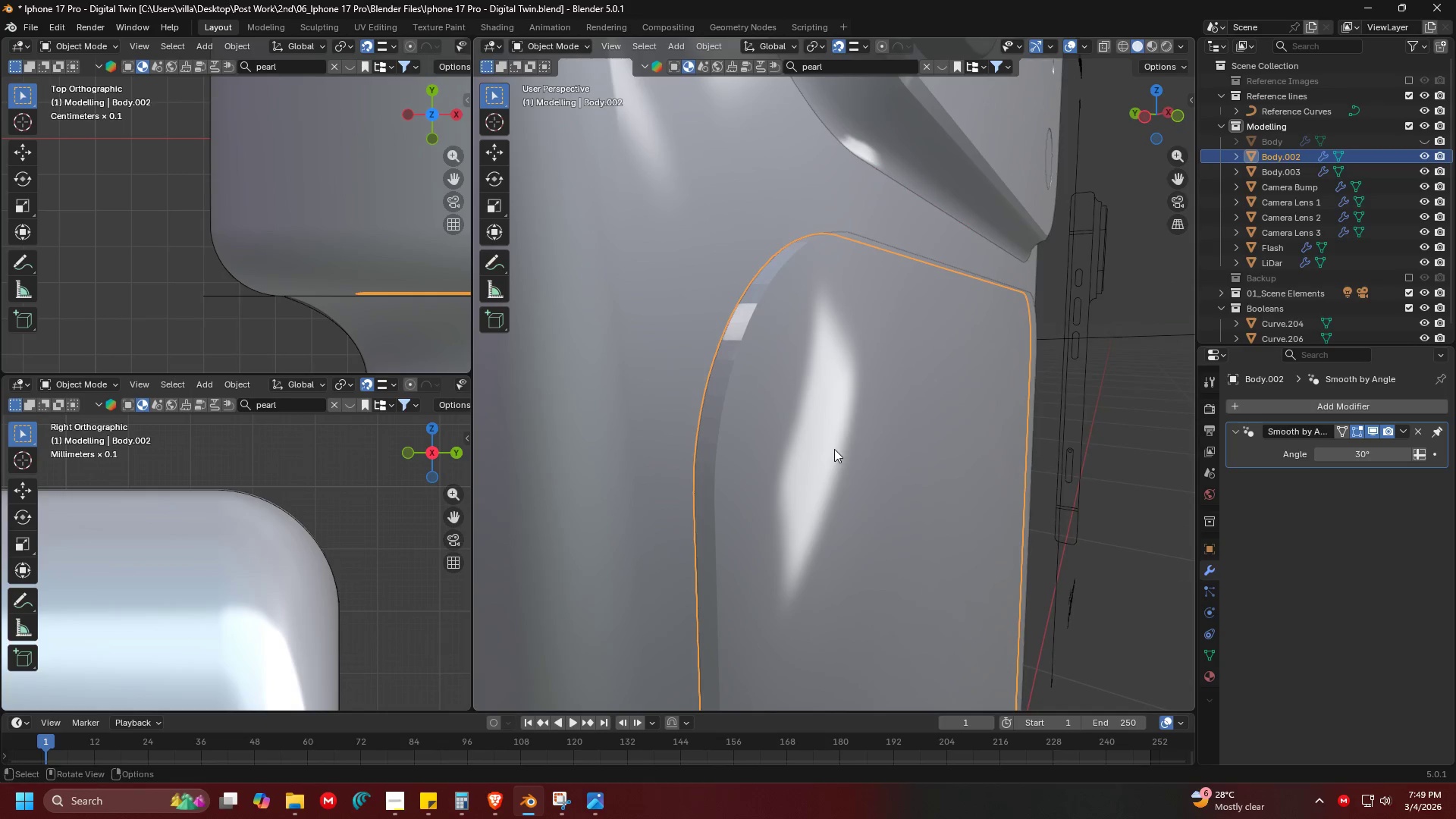 
scroll: coordinate [781, 328], scroll_direction: up, amount: 2.0
 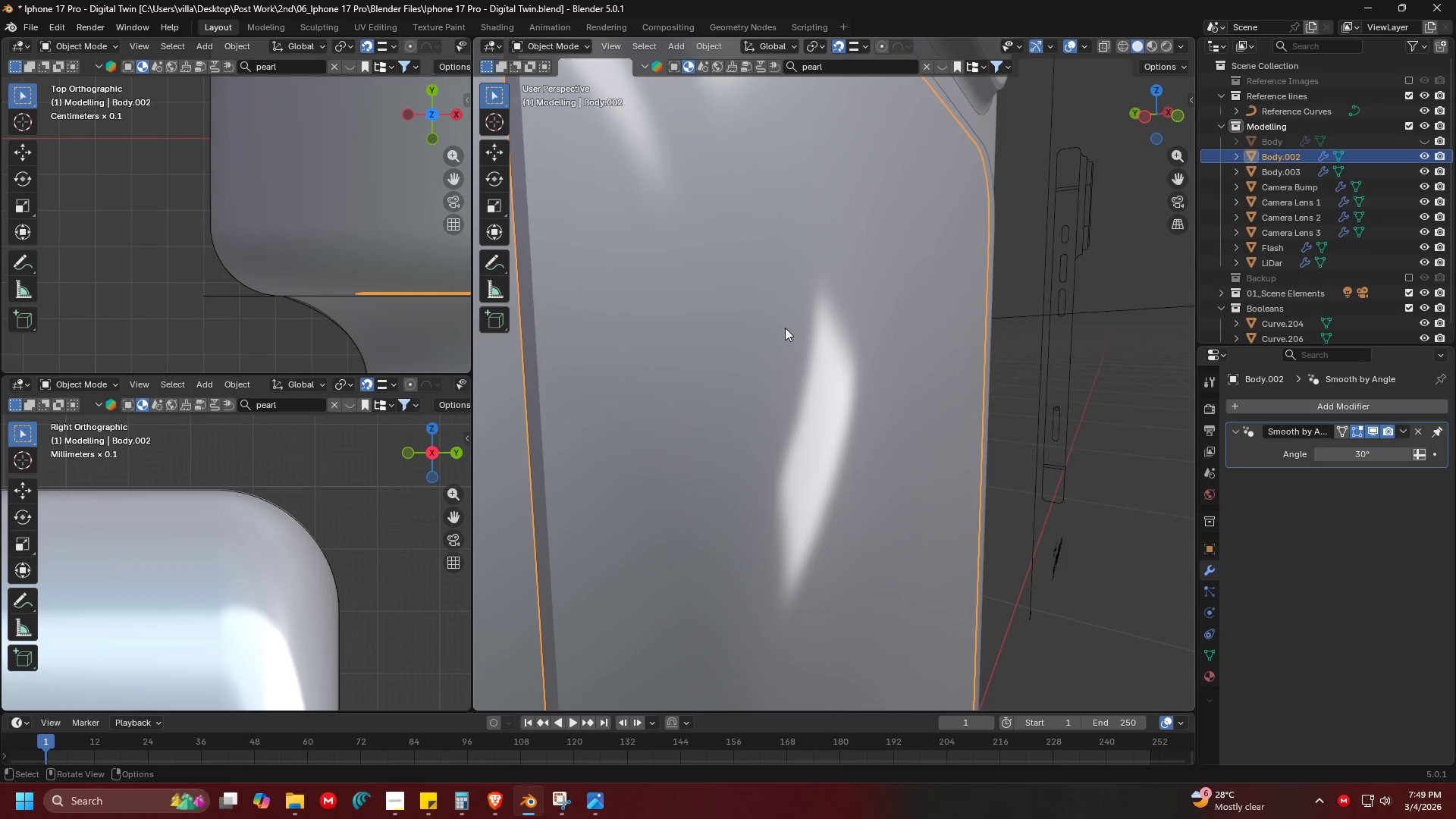 
key(G)
 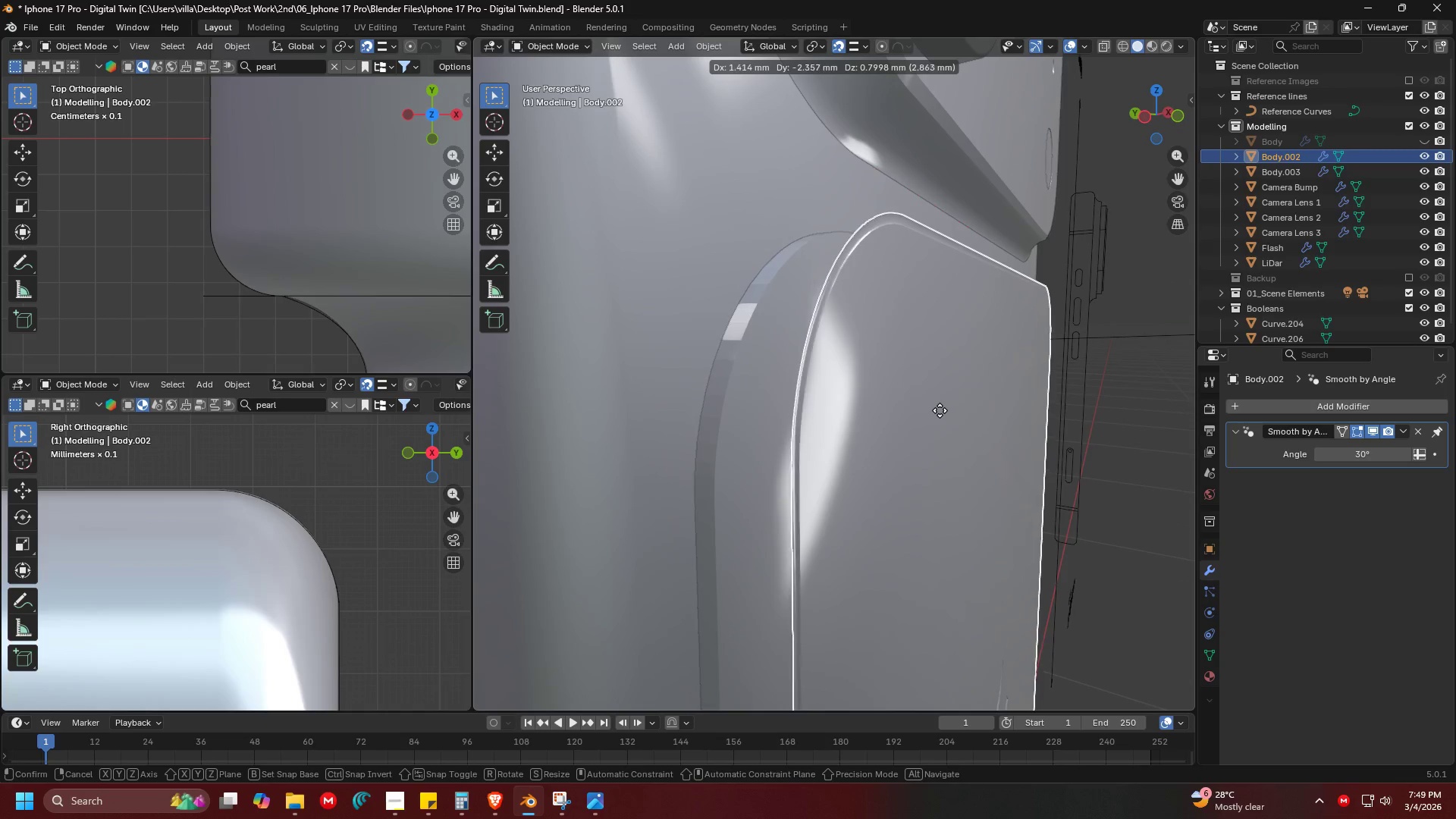 
key(Escape)
 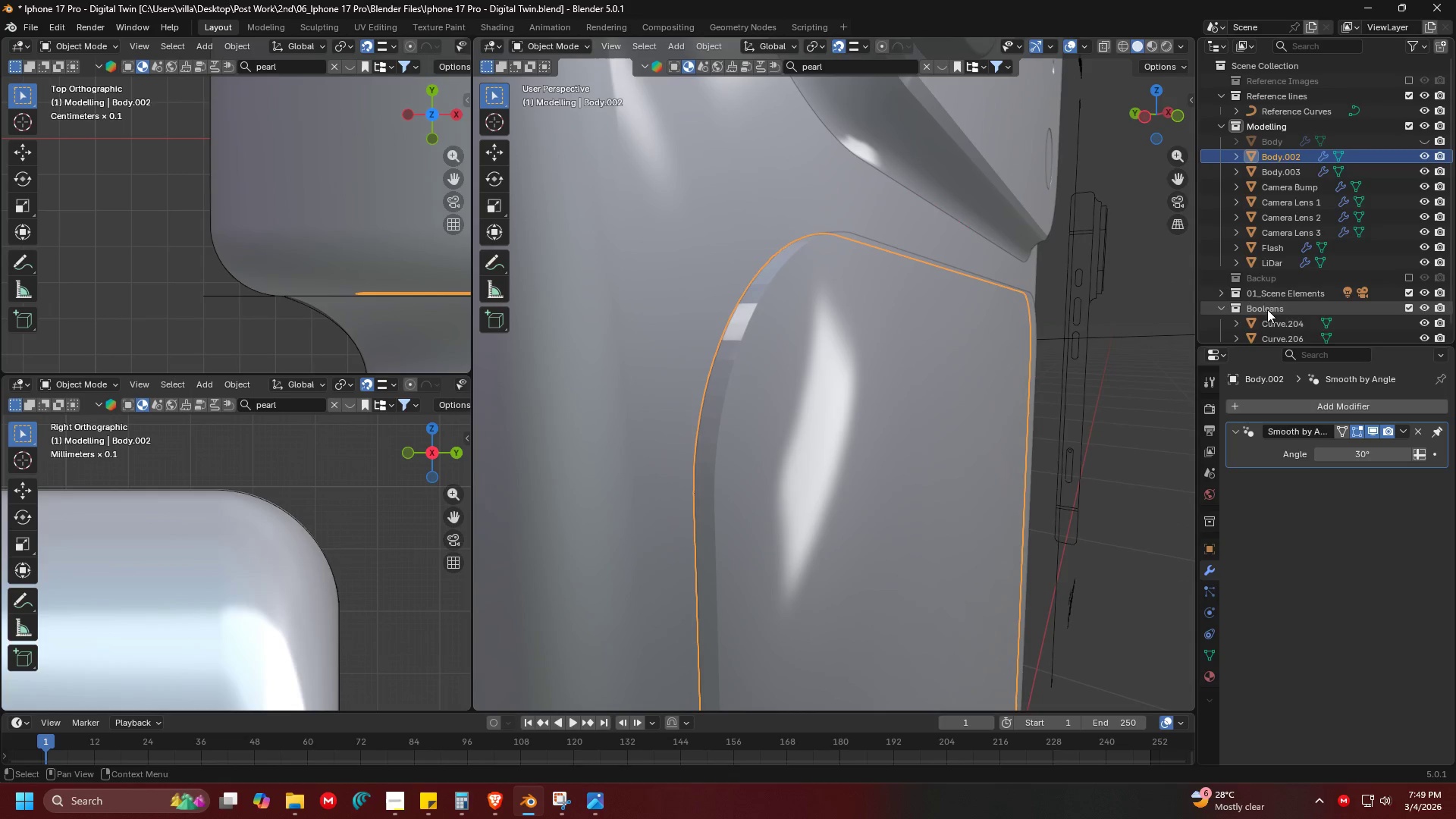 
left_click([1267, 333])
 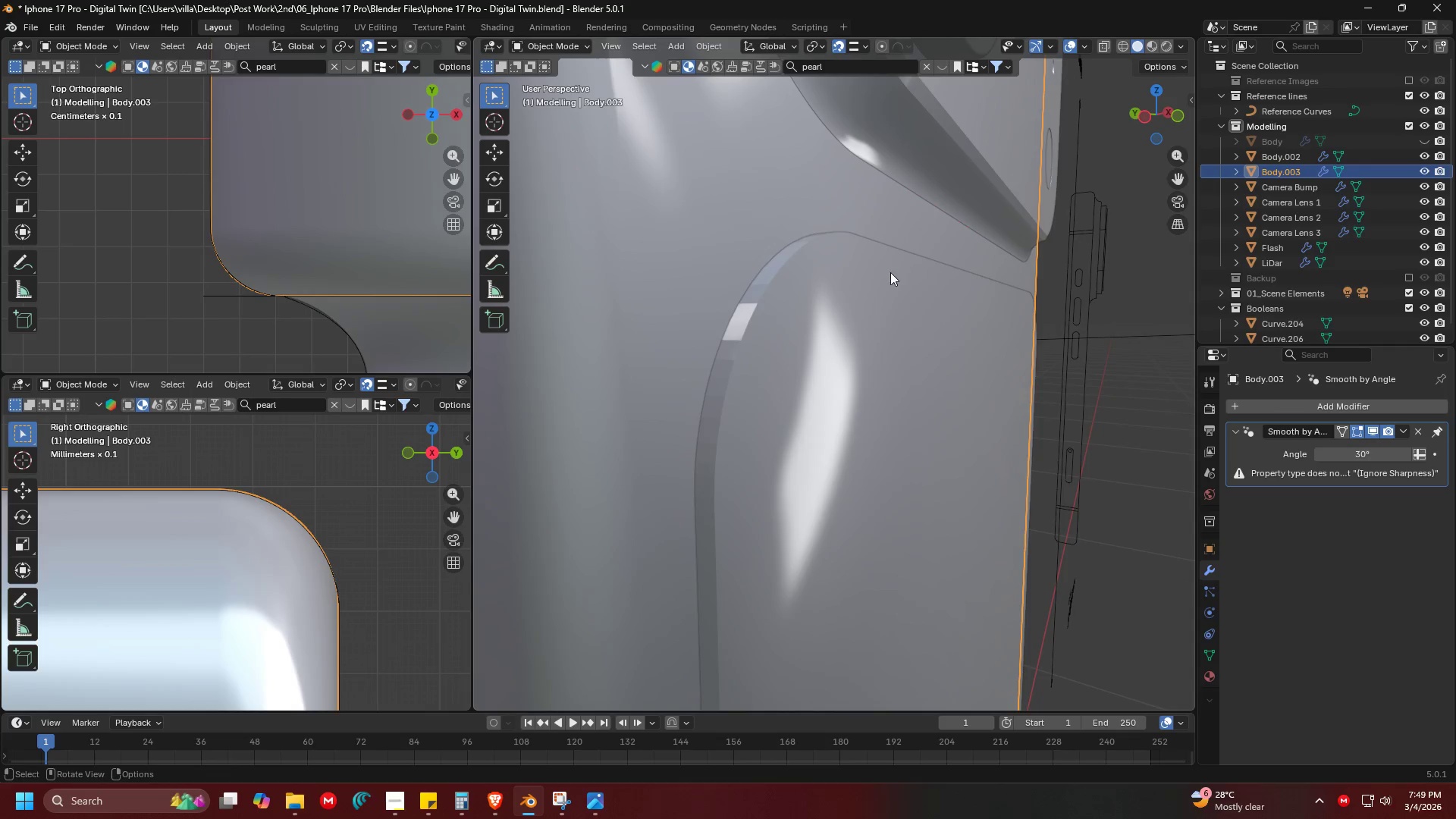 
left_click([1356, 452])
 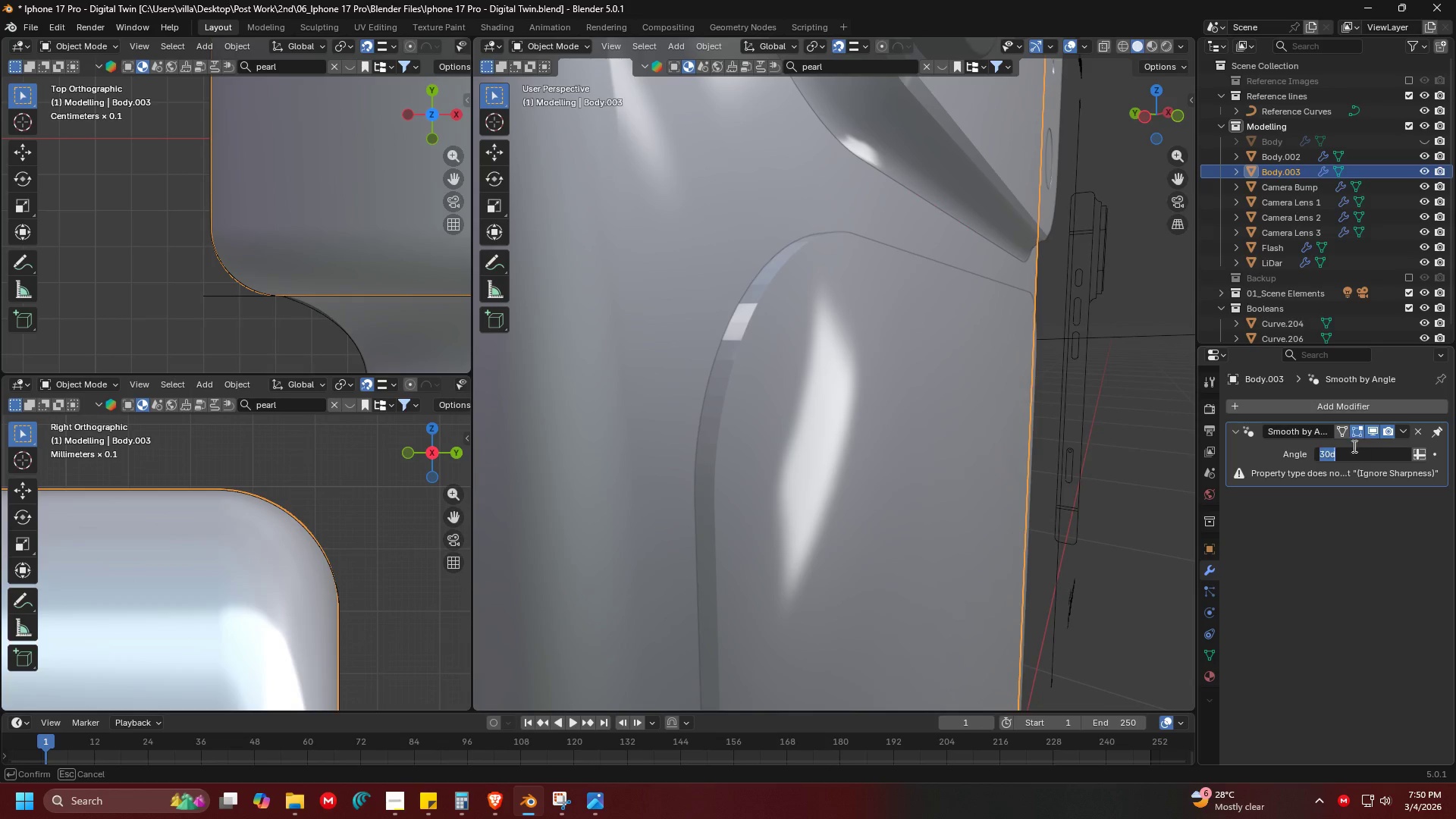 
key(Escape)
 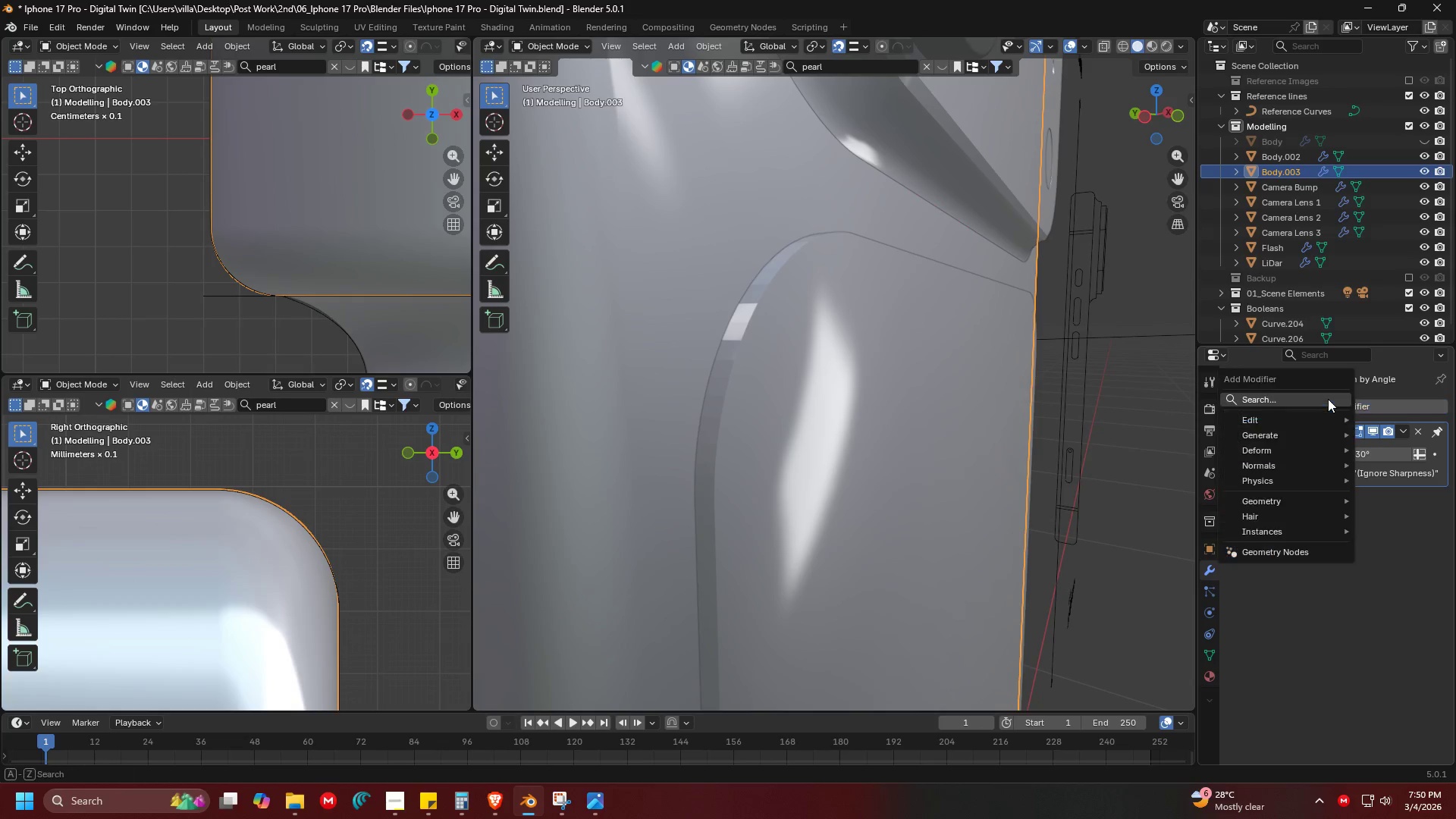 
double_click([1328, 399])
 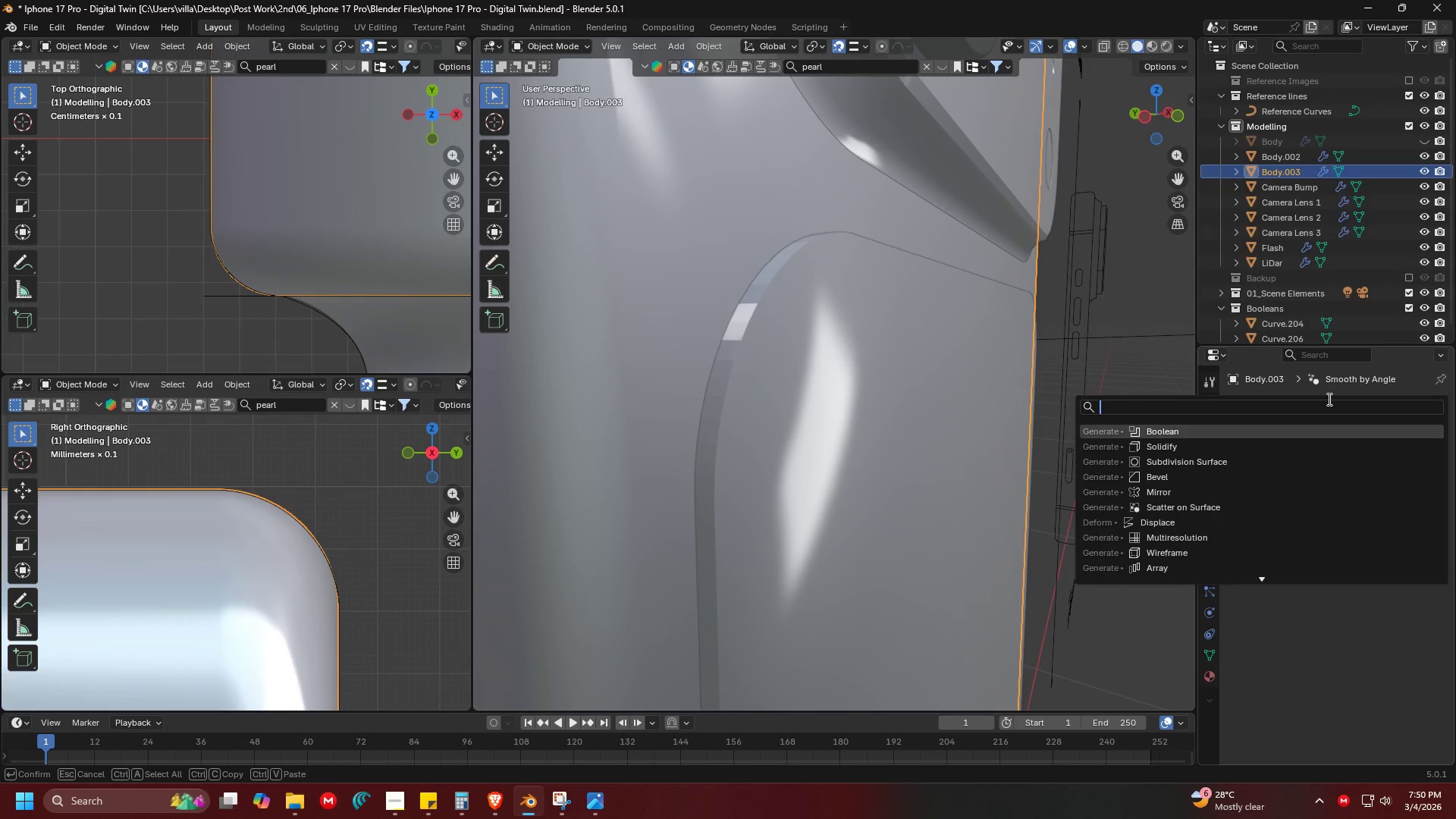 
type(bool)
 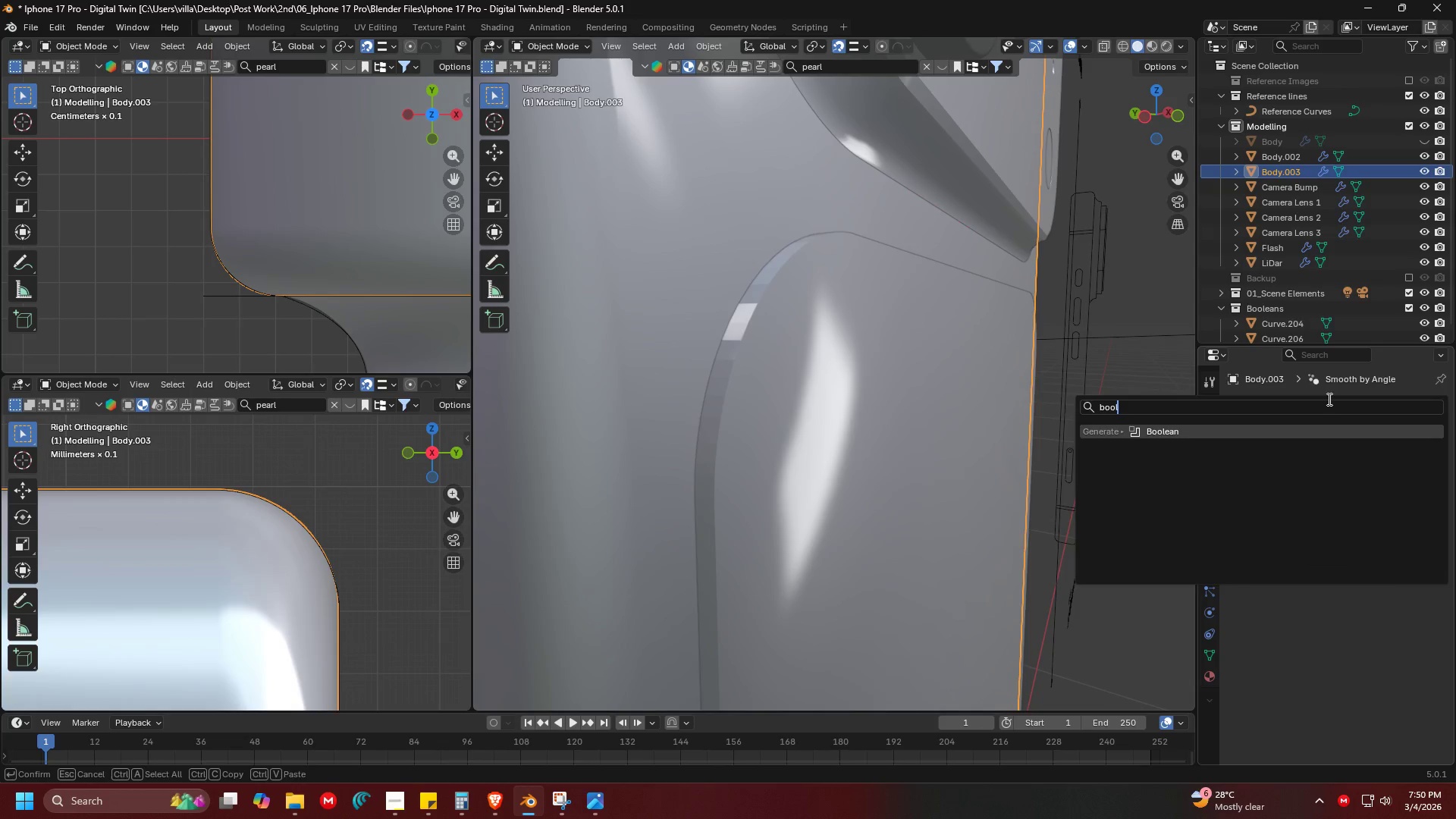 
key(Enter)
 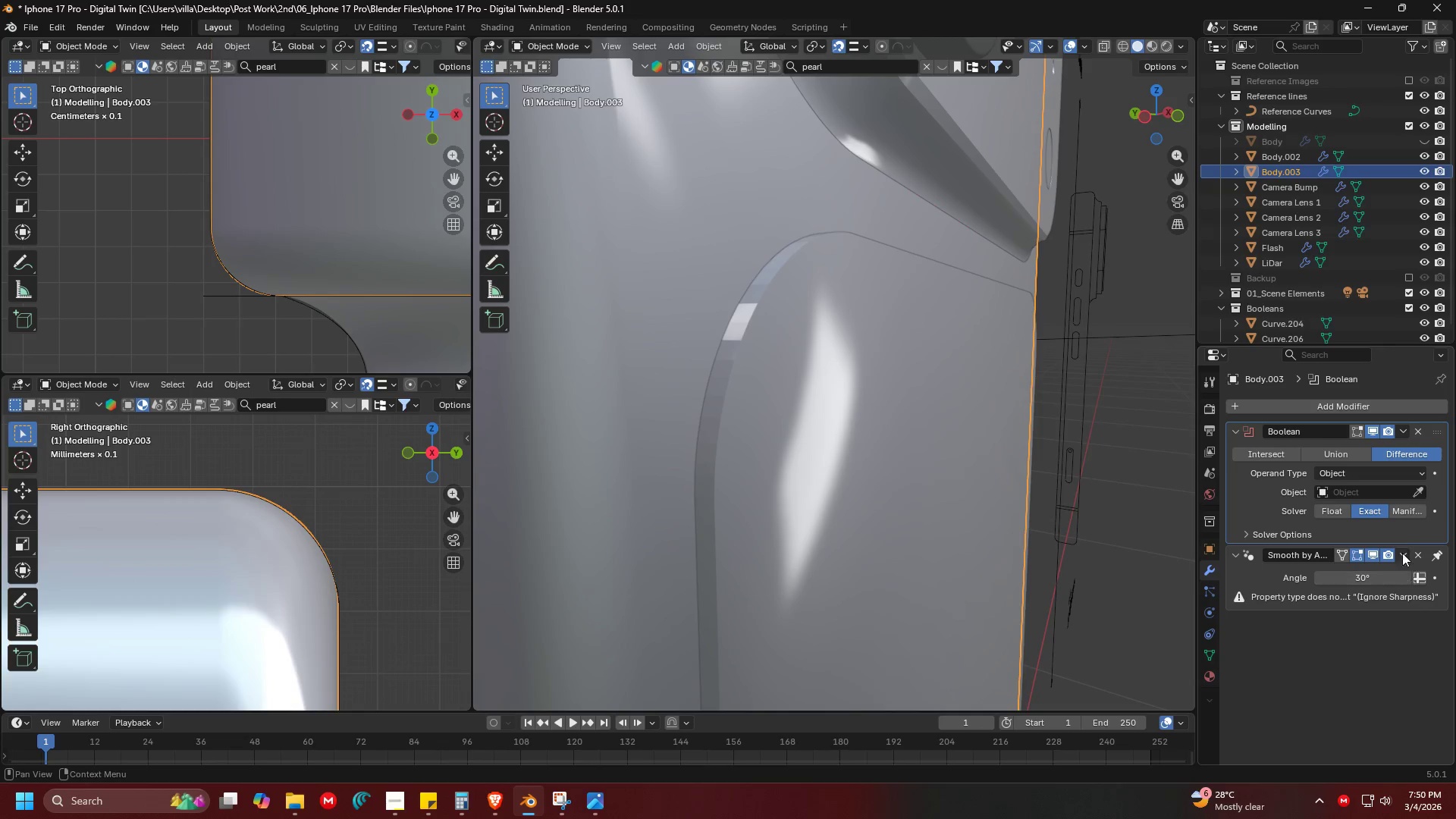 
left_click([1425, 490])
 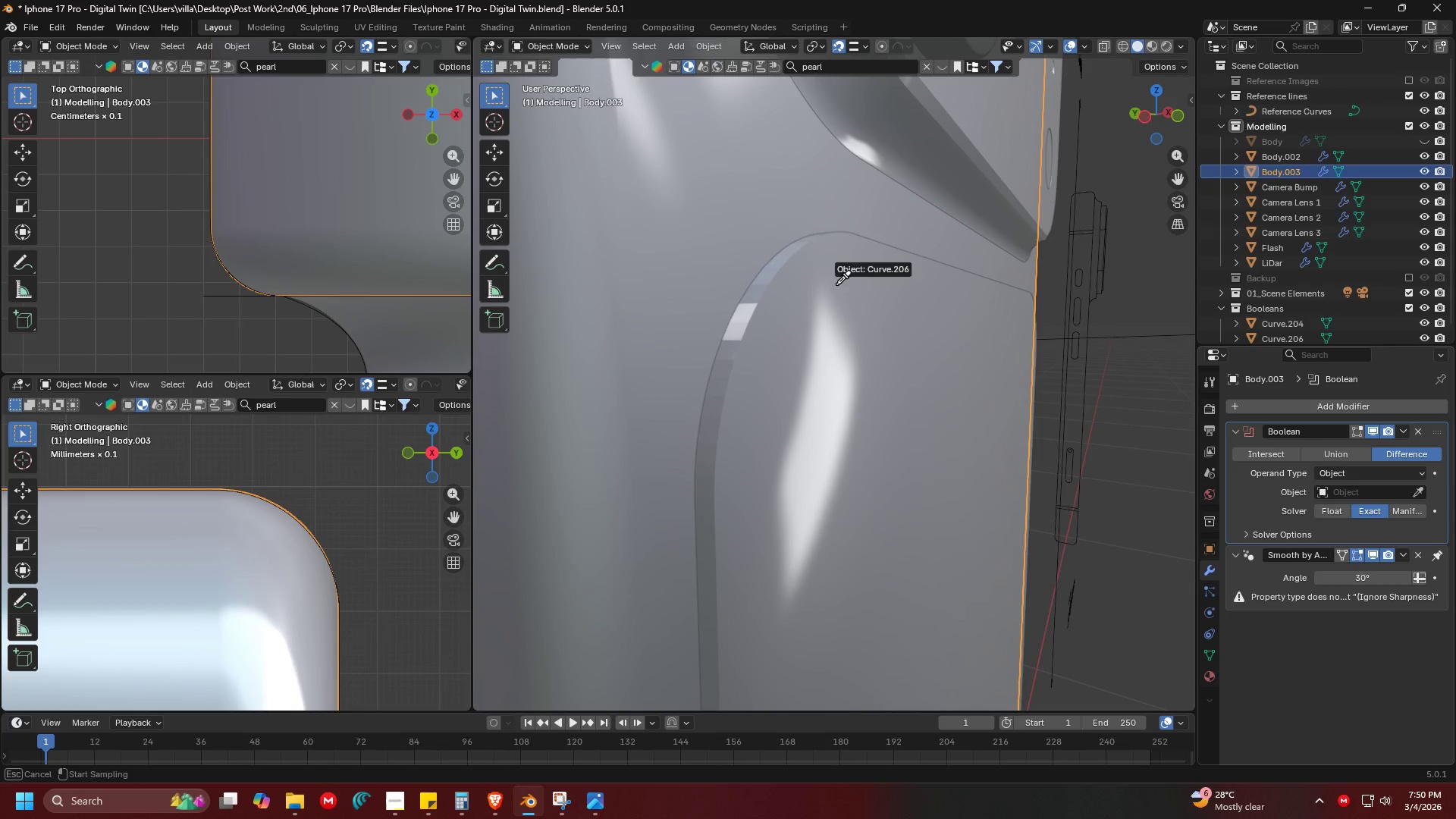 
left_click([816, 262])
 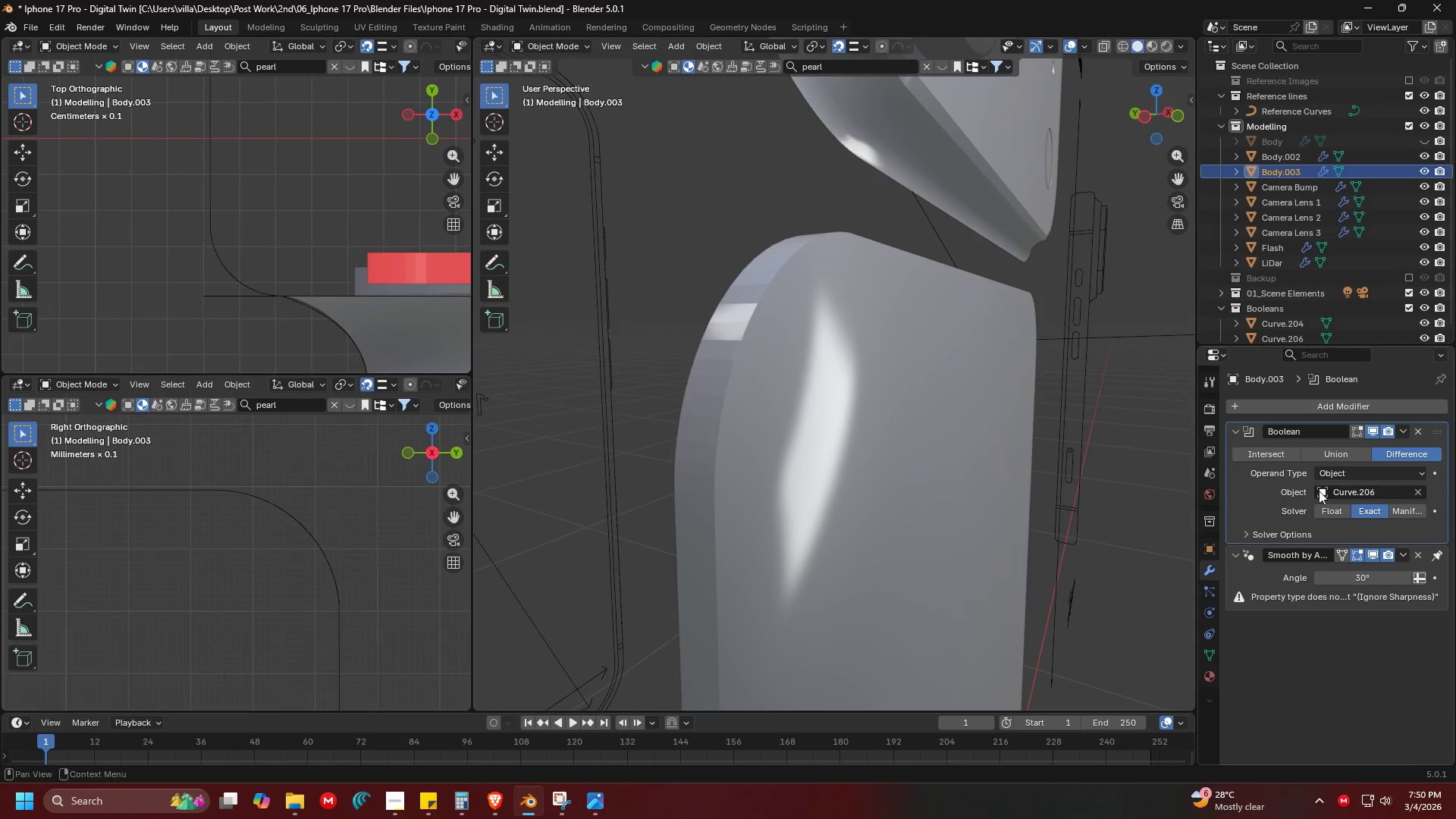 
left_click([1337, 511])
 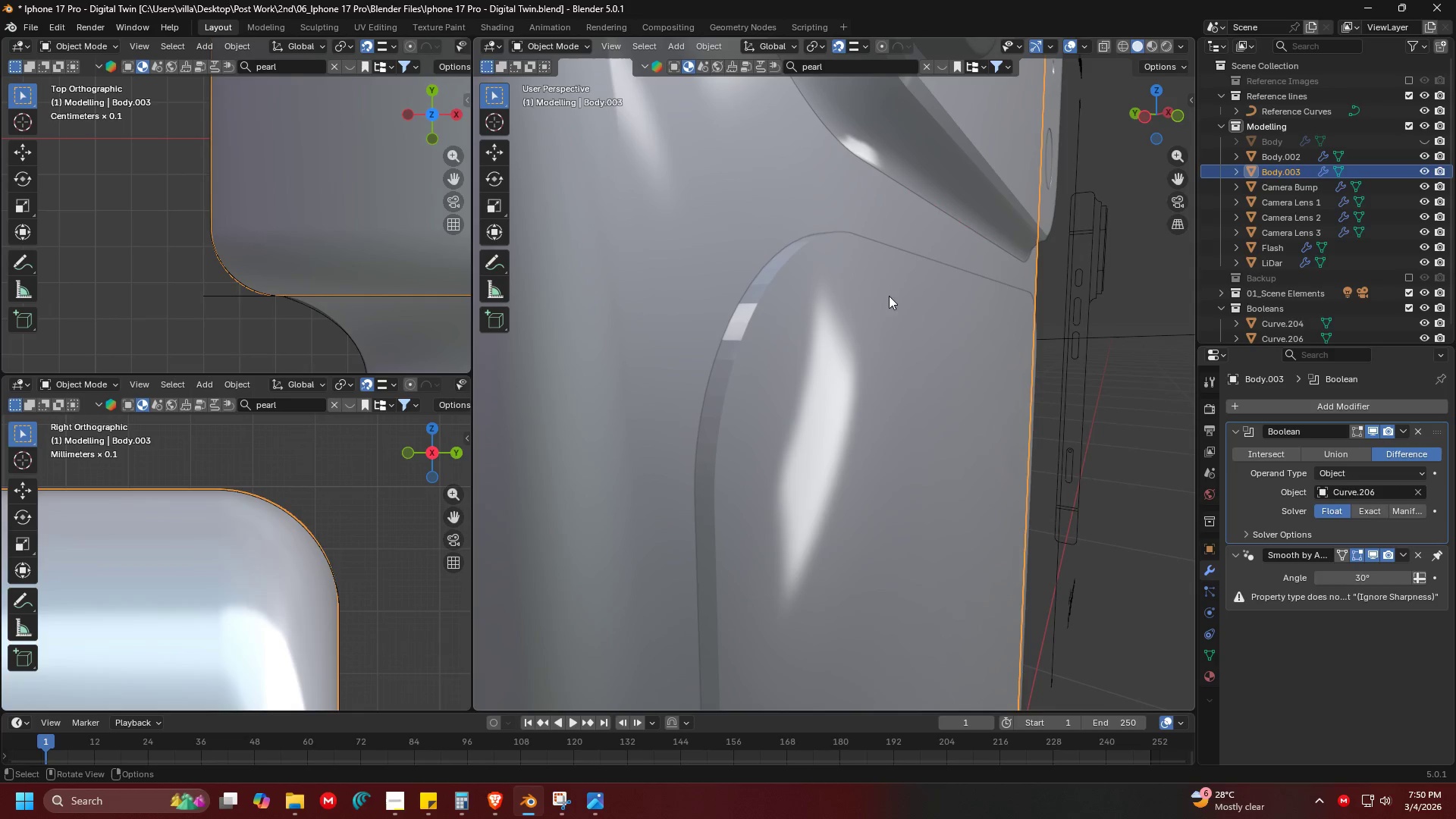 
left_click([834, 271])
 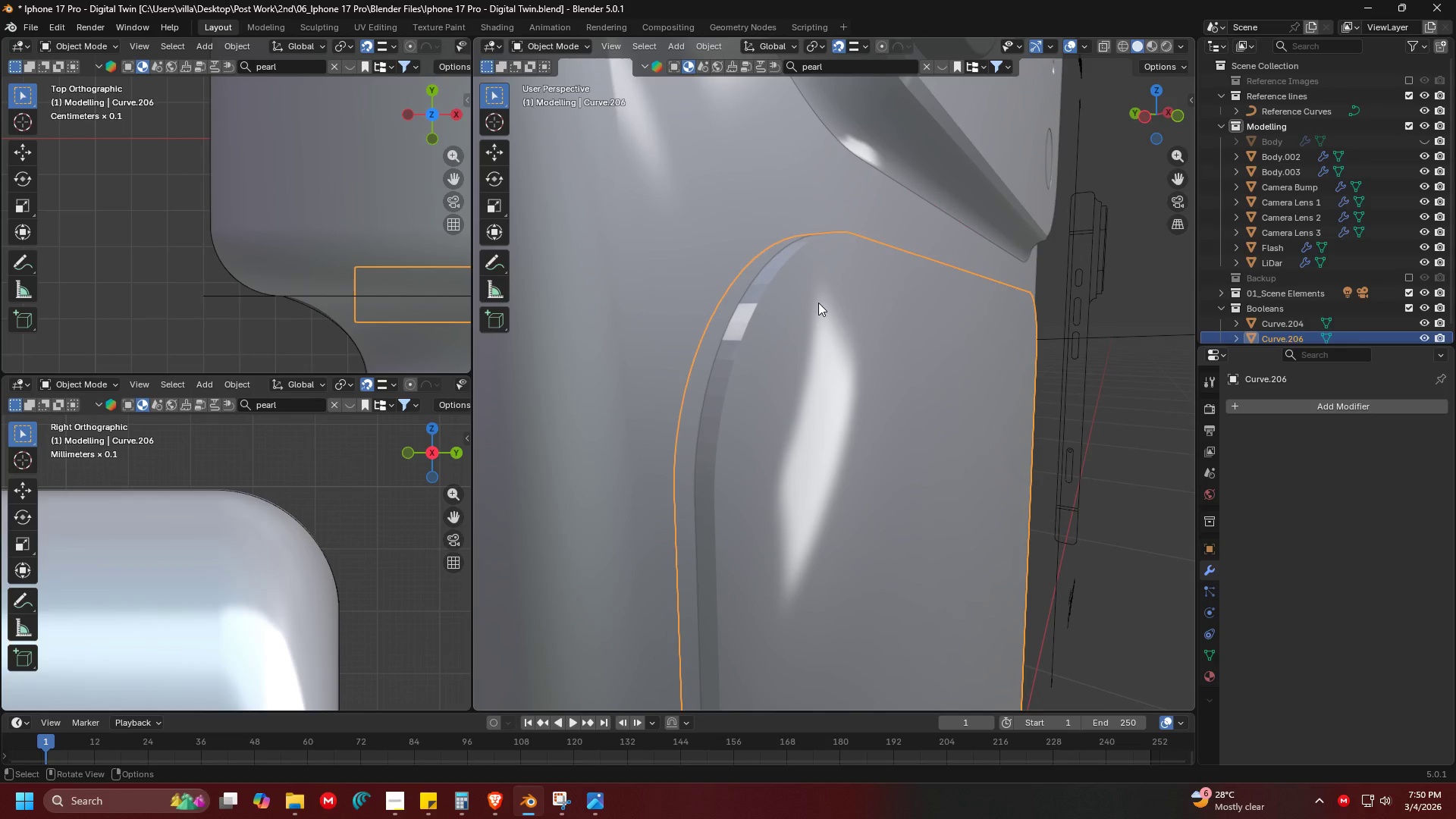 
key(H)
 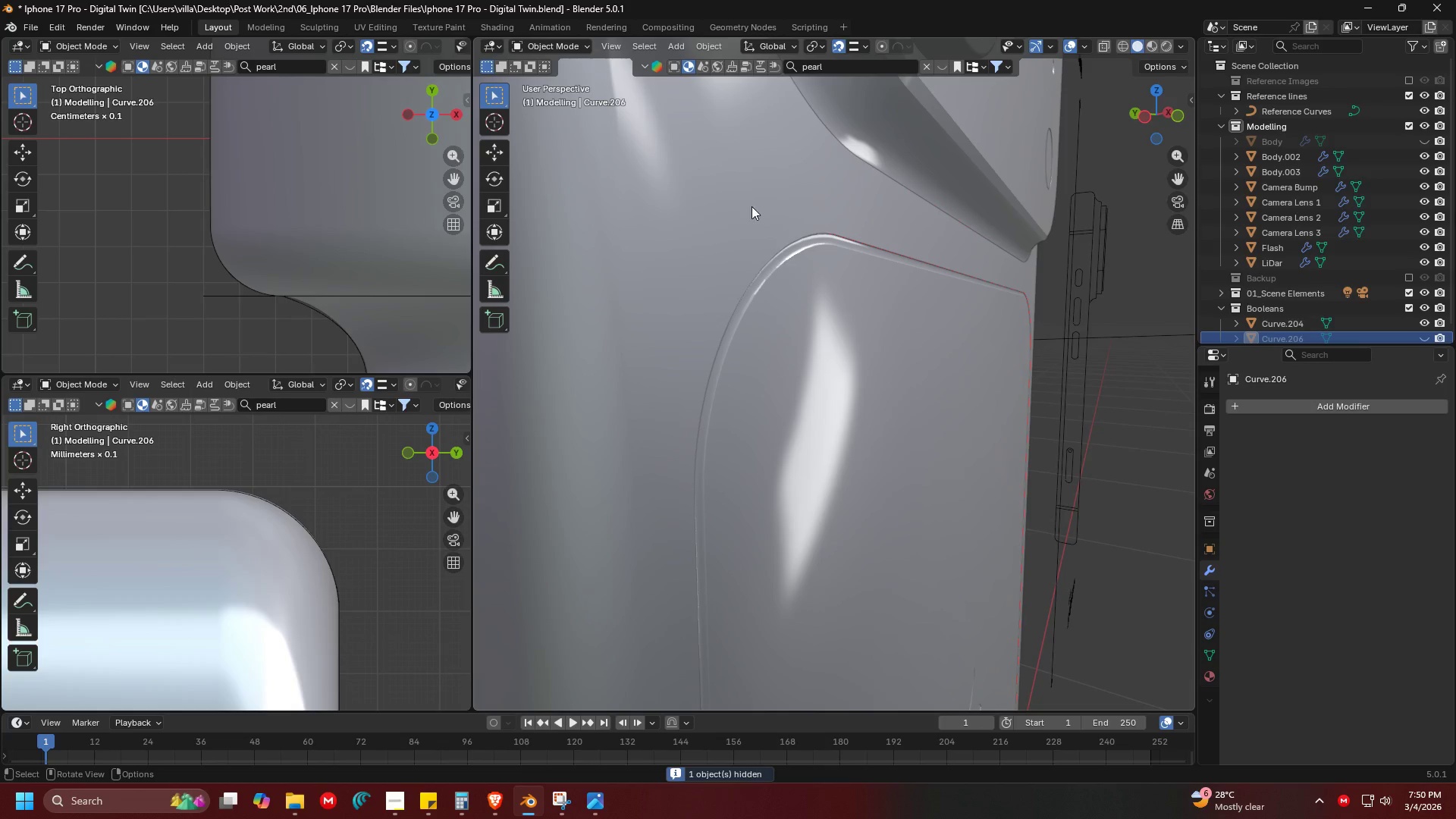 
left_click([747, 196])
 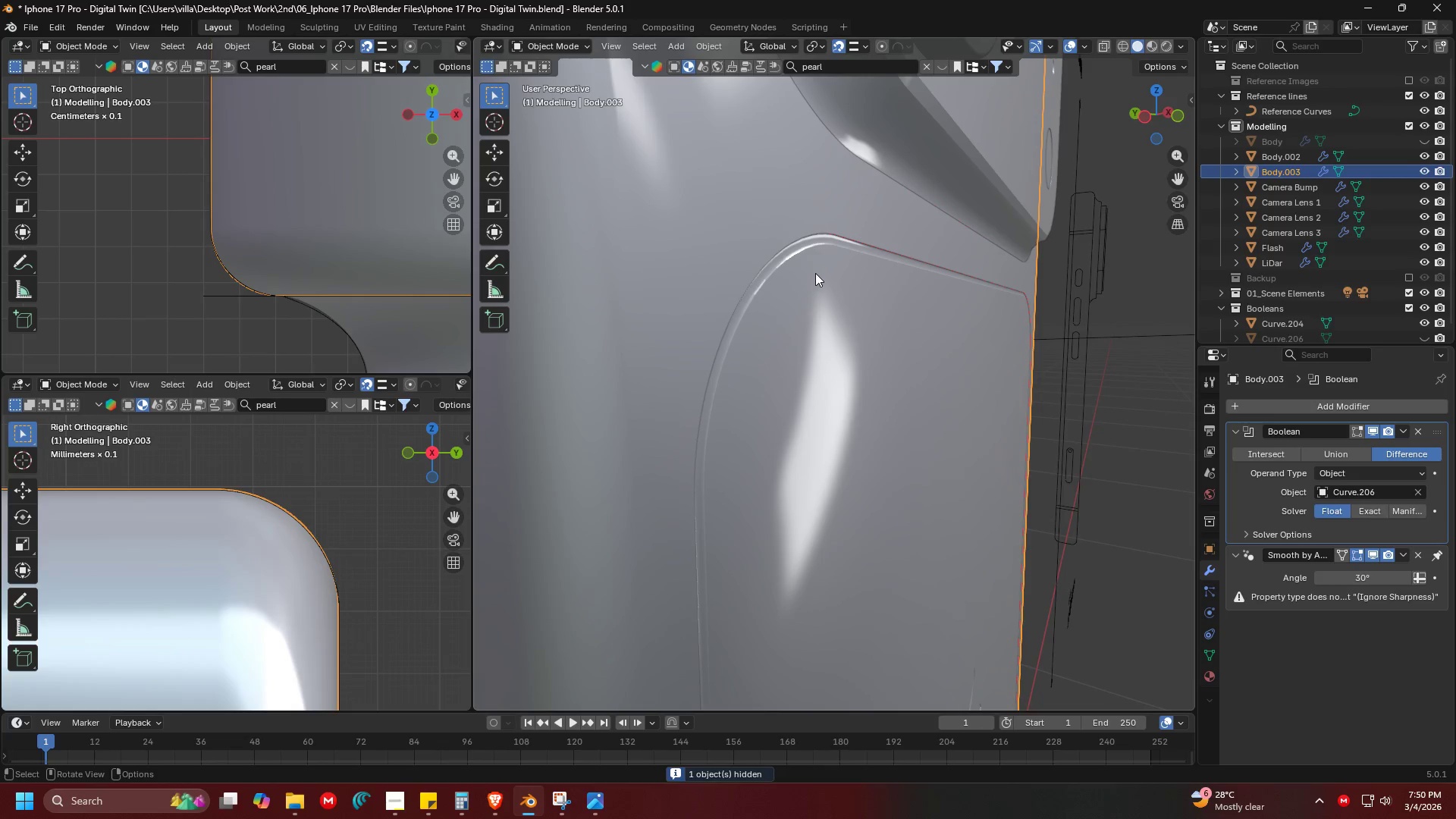 
key(Shift+H)
 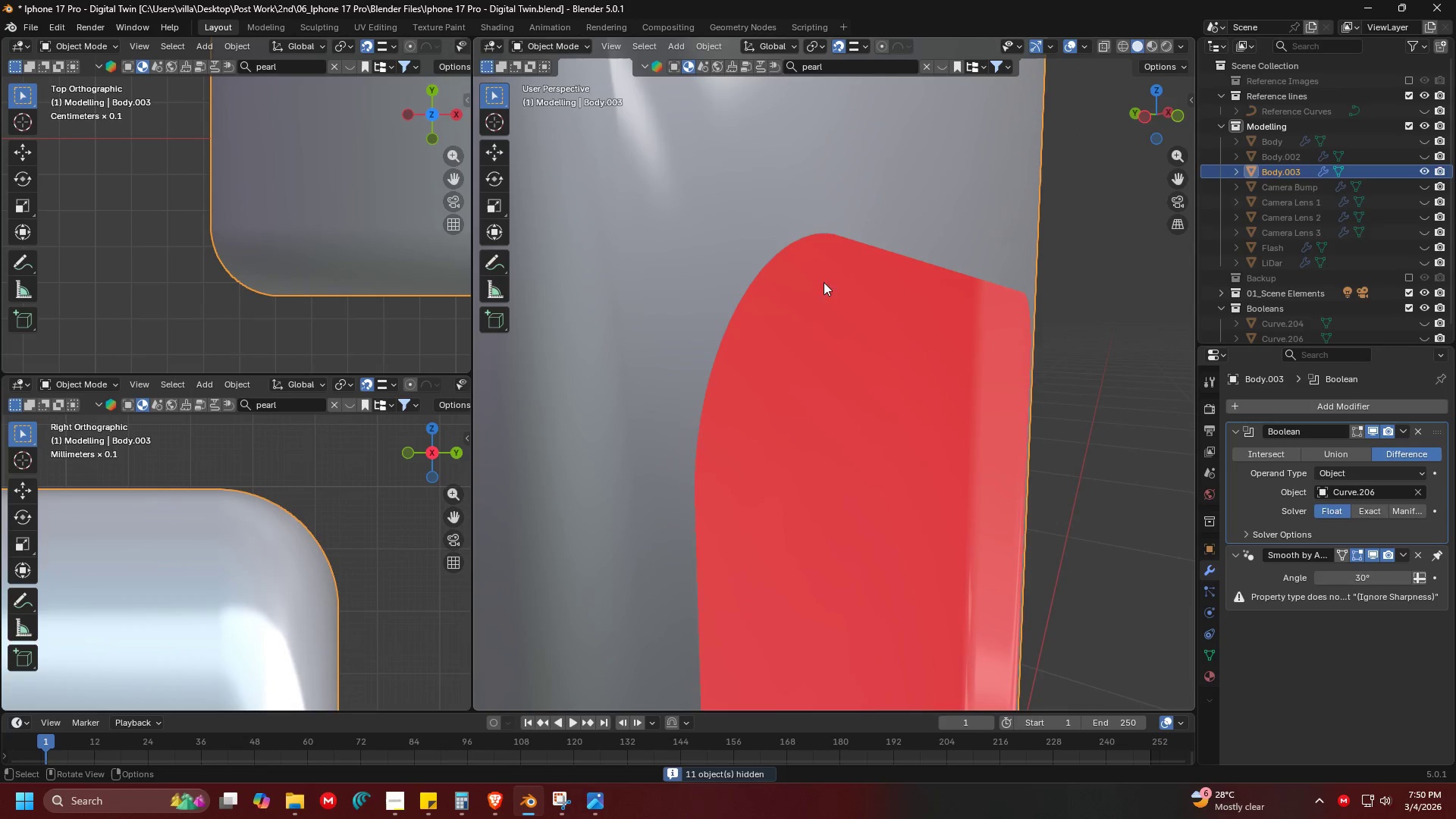 
scroll: coordinate [813, 278], scroll_direction: down, amount: 1.0
 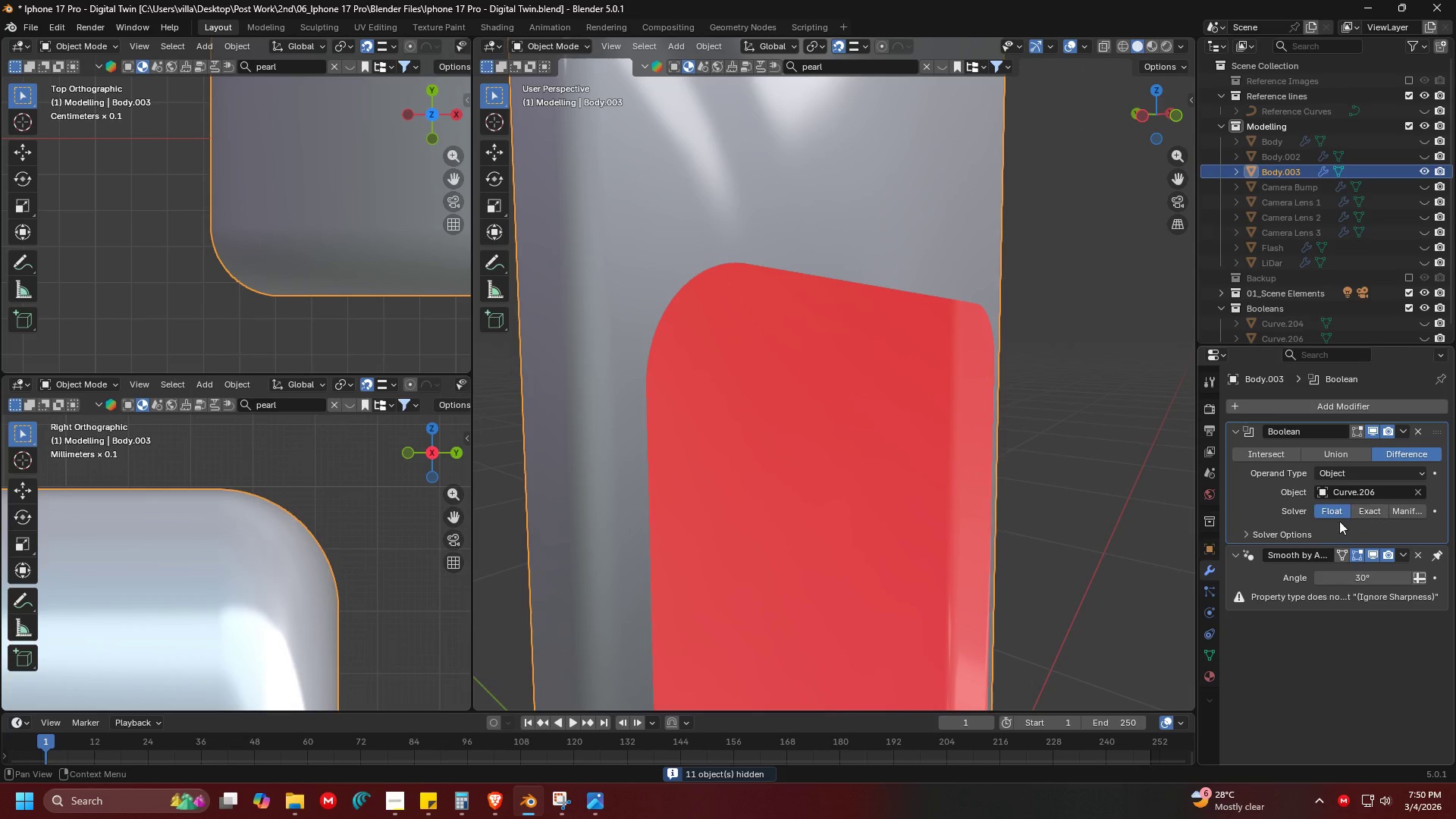 
left_click([1358, 511])
 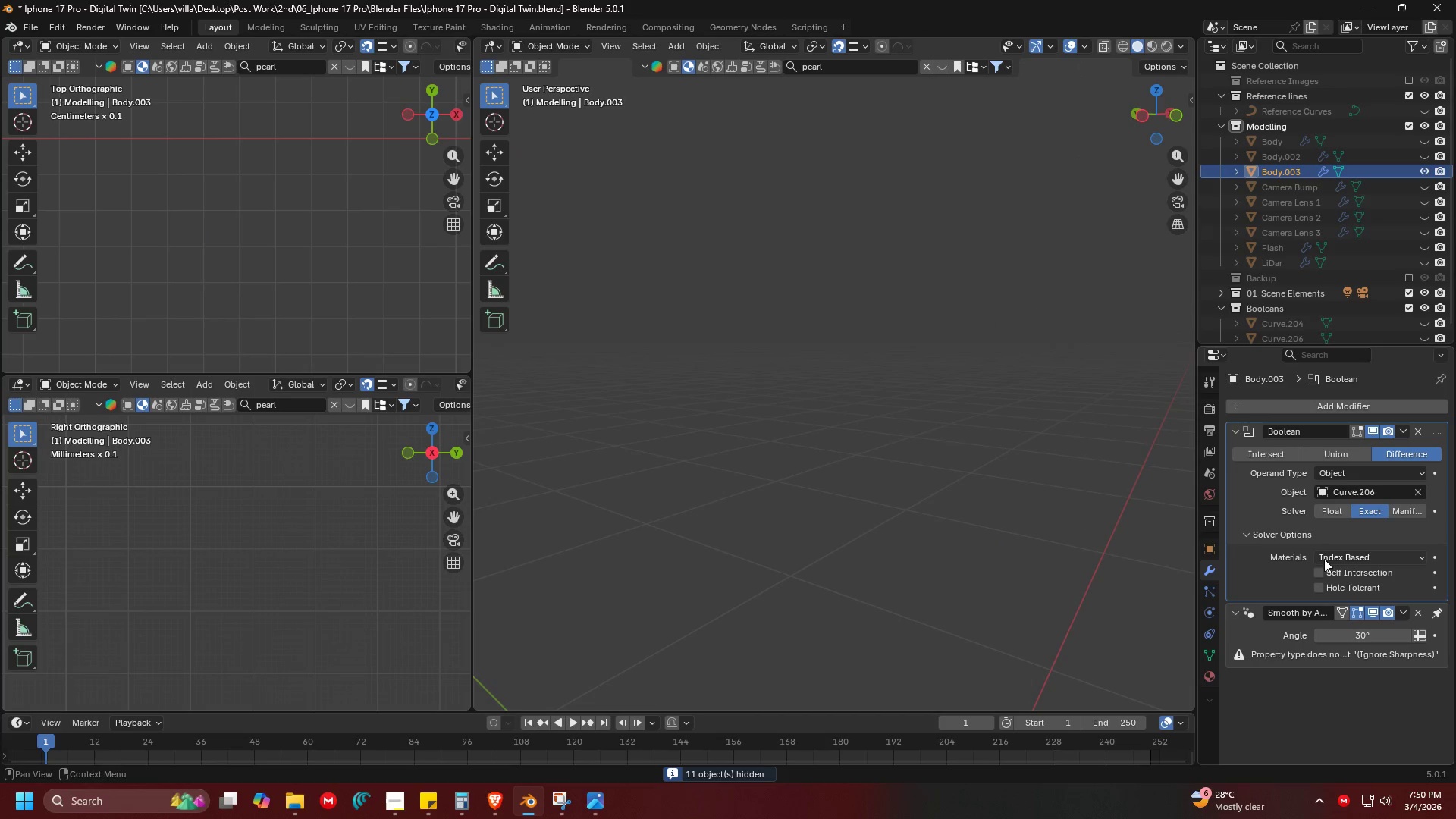 
left_click([1328, 575])
 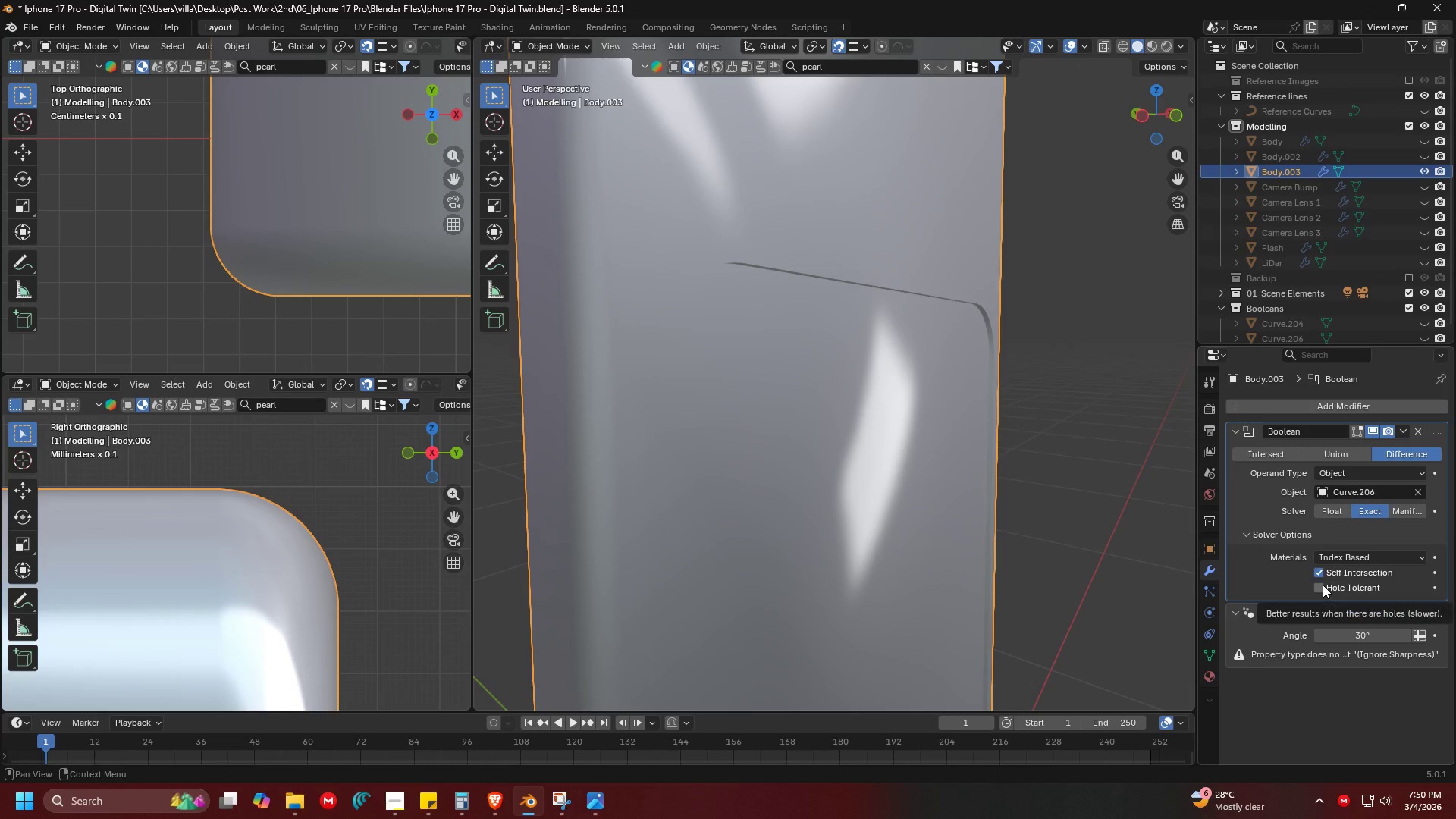 
scroll: coordinate [932, 337], scroll_direction: down, amount: 1.0
 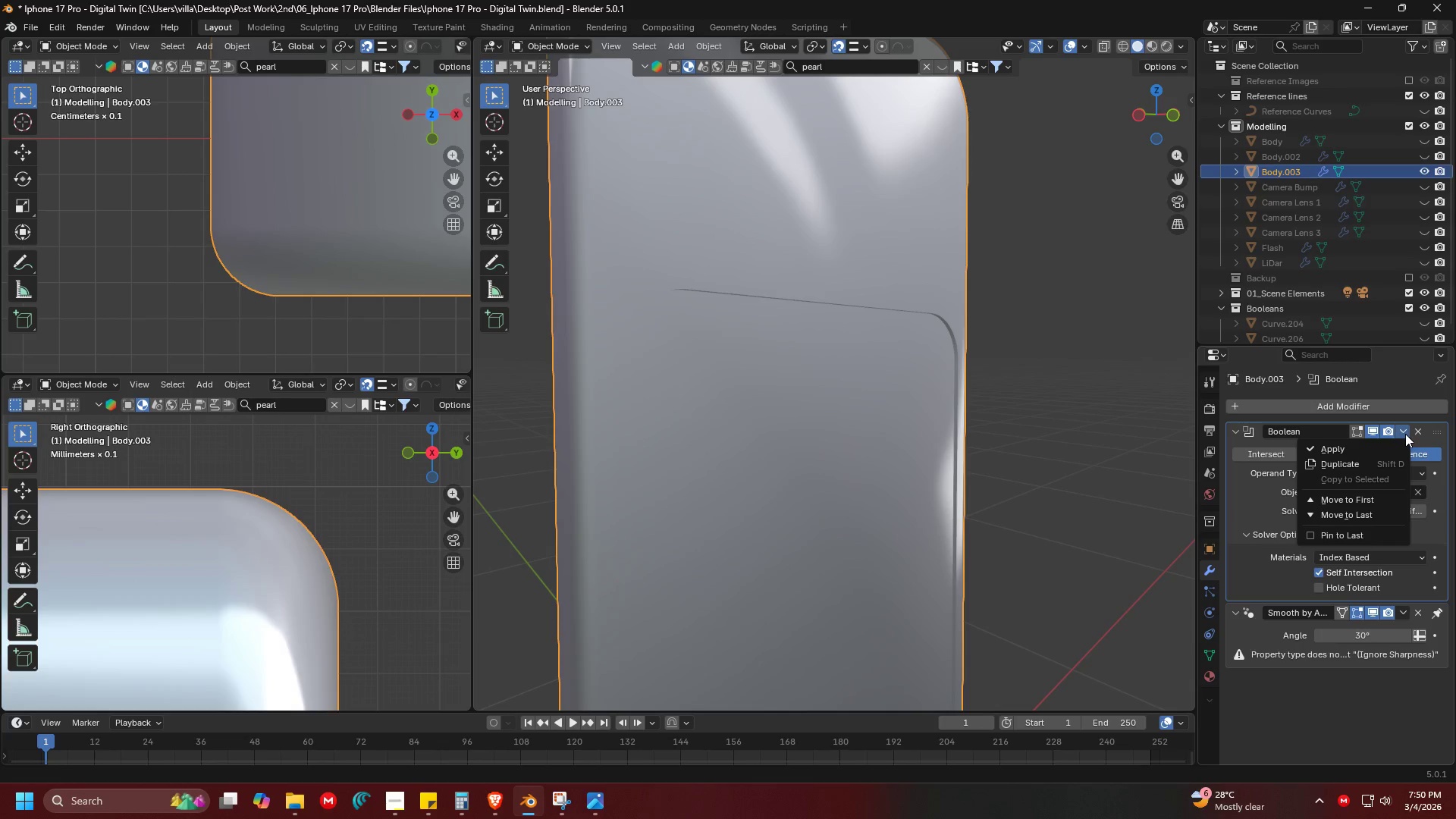 
double_click([1385, 441])
 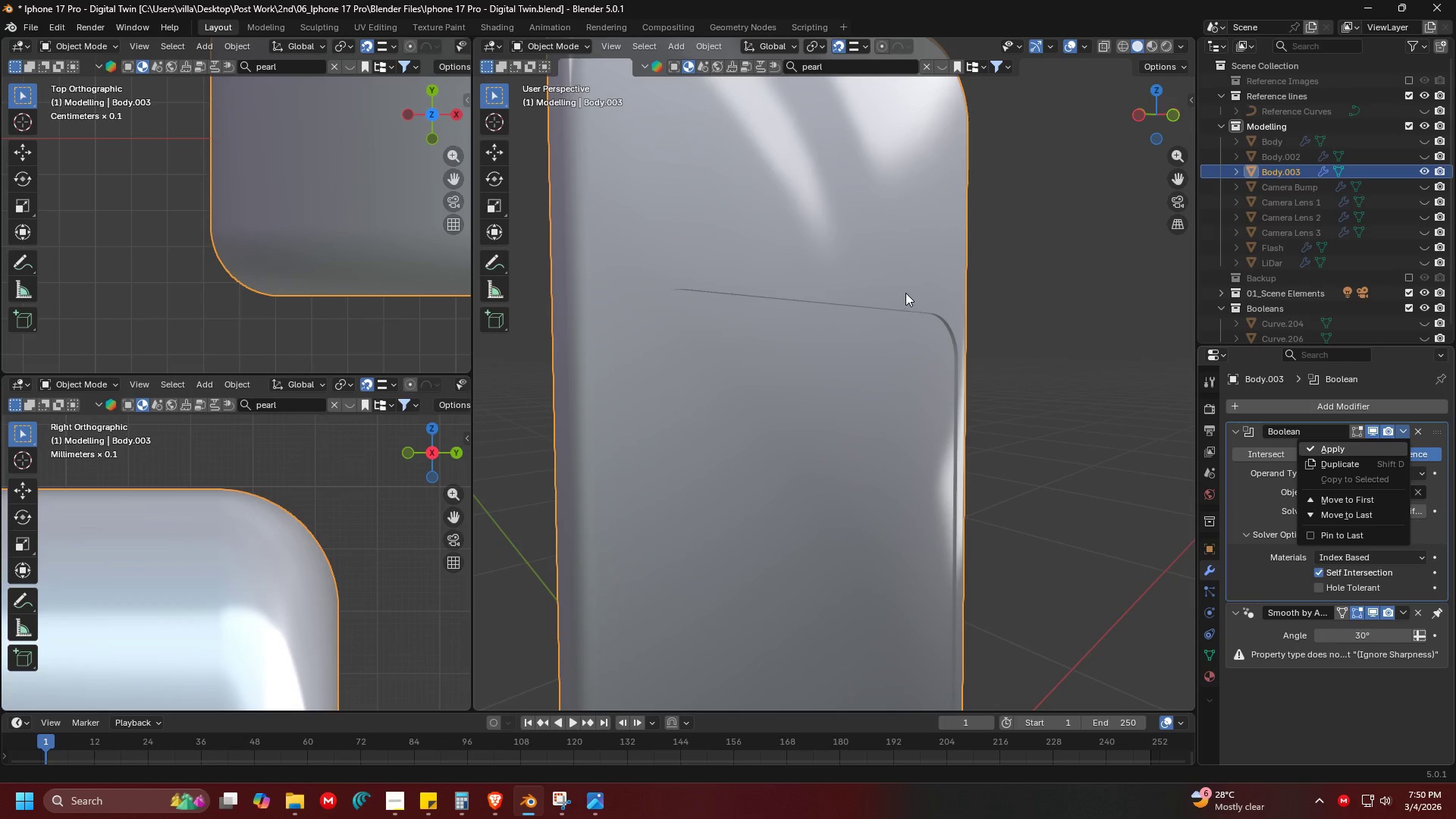 
left_click([870, 272])
 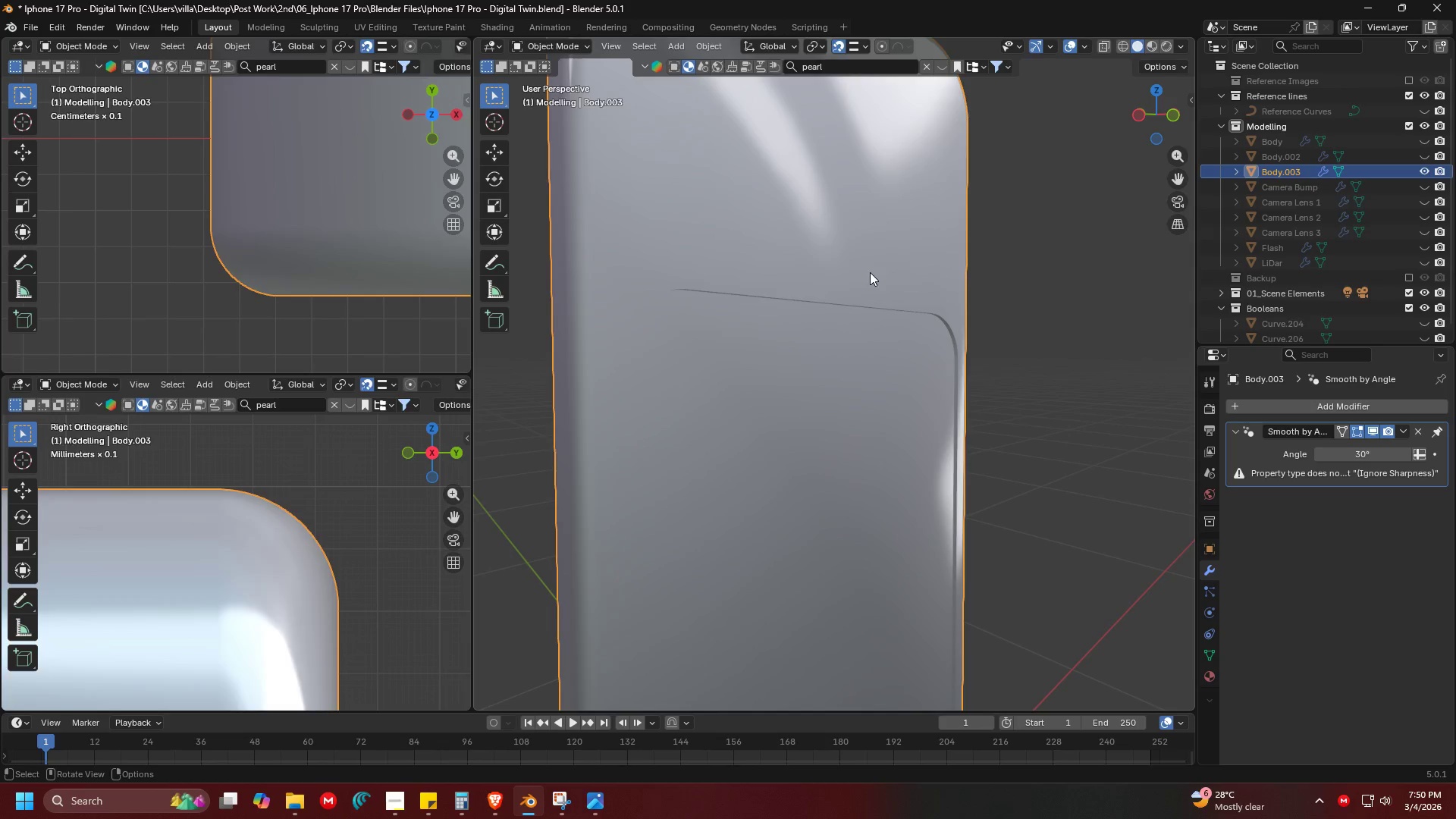 
key(Tab)
 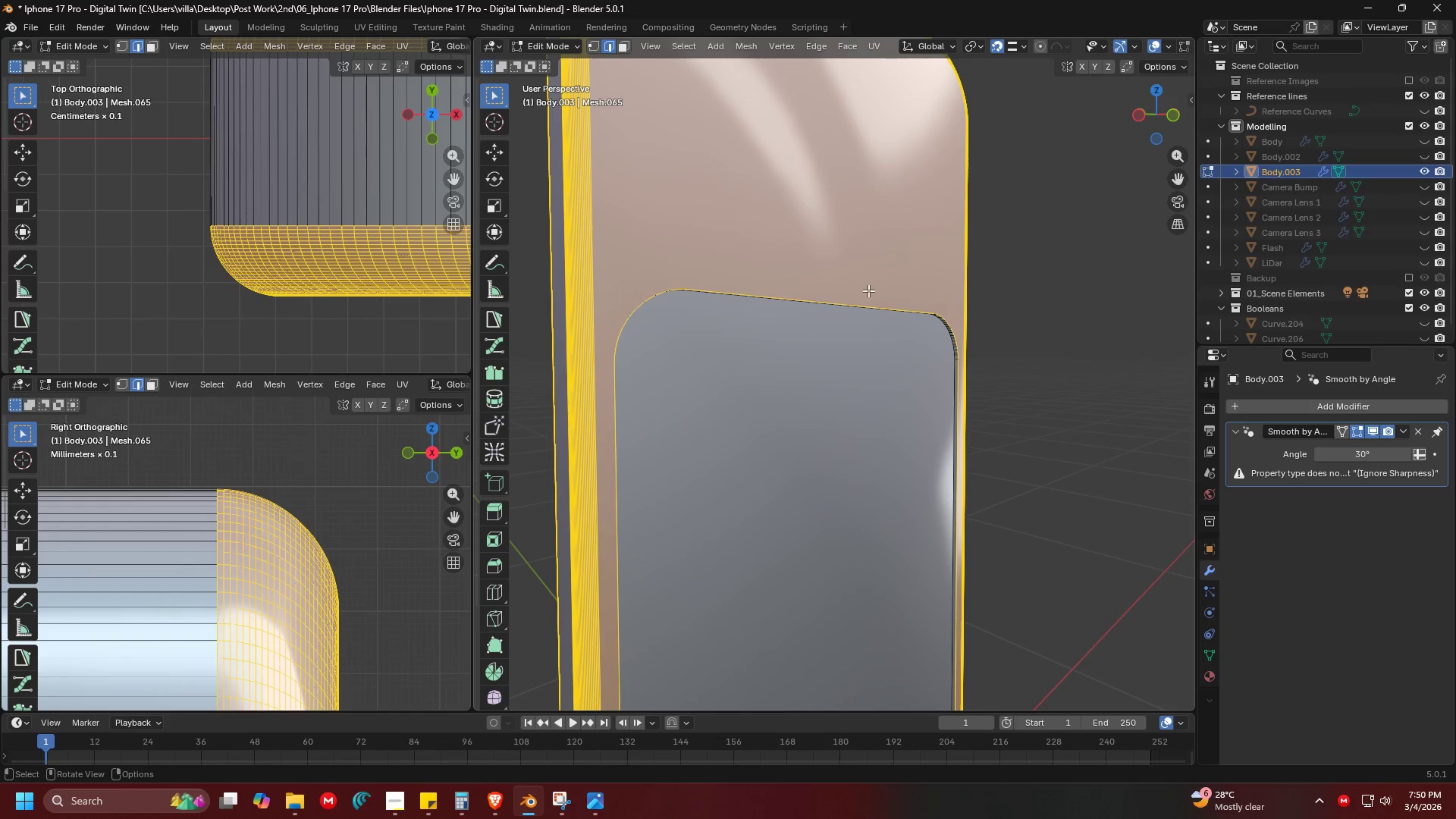 
key(Shift+ShiftLeft)
 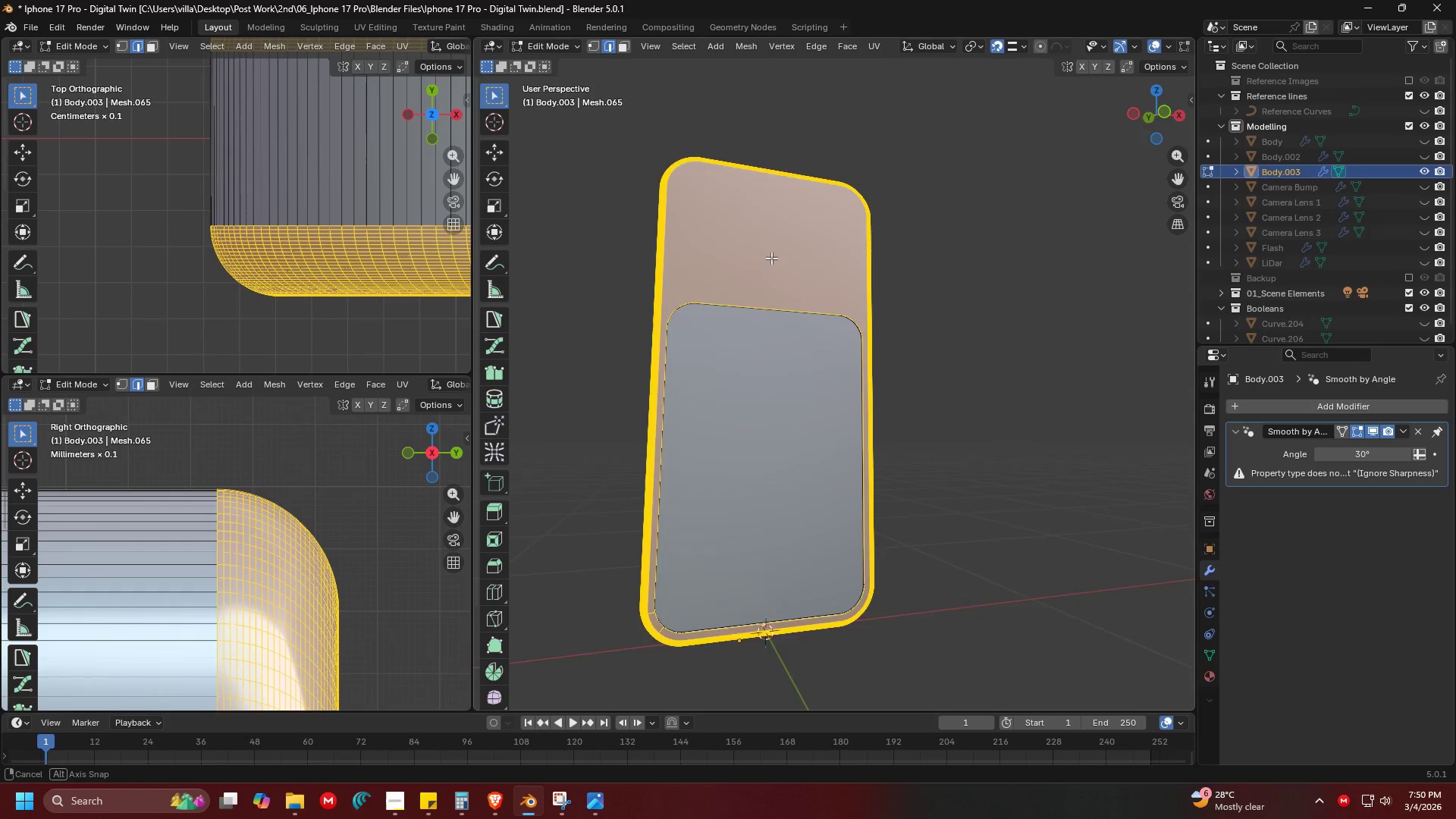 
scroll: coordinate [864, 313], scroll_direction: down, amount: 3.0
 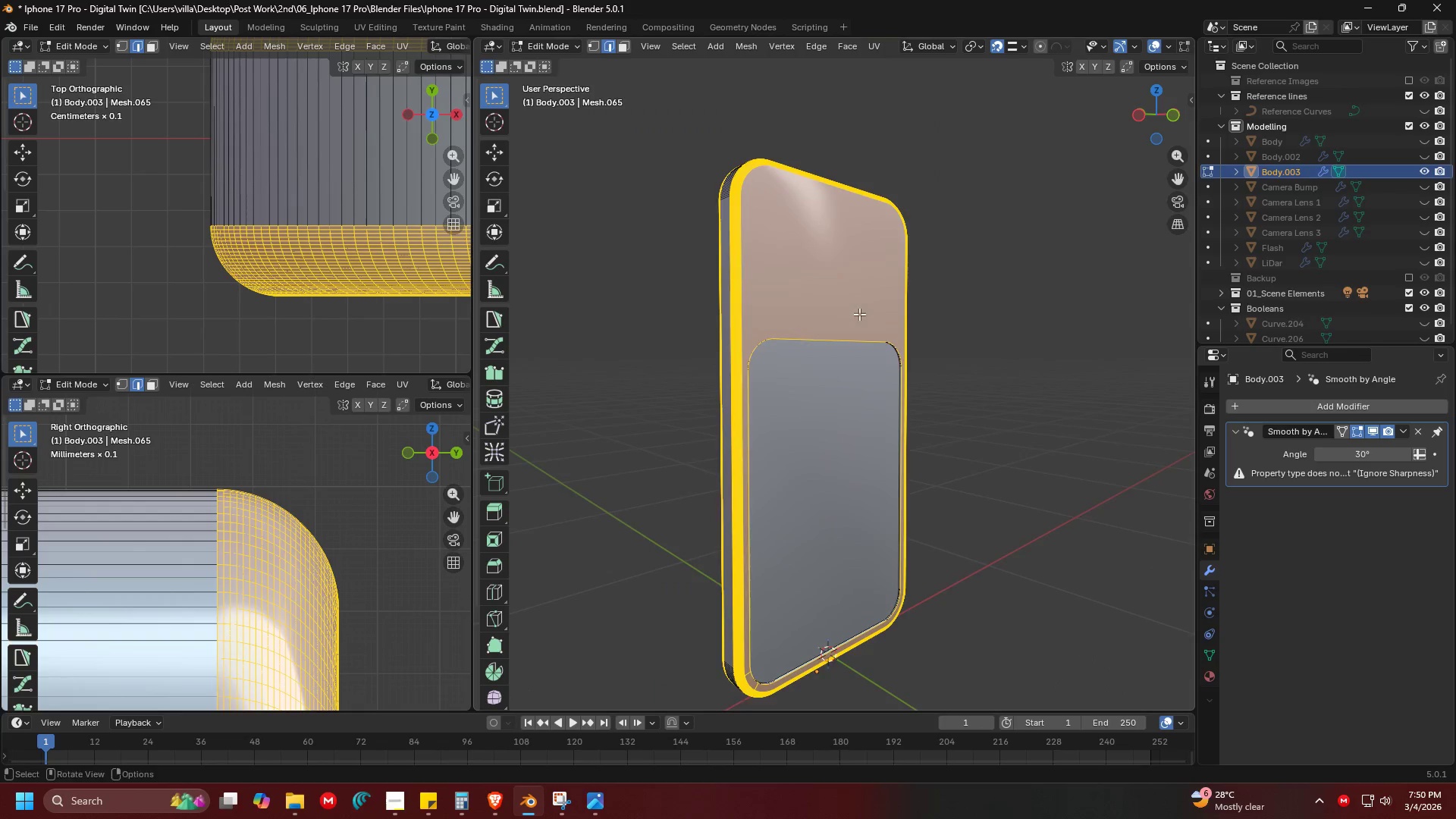 
key(Shift+ShiftLeft)
 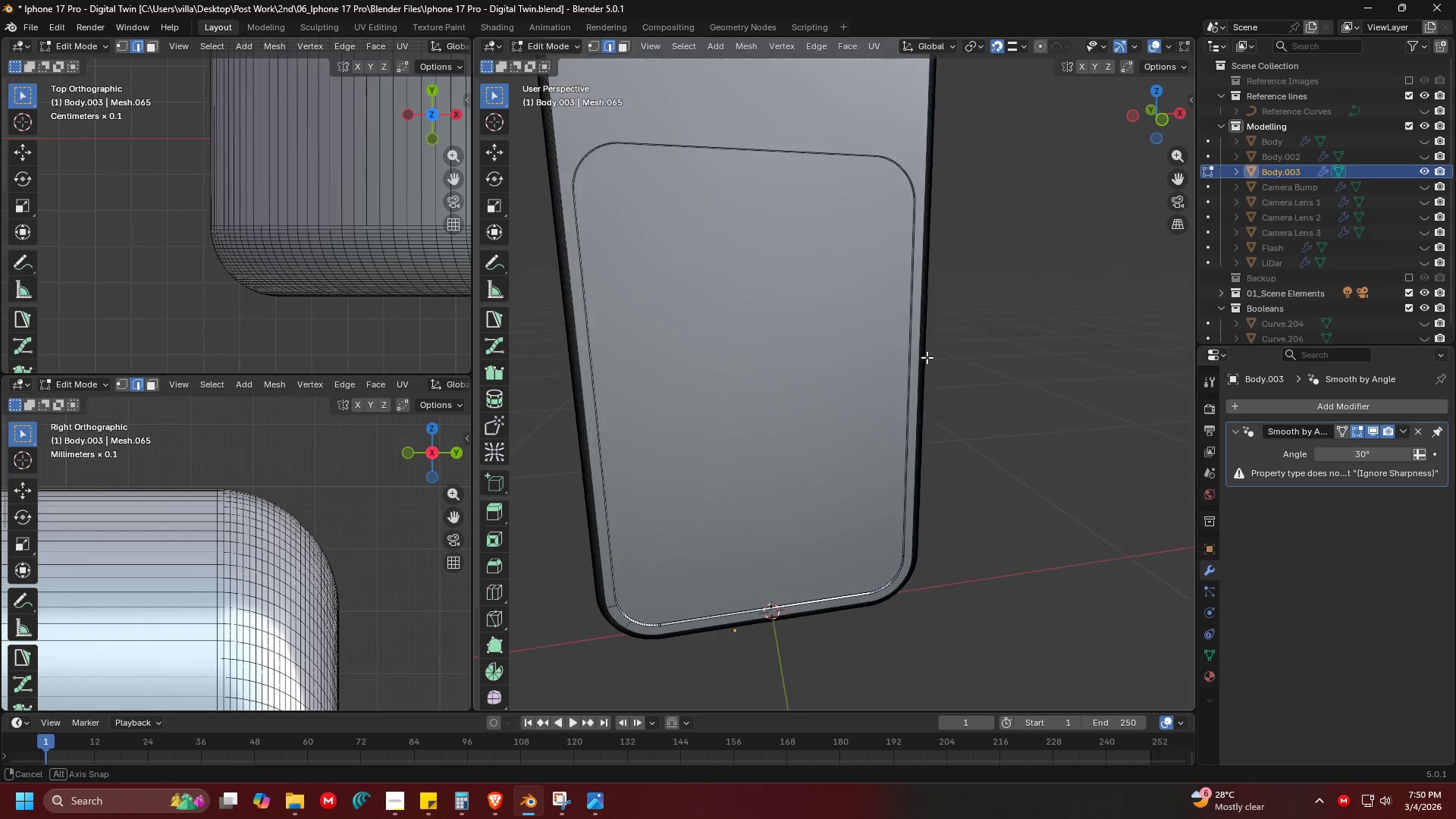 
scroll: coordinate [733, 261], scroll_direction: up, amount: 3.0
 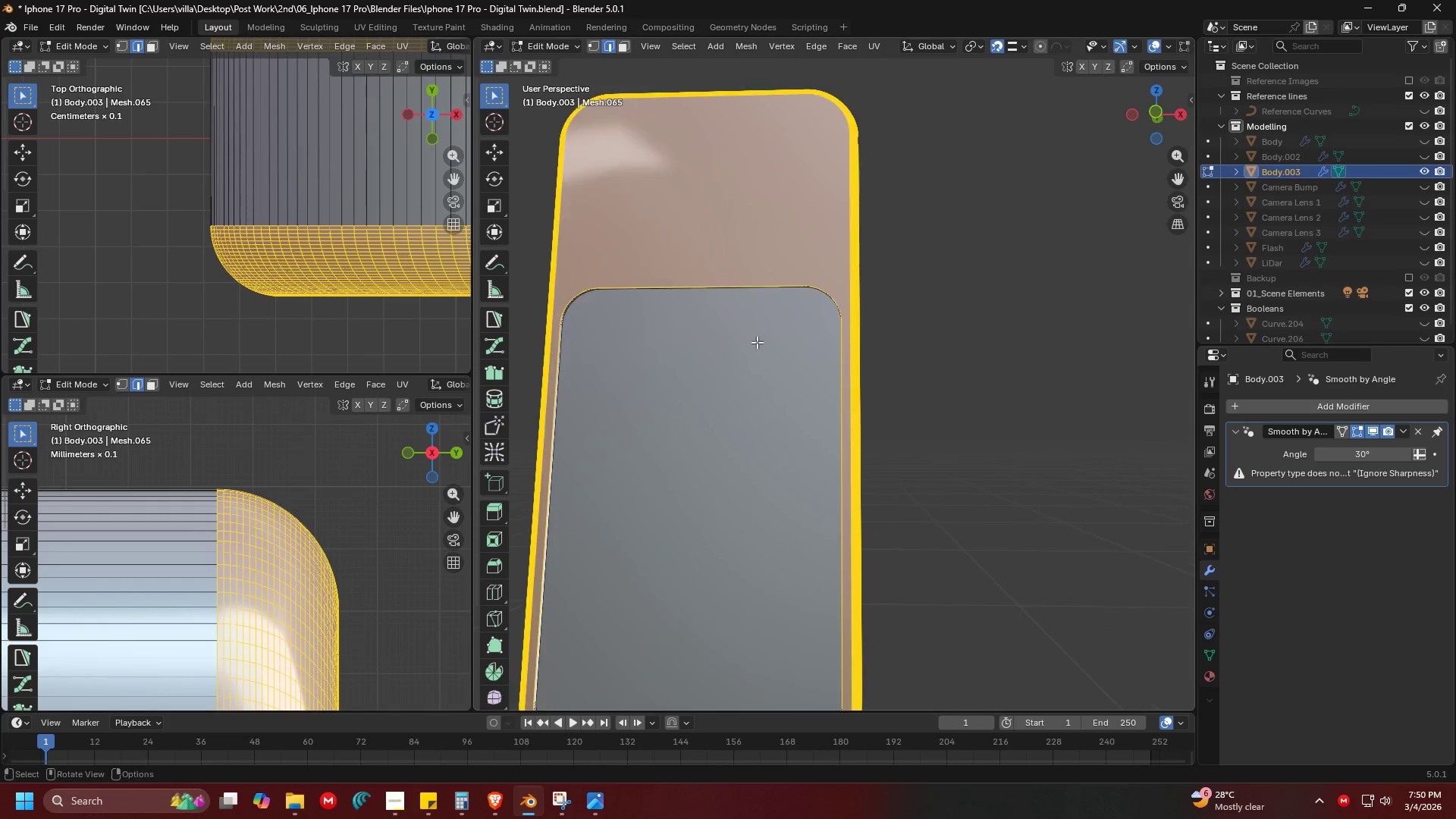 
key(Tab)
 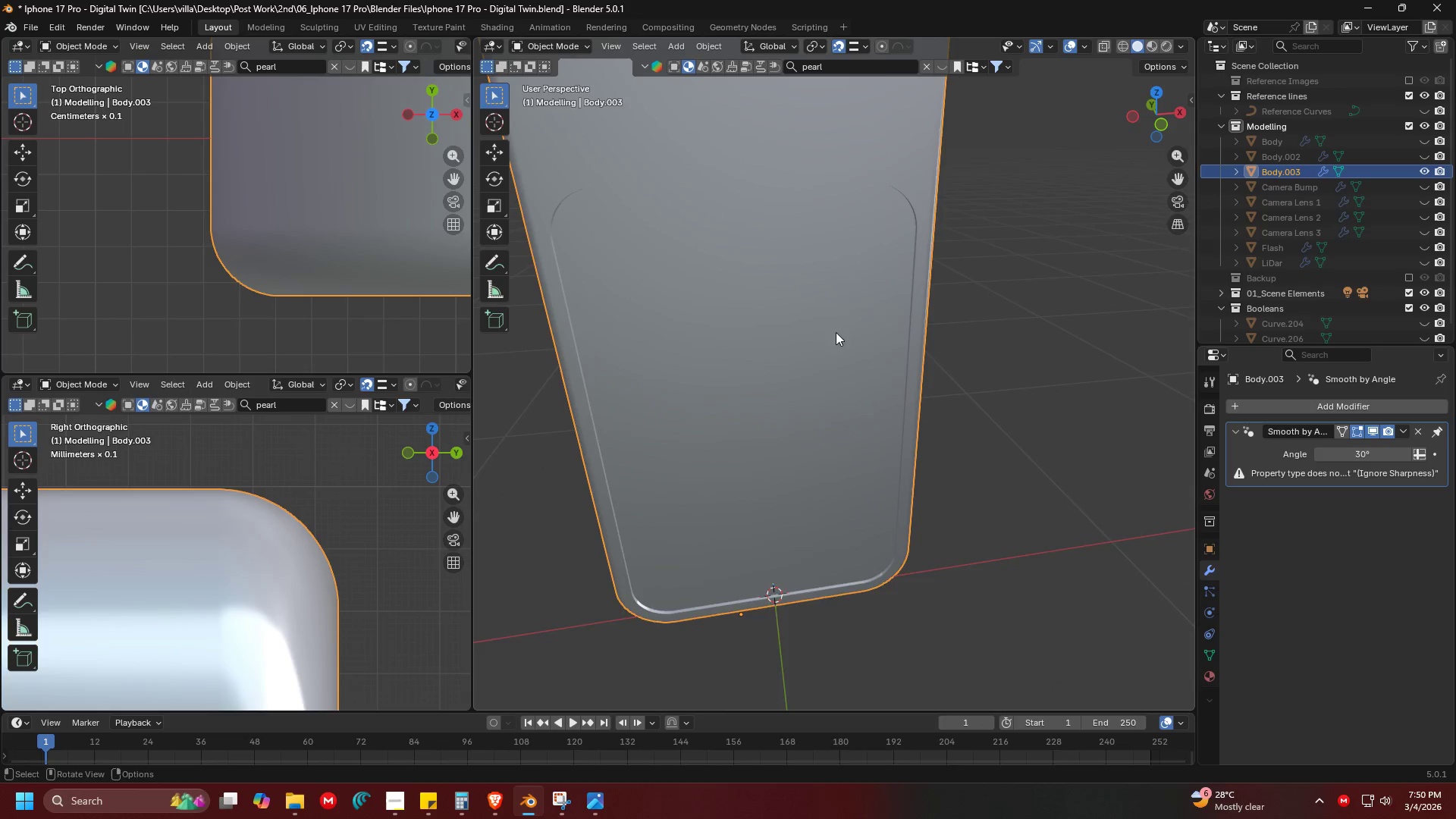 
key(Shift+ShiftLeft)
 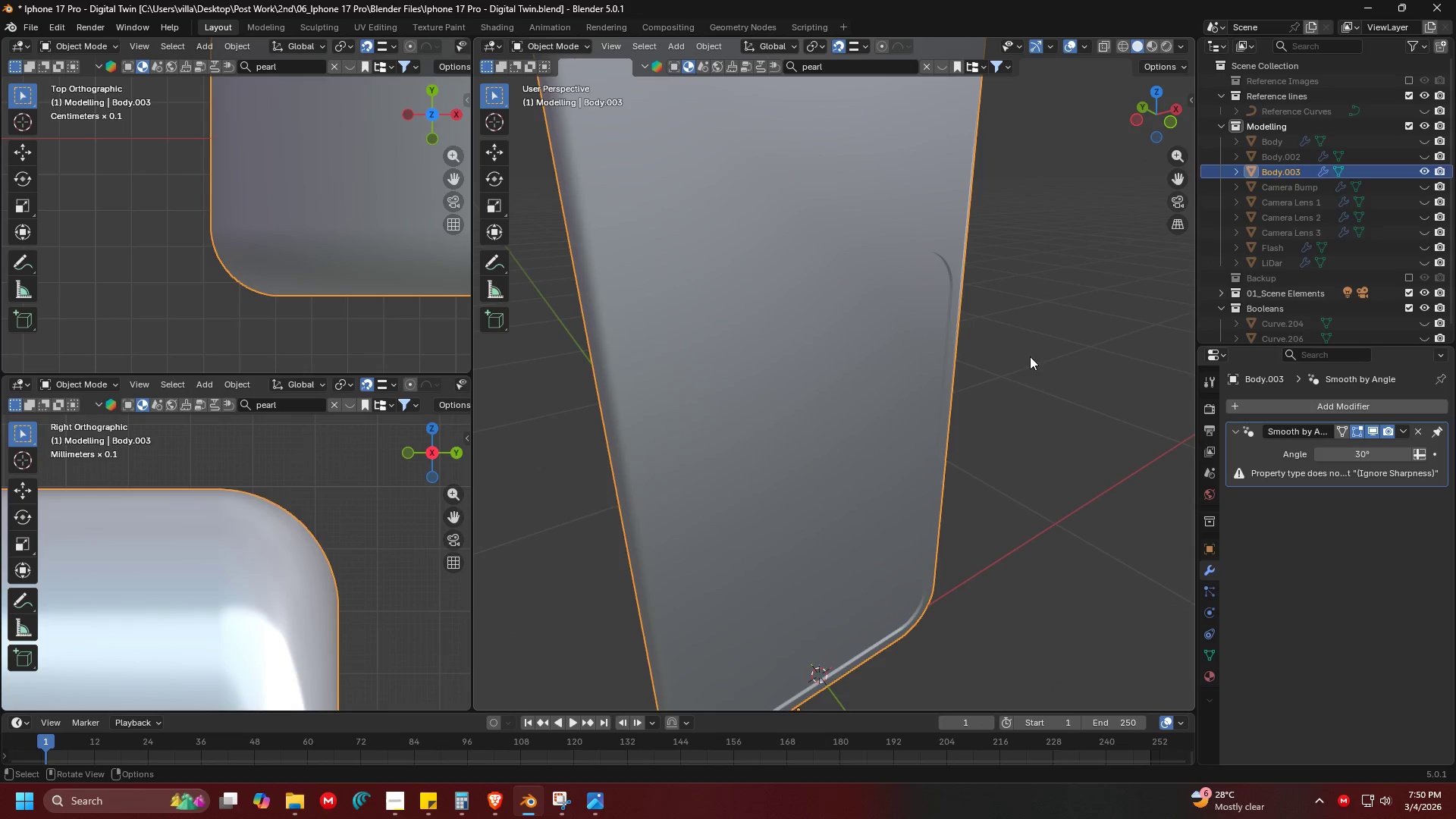 
key(Alt+H)
 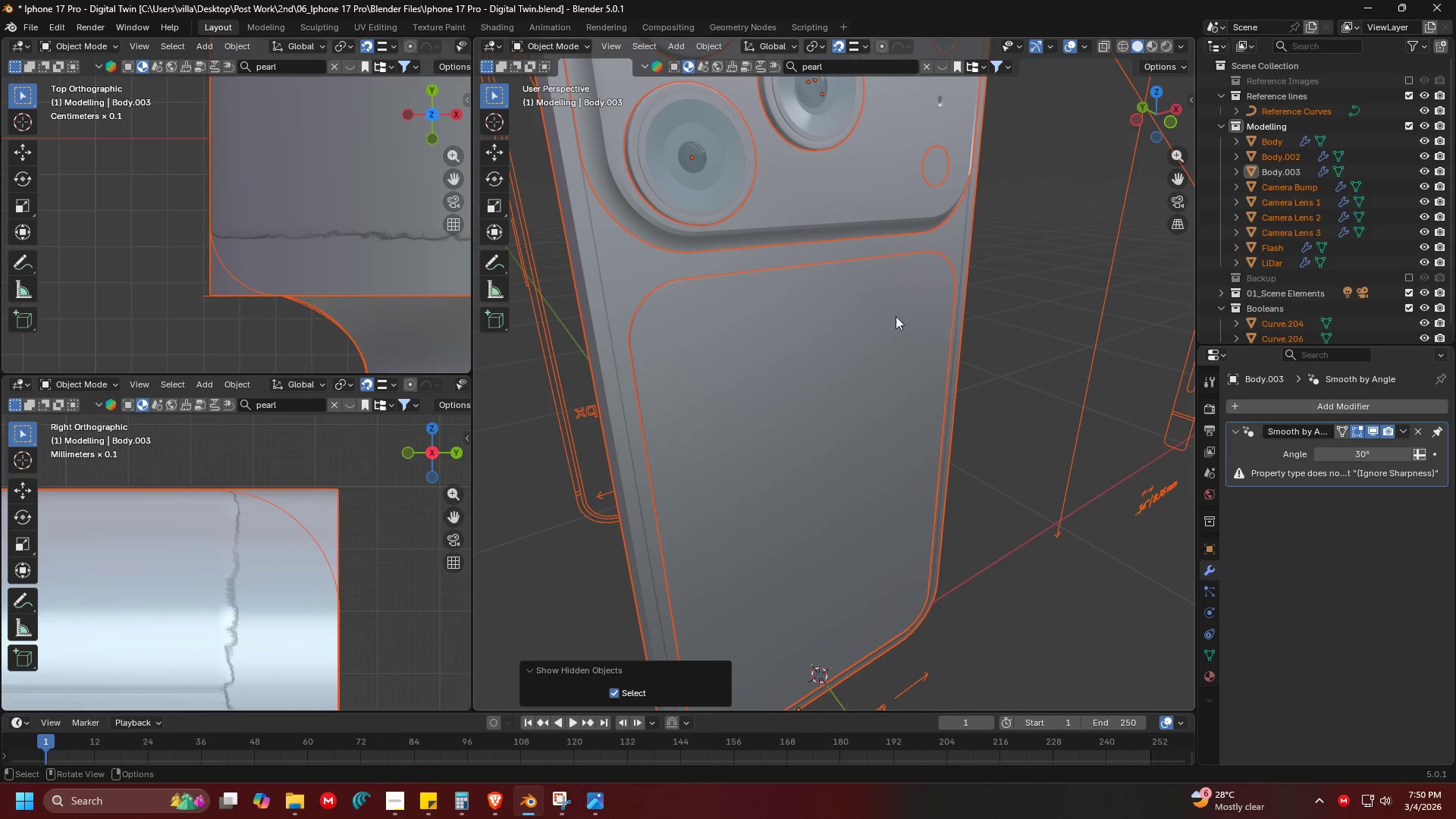 
key(Shift+ShiftLeft)
 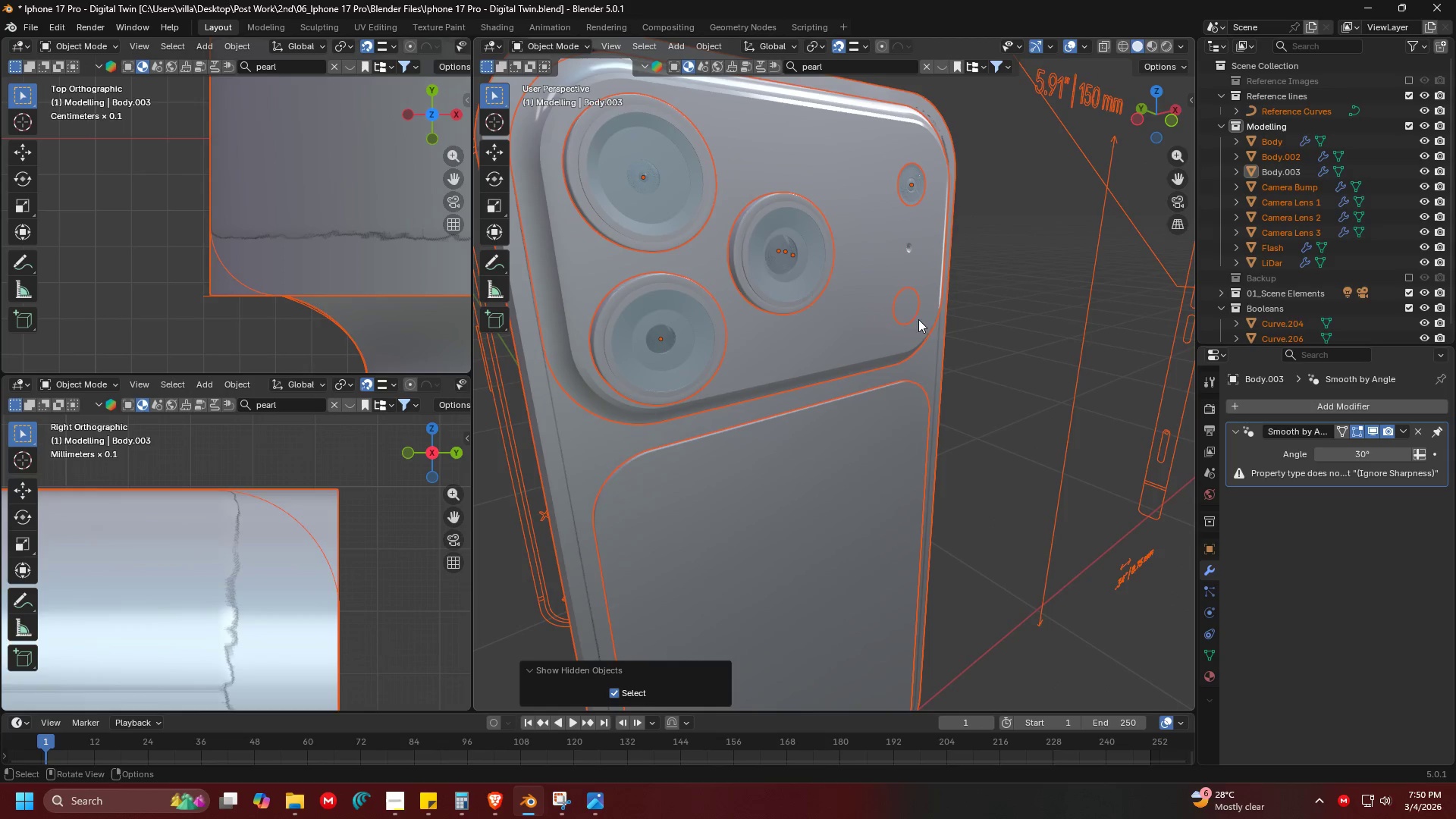 
key(Shift+ShiftLeft)
 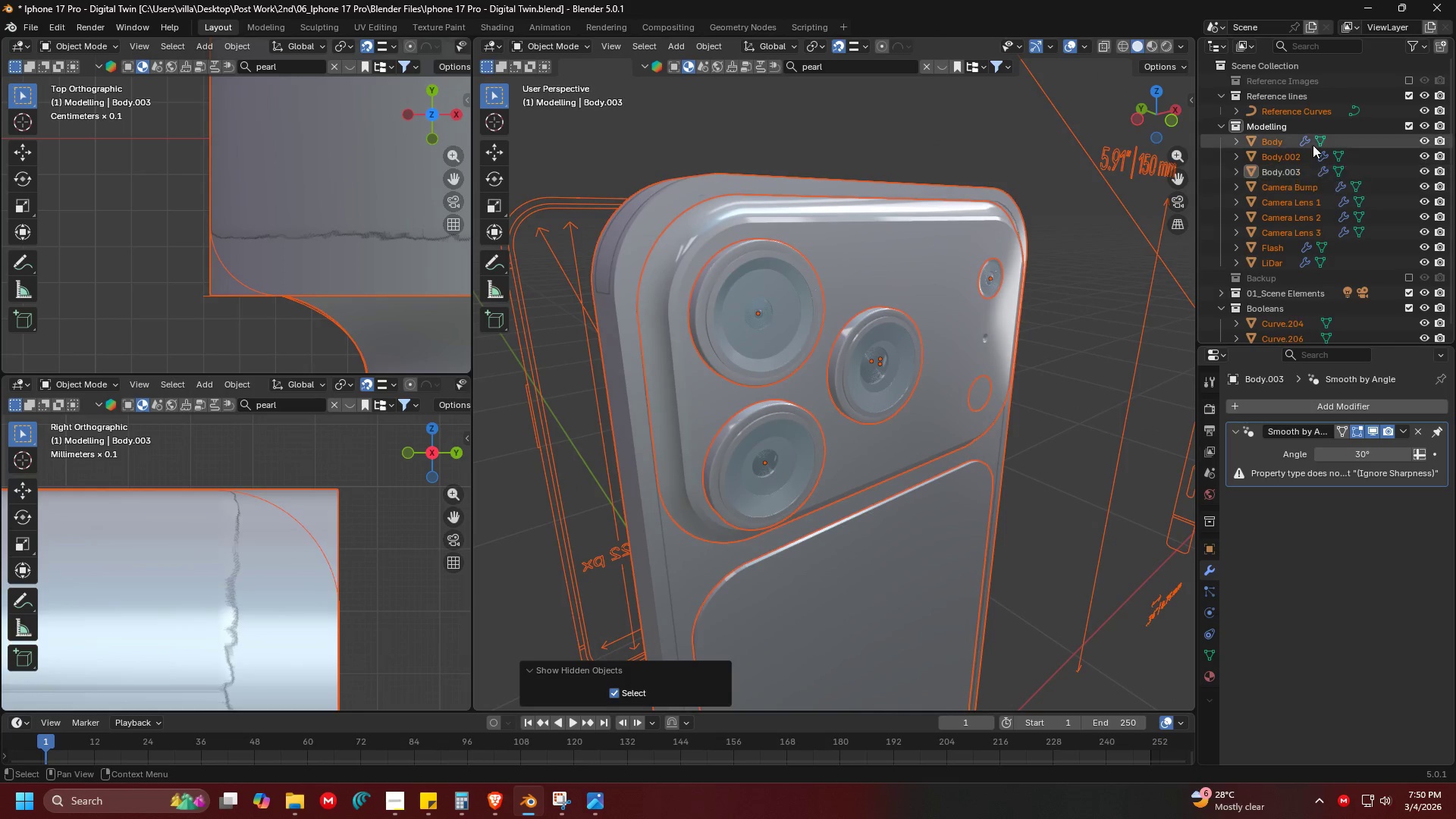 
left_click([1265, 140])
 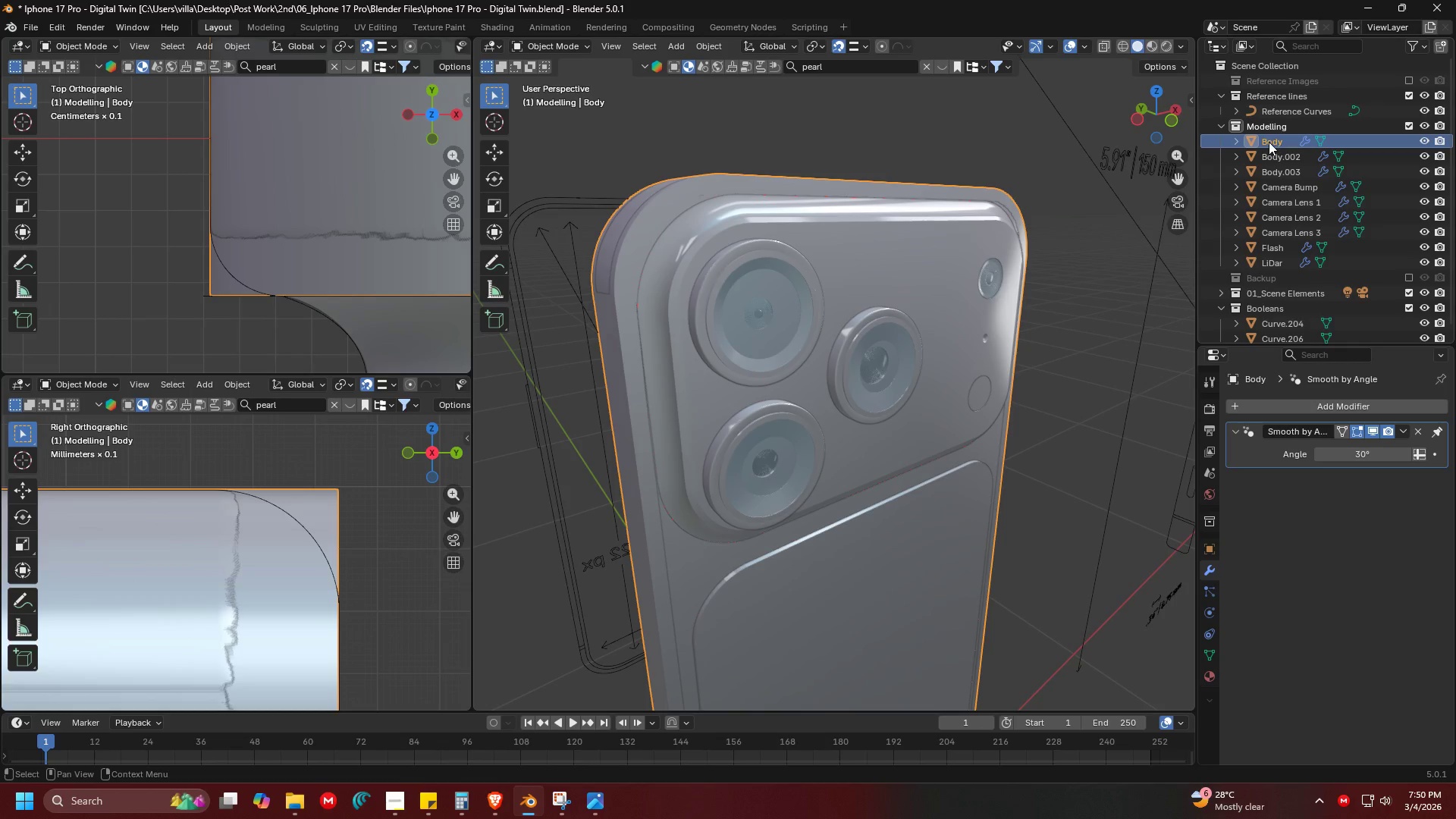 
left_click_drag(start_coordinate=[1269, 142], to_coordinate=[1277, 271])
 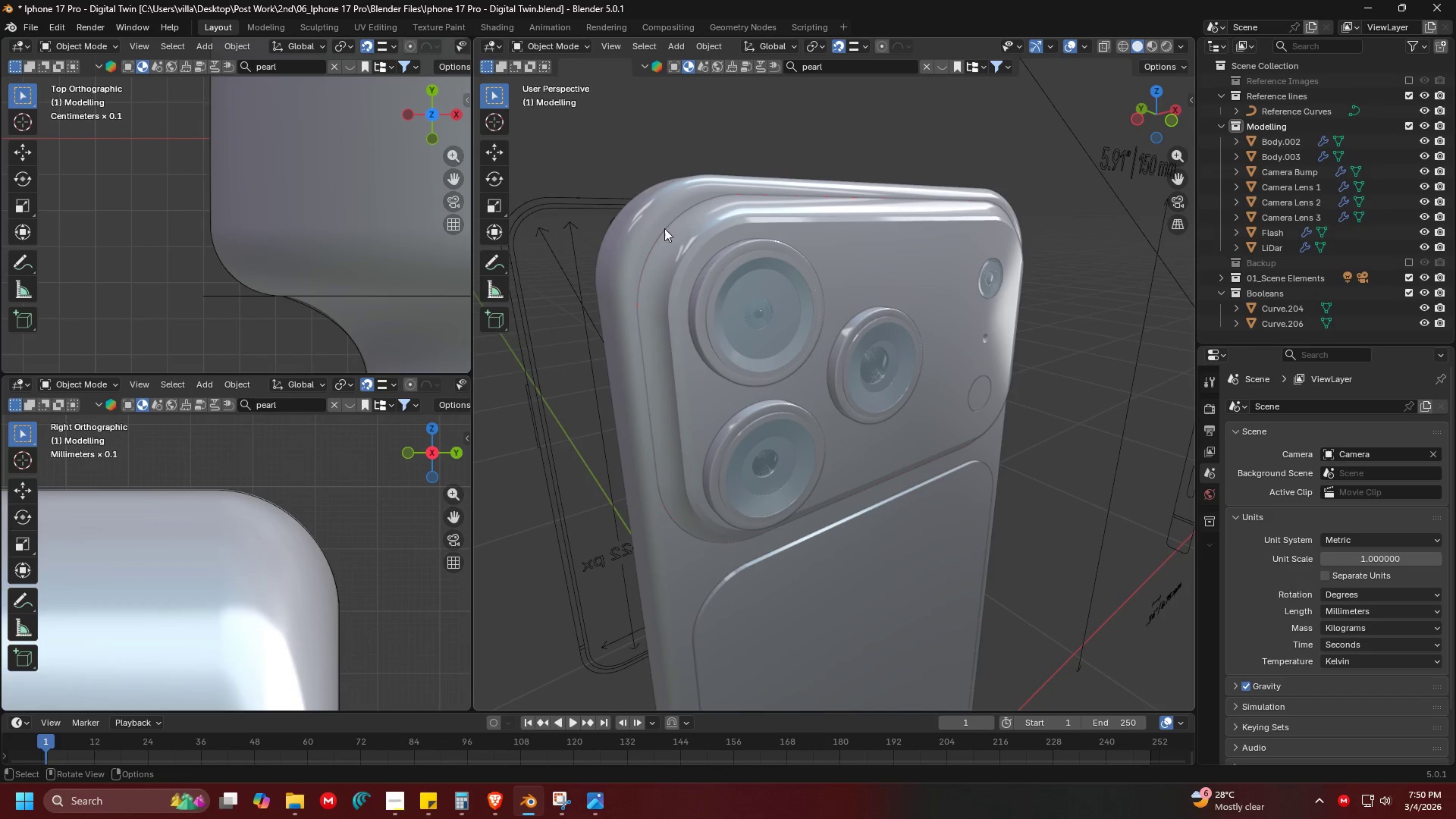 
left_click([655, 225])
 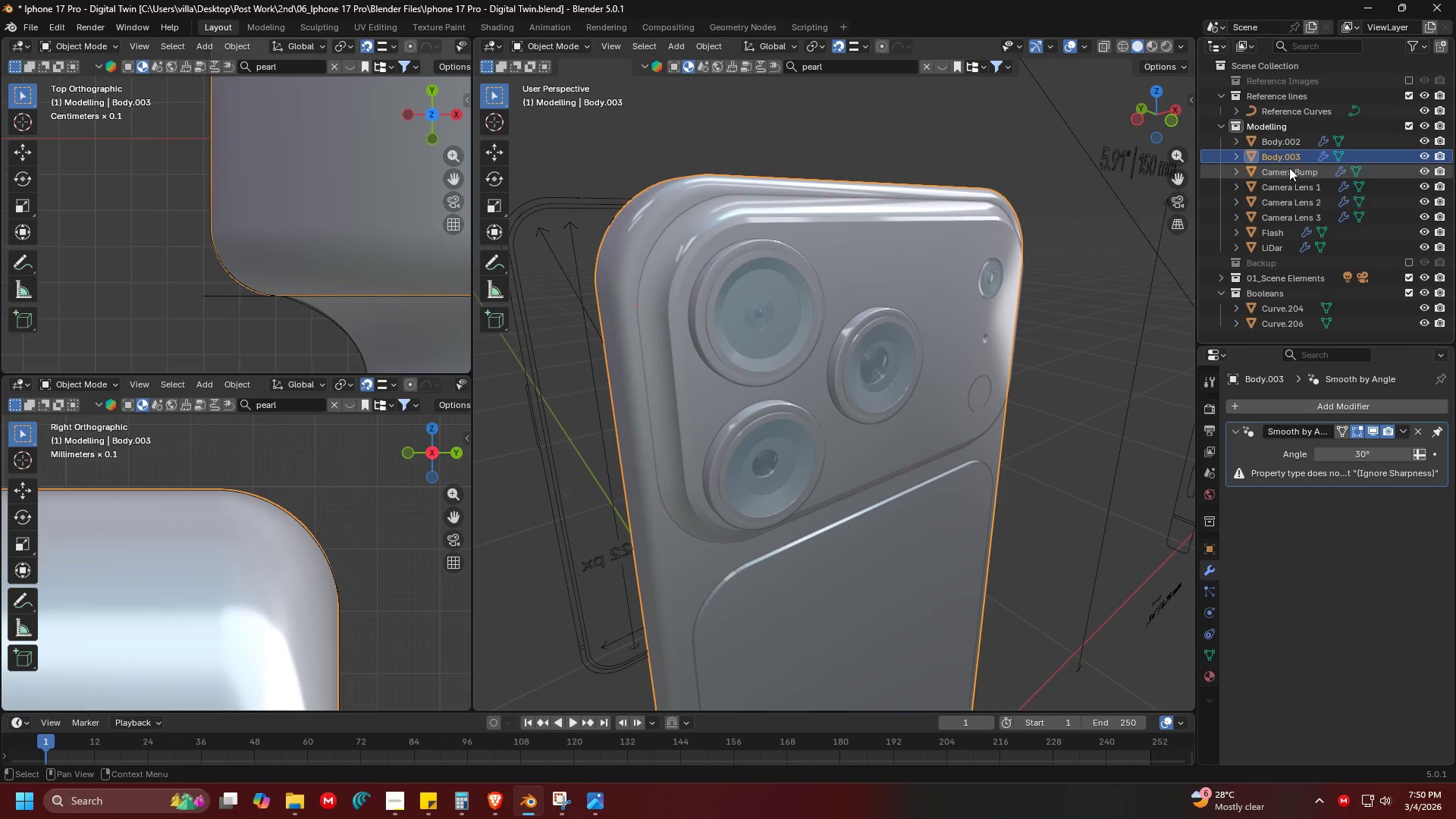 
left_click([1286, 147])
 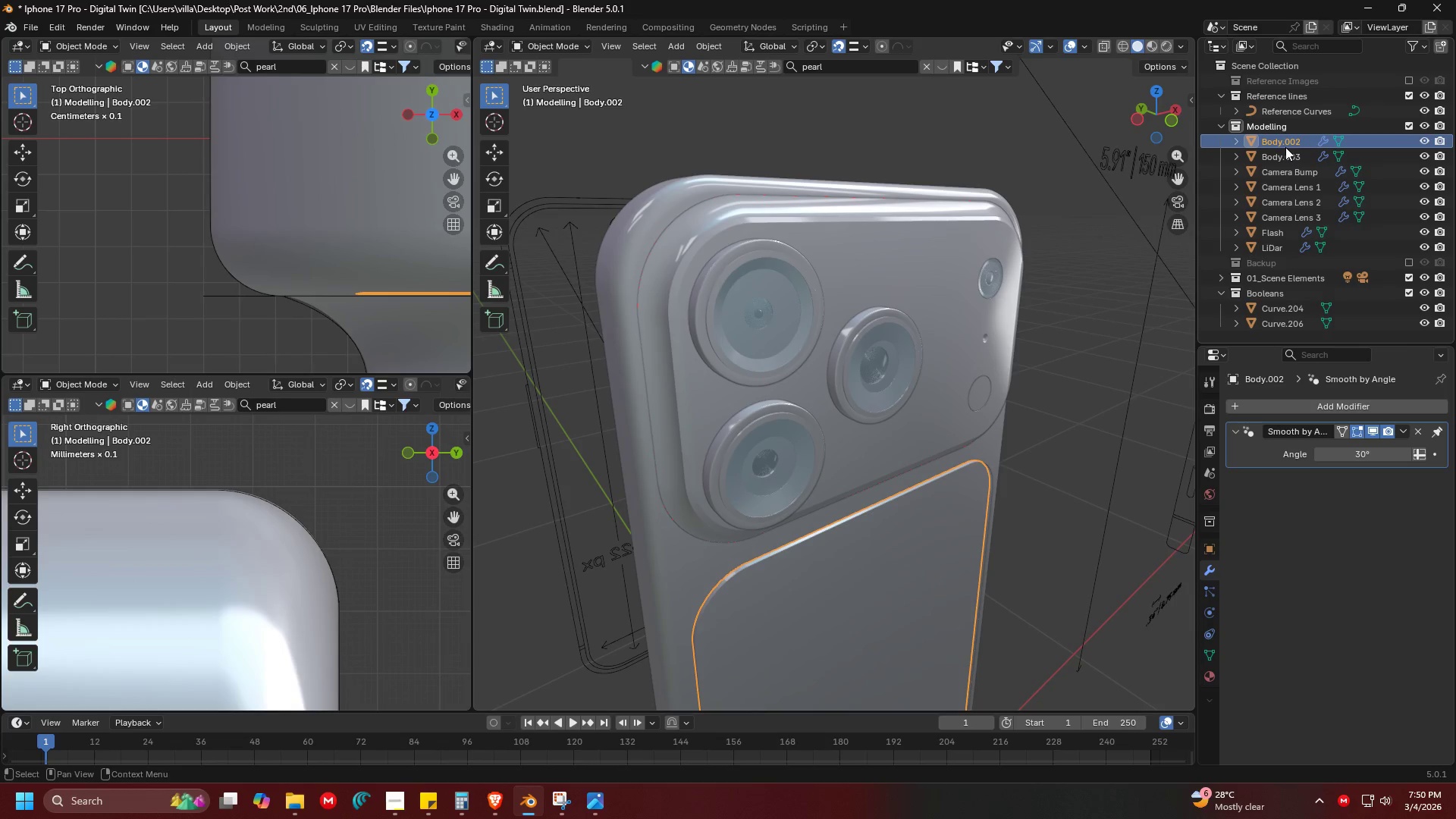 
double_click([1285, 147])
 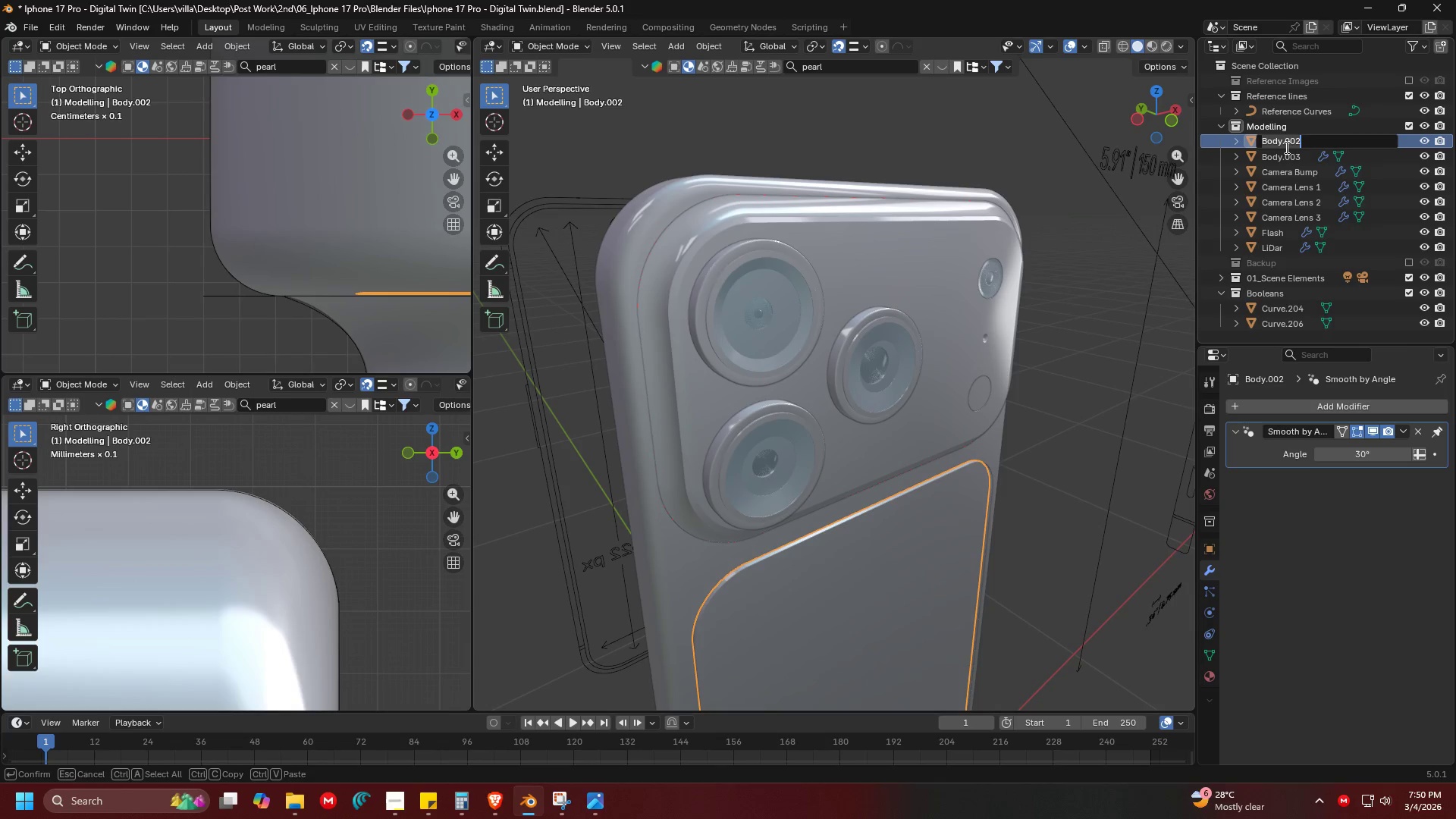 
type(Back Rubber)
 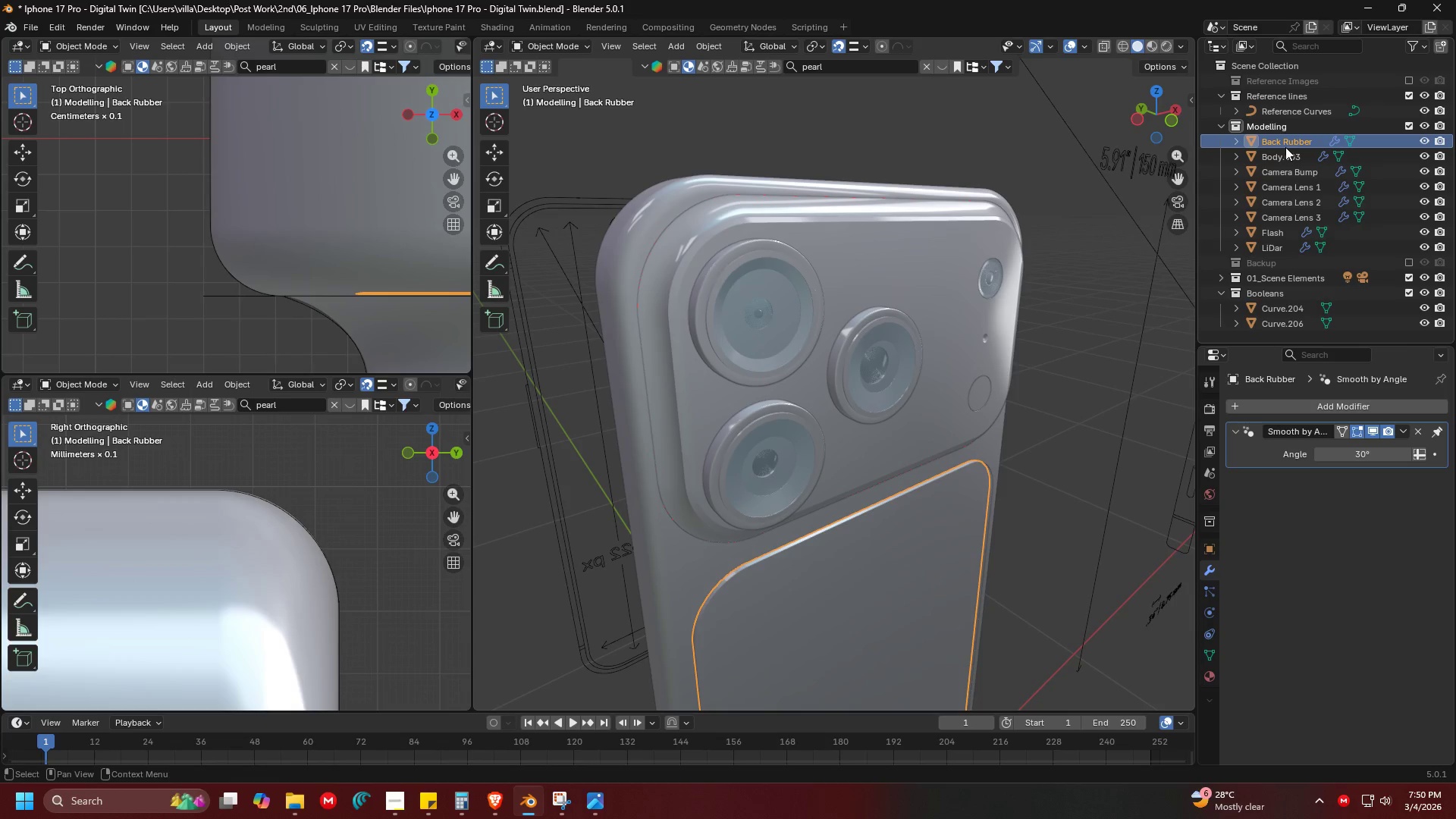 
 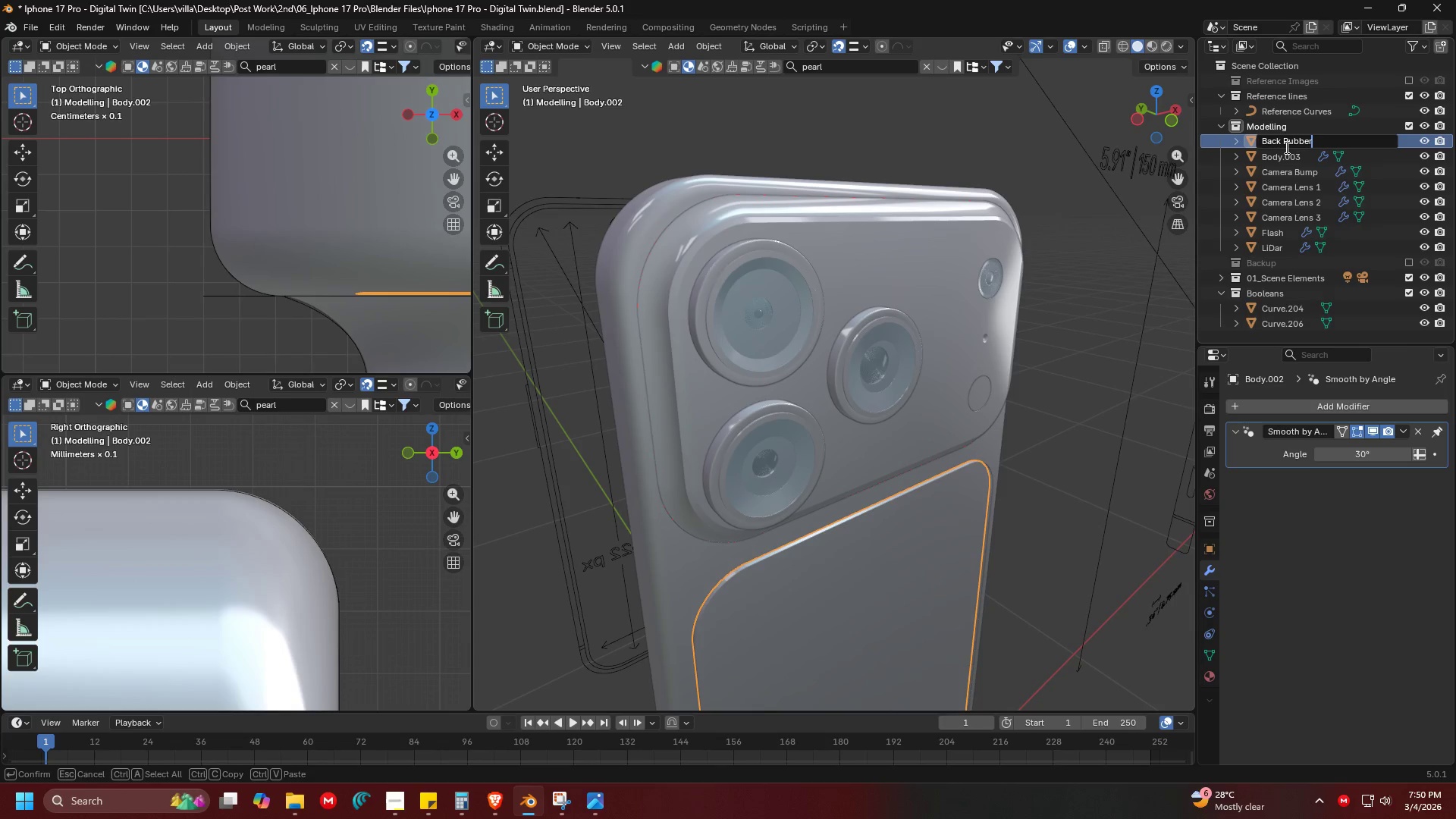 
key(Enter)
 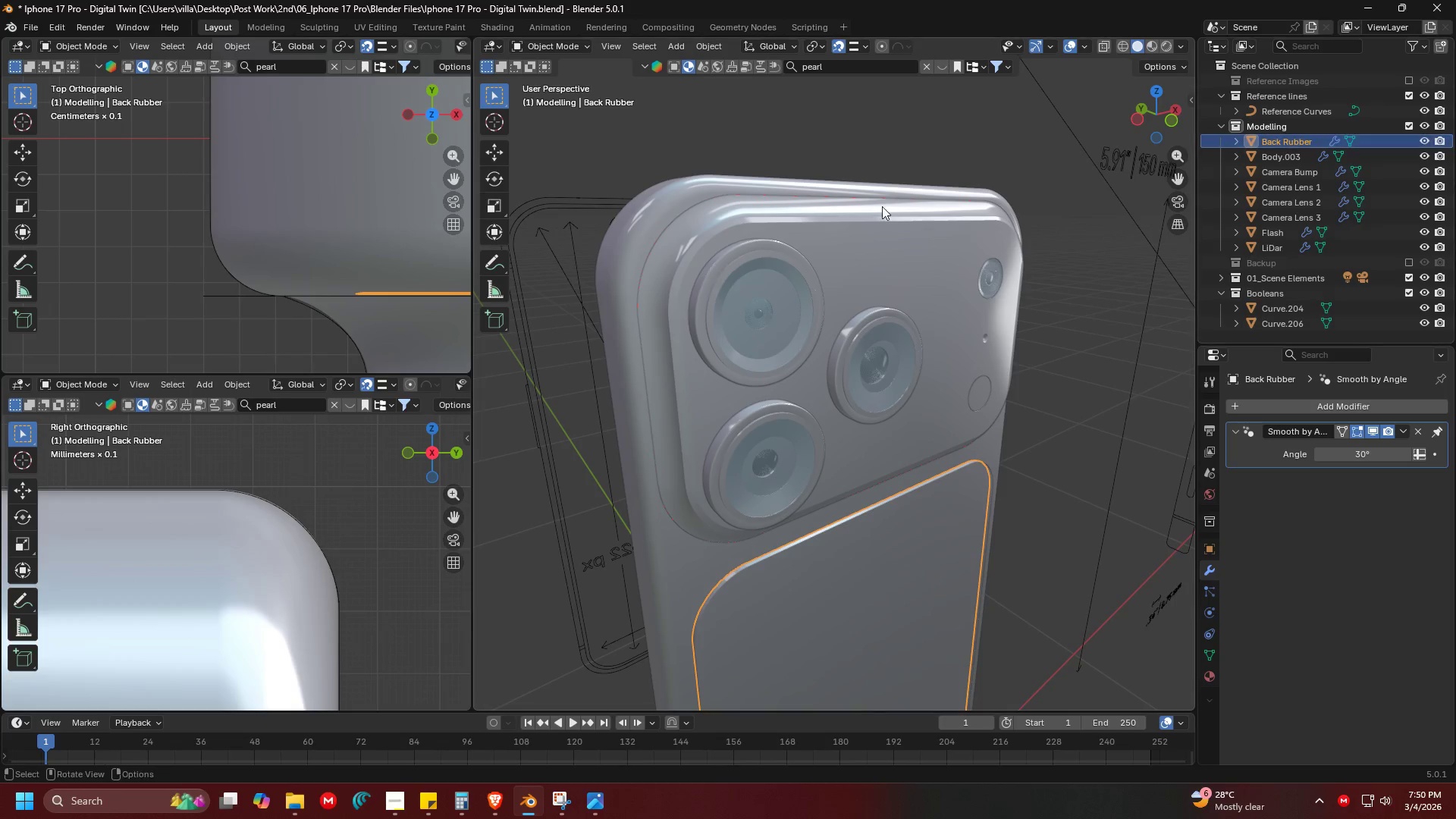 
key(Control+ControlLeft)
 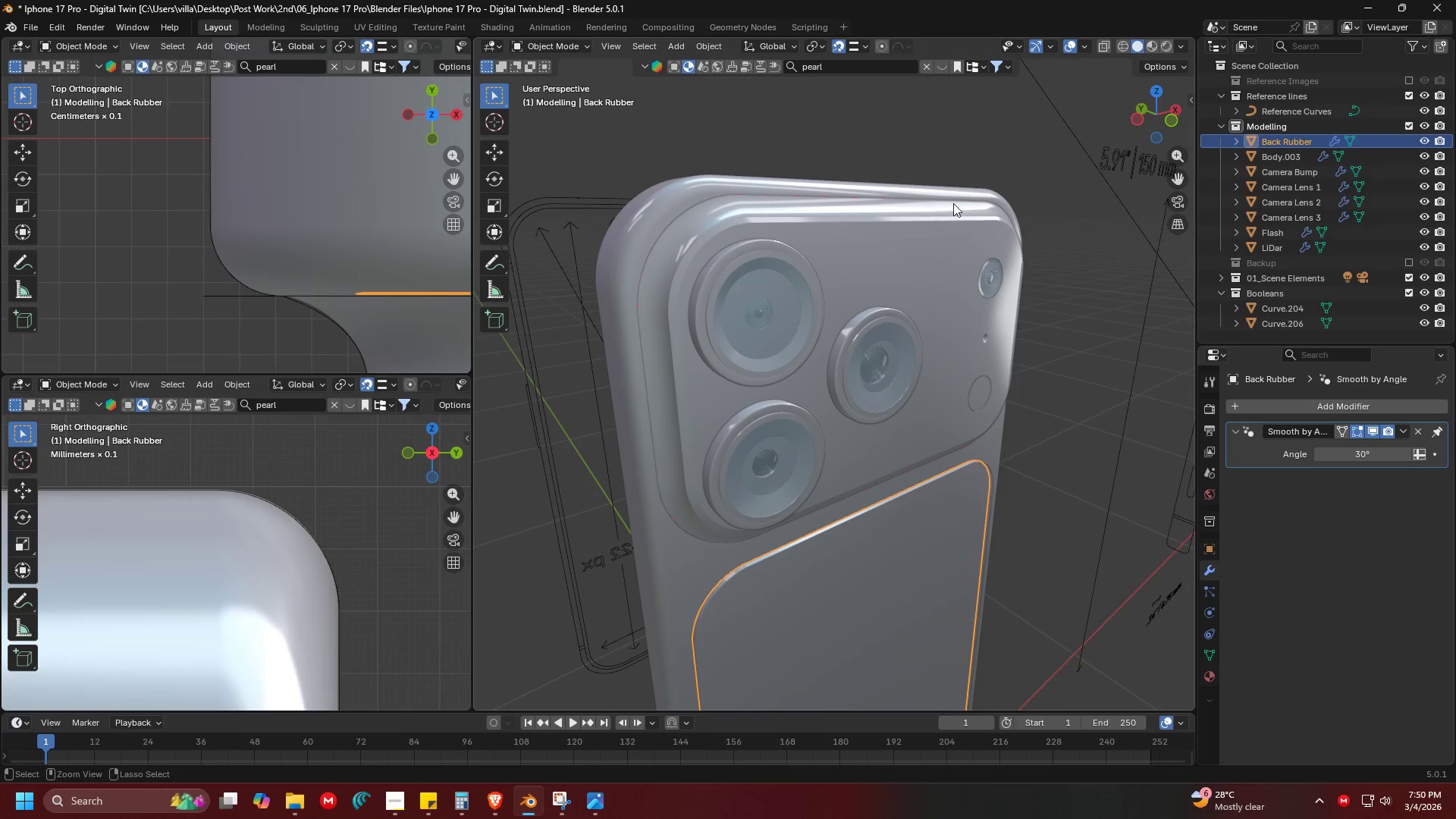 
key(Control+S)
 